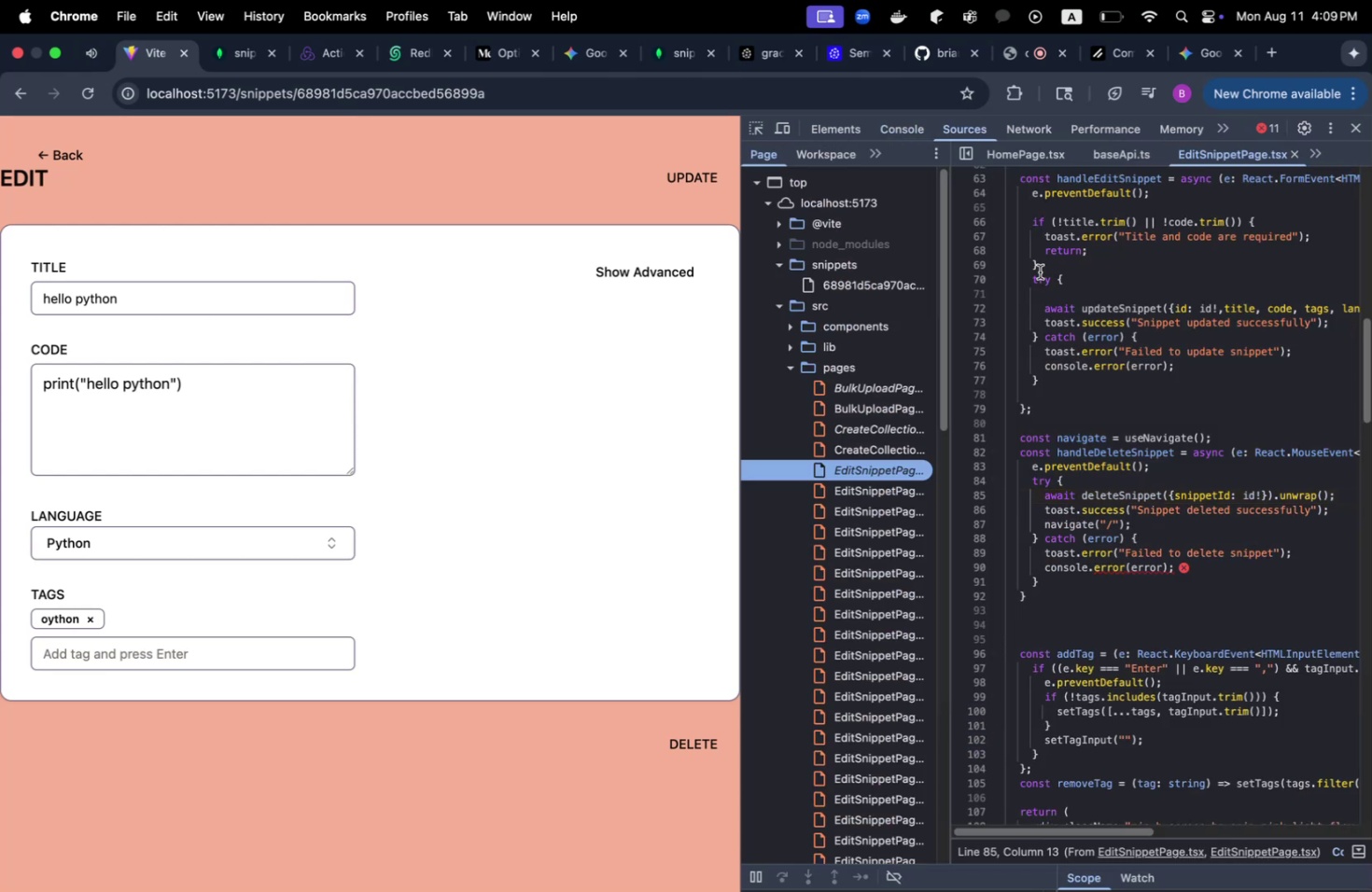 
left_click([825, 130])
 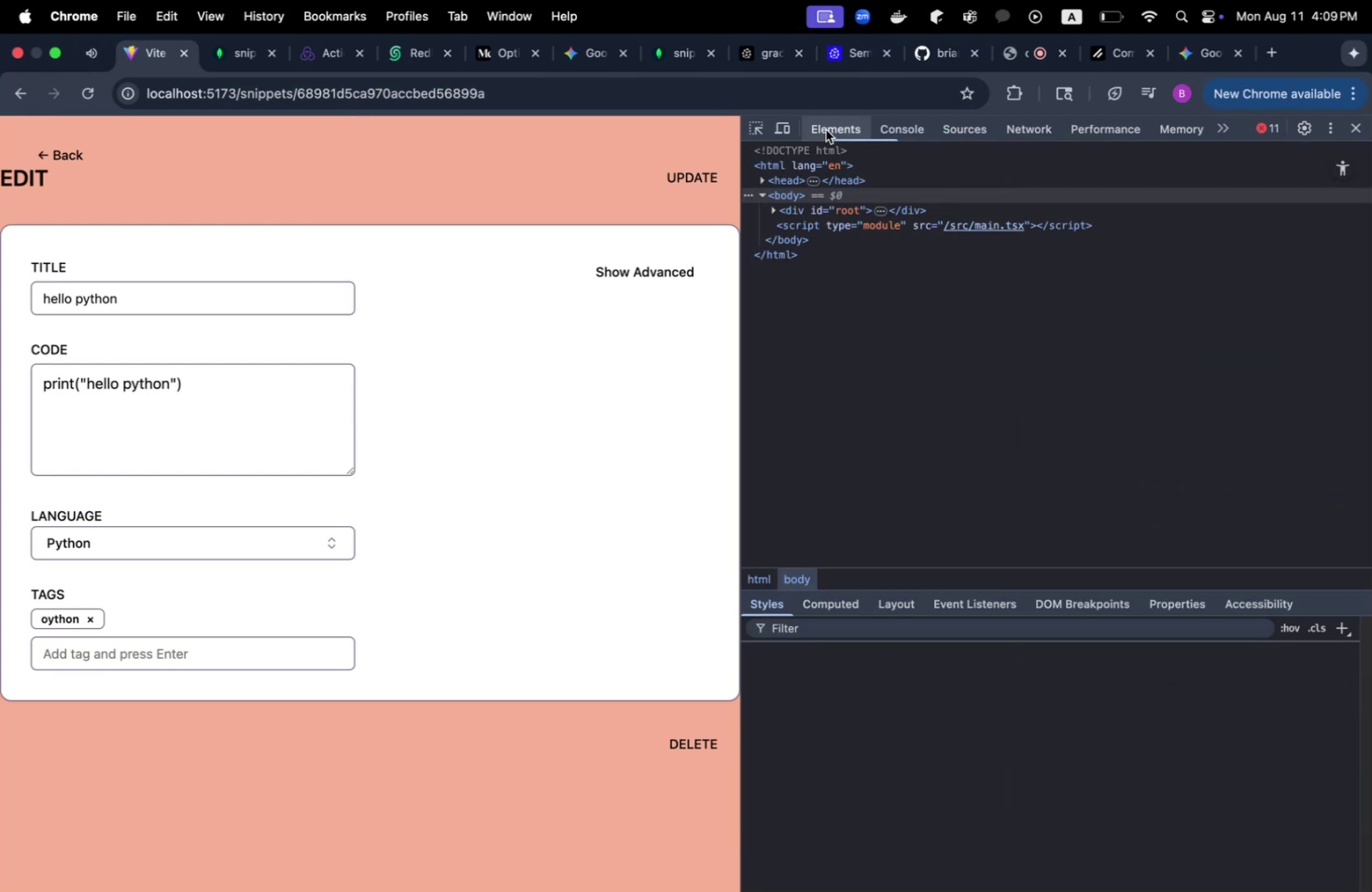 
key(Meta+CommandLeft)
 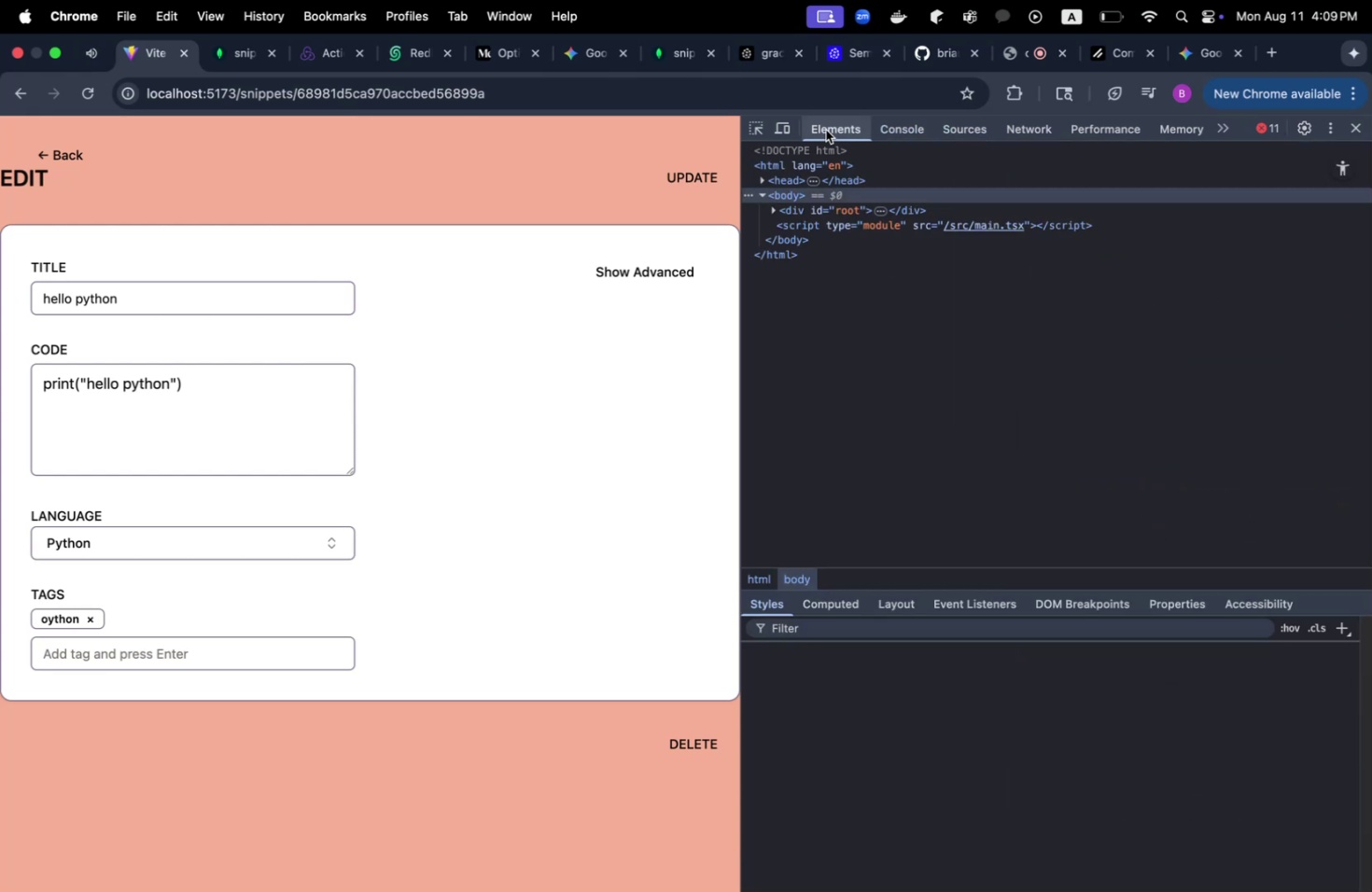 
key(Meta+Tab)
 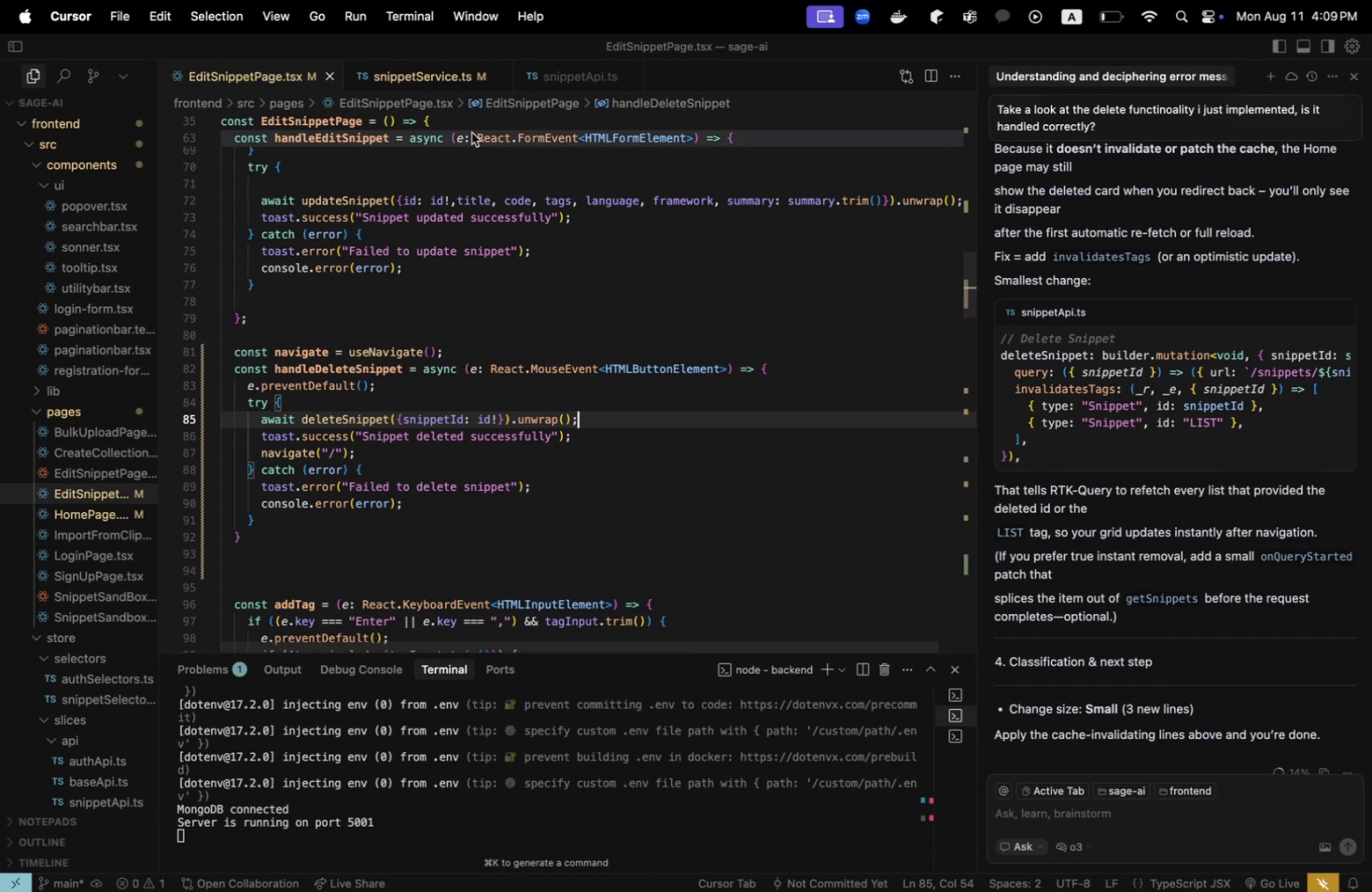 
left_click([388, 77])
 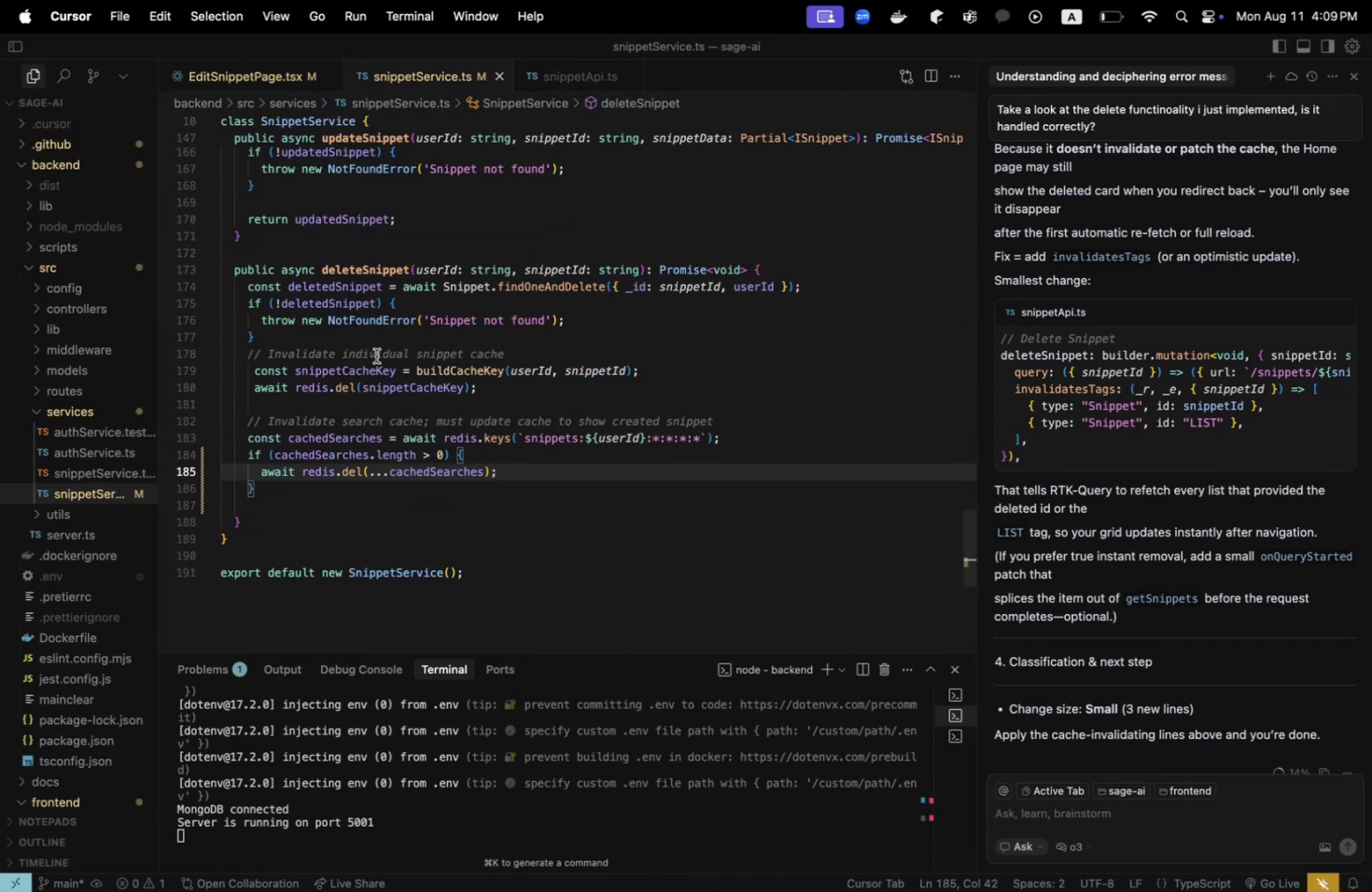 
scroll: coordinate [415, 366], scroll_direction: up, amount: 2.0
 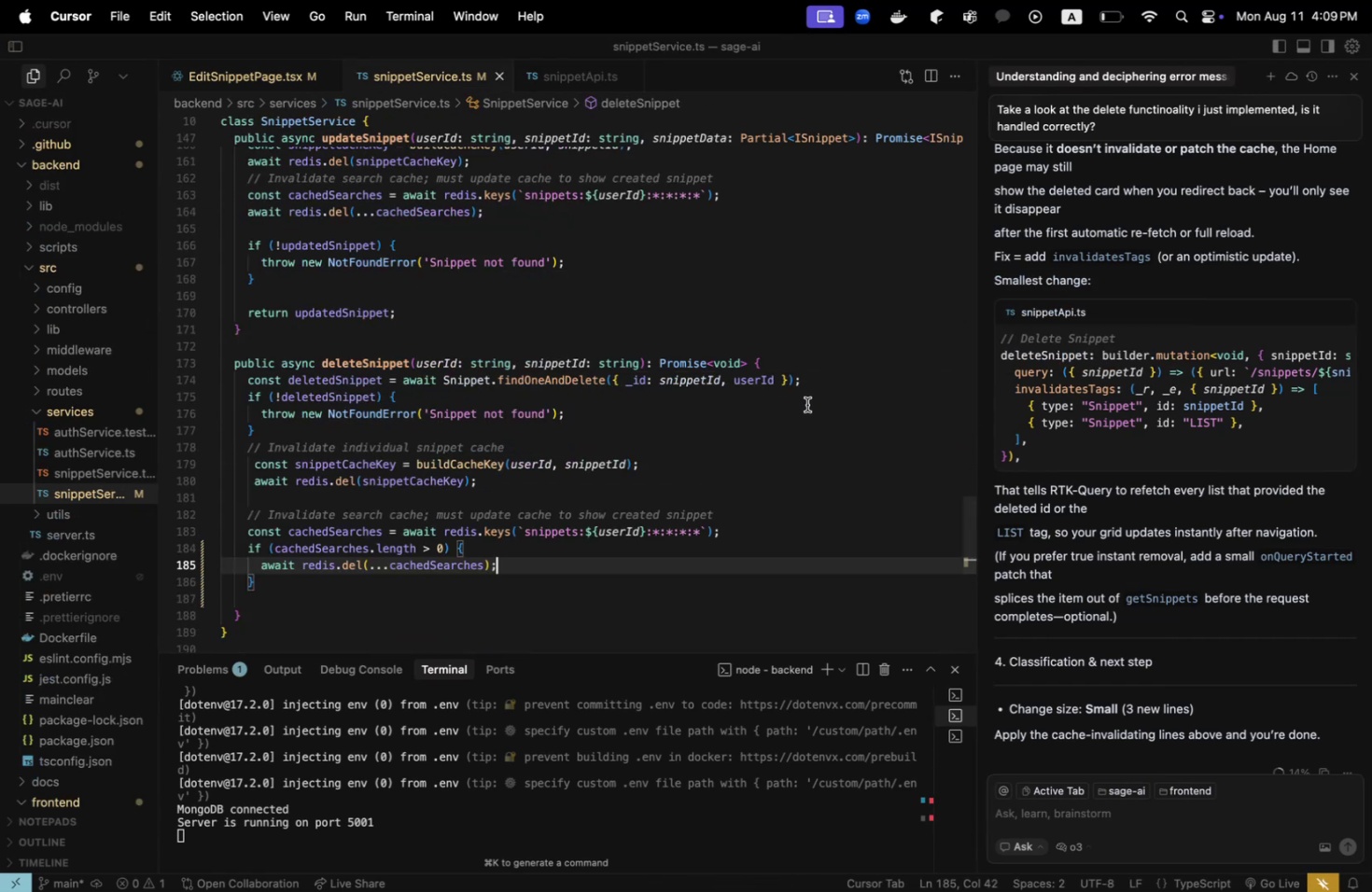 
wait(7.83)
 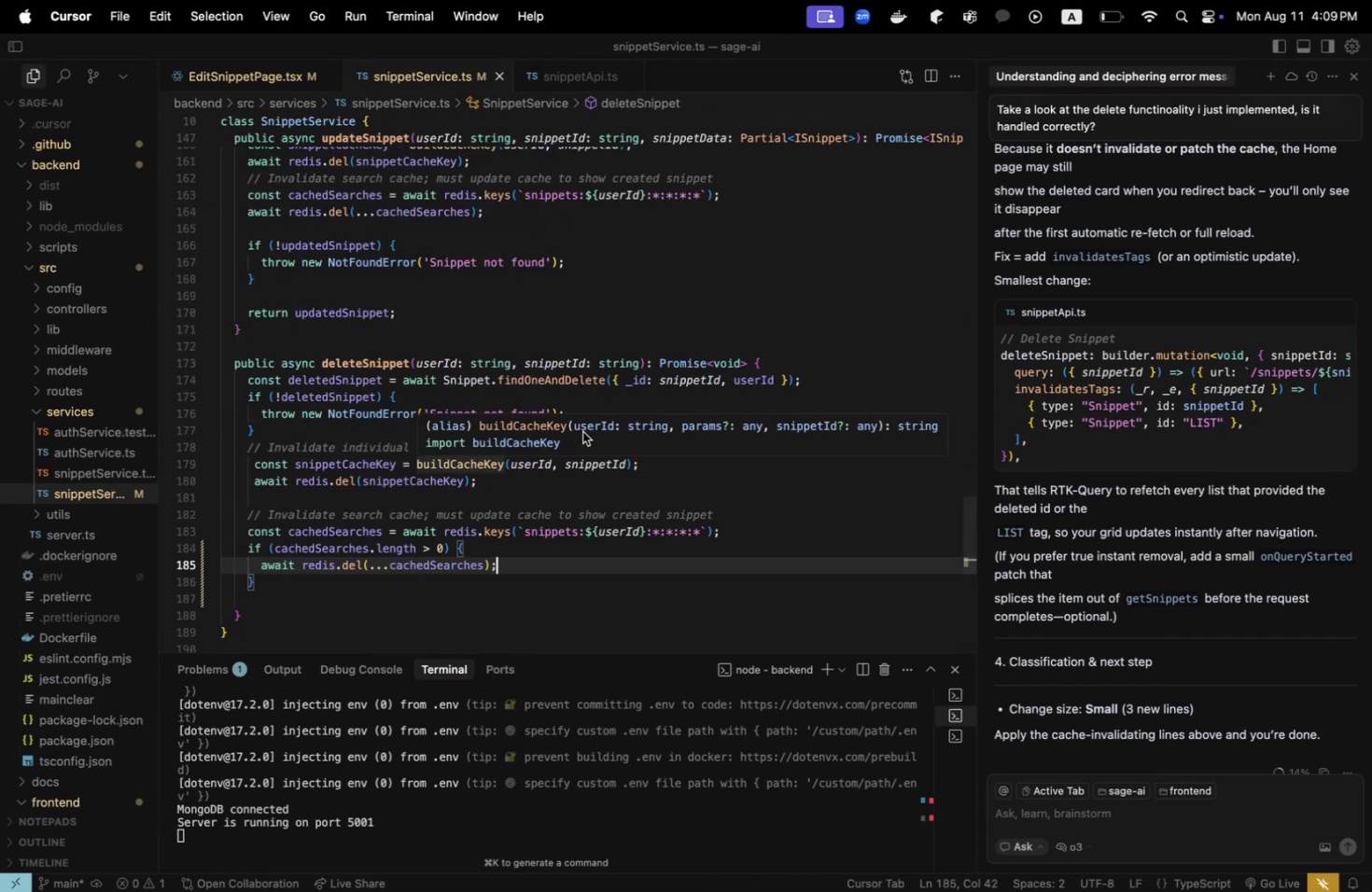 
key(Meta+CommandLeft)
 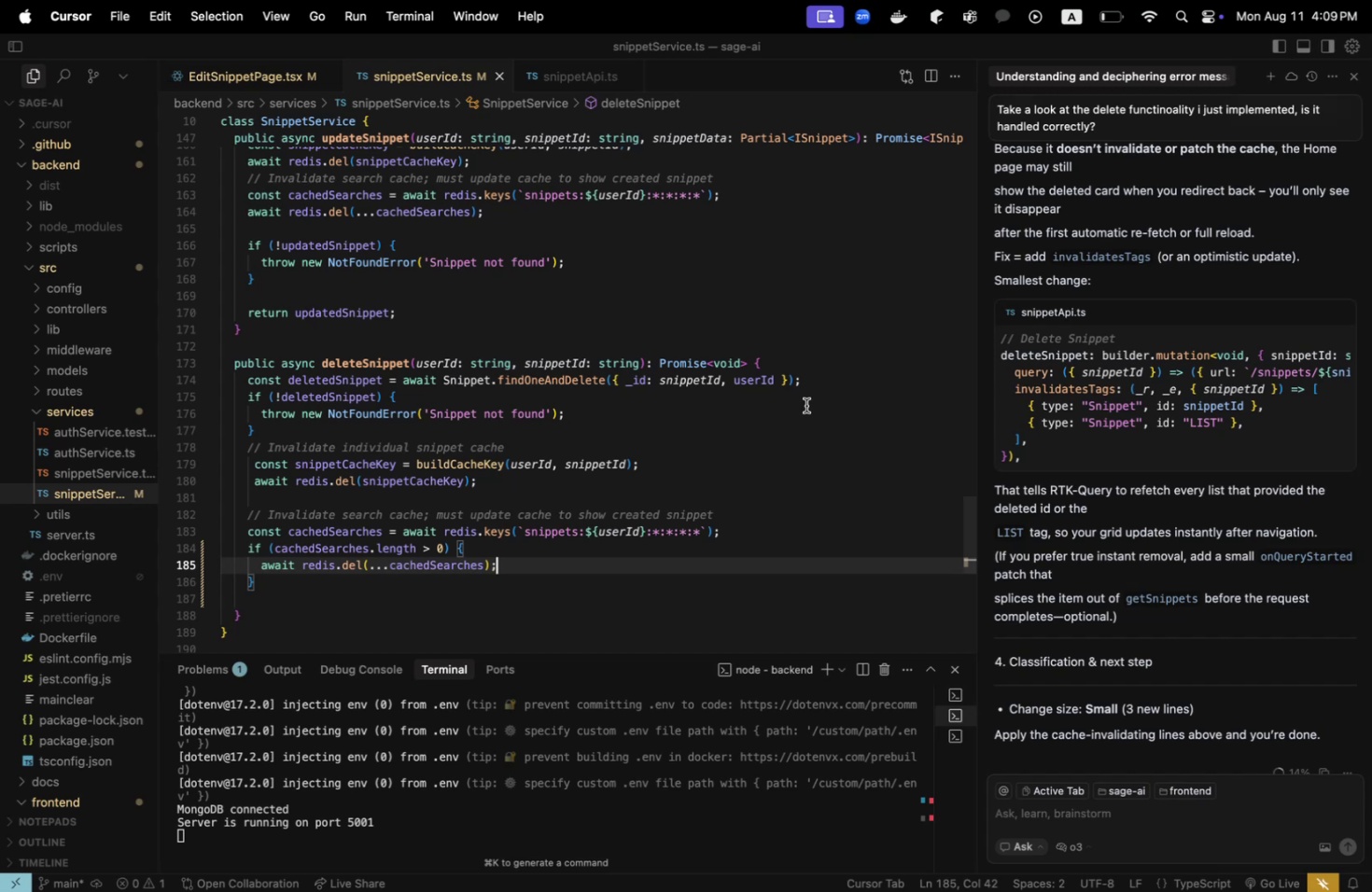 
key(Meta+Tab)
 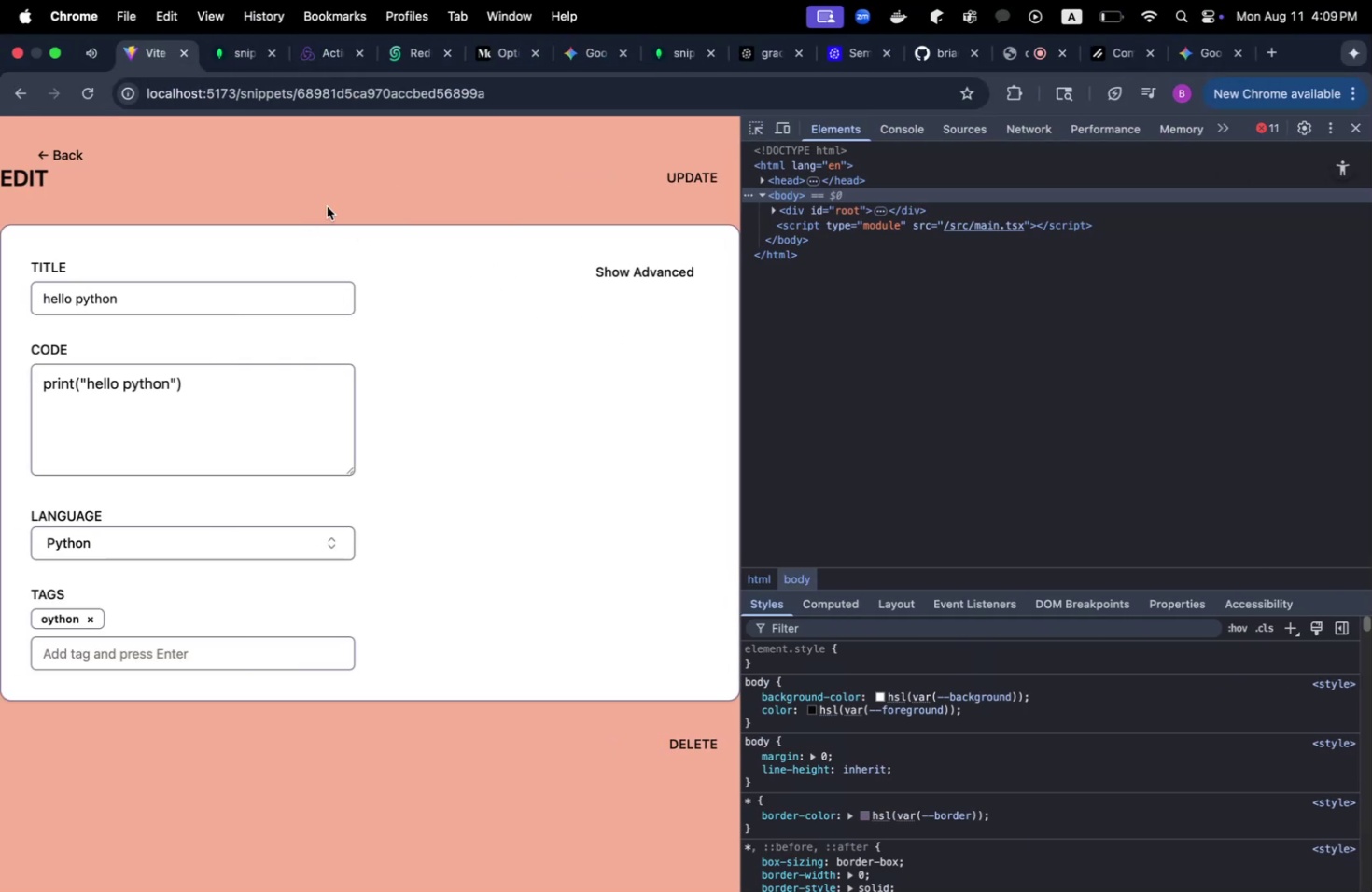 
wait(5.23)
 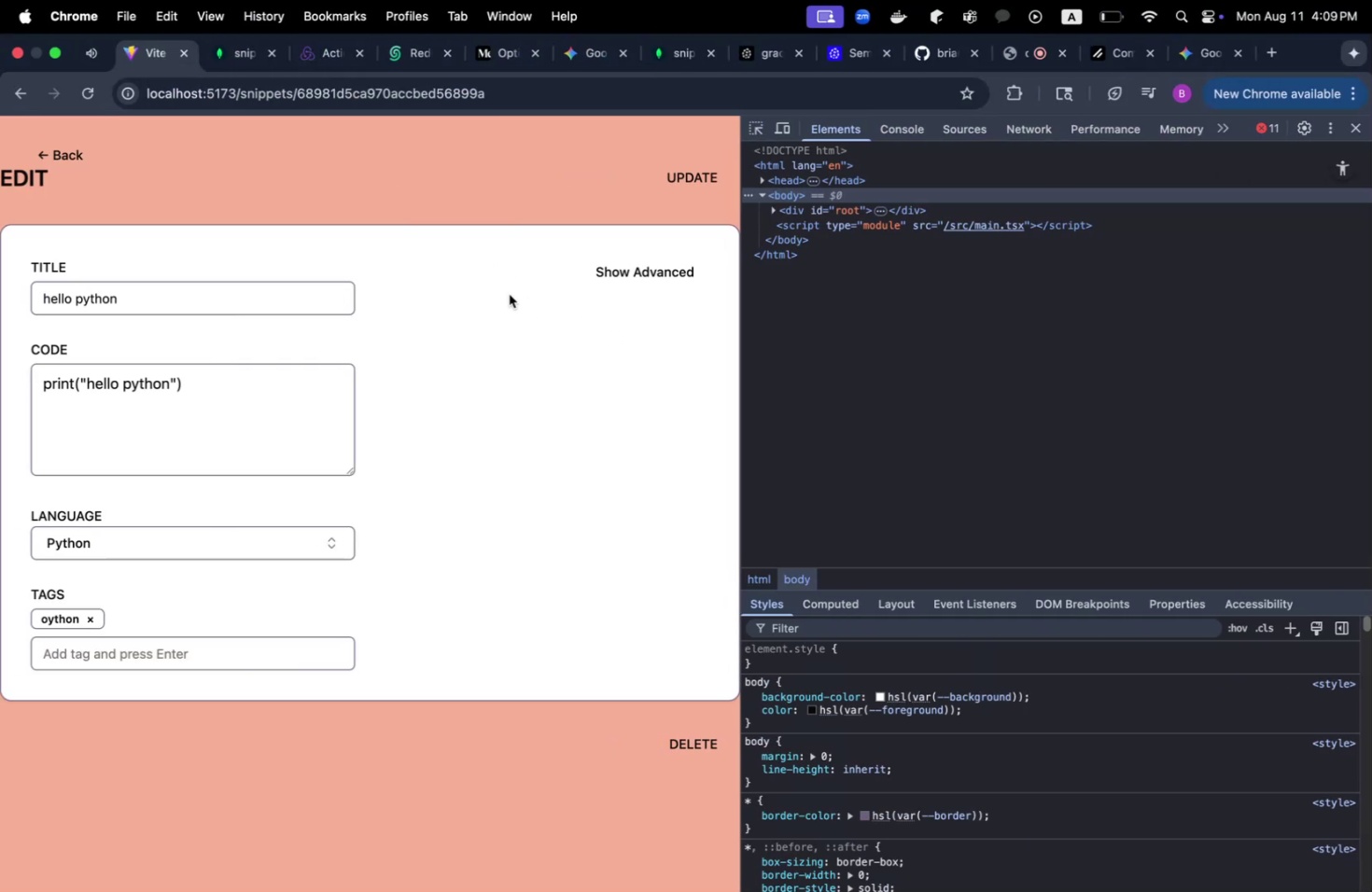 
left_click([655, 46])
 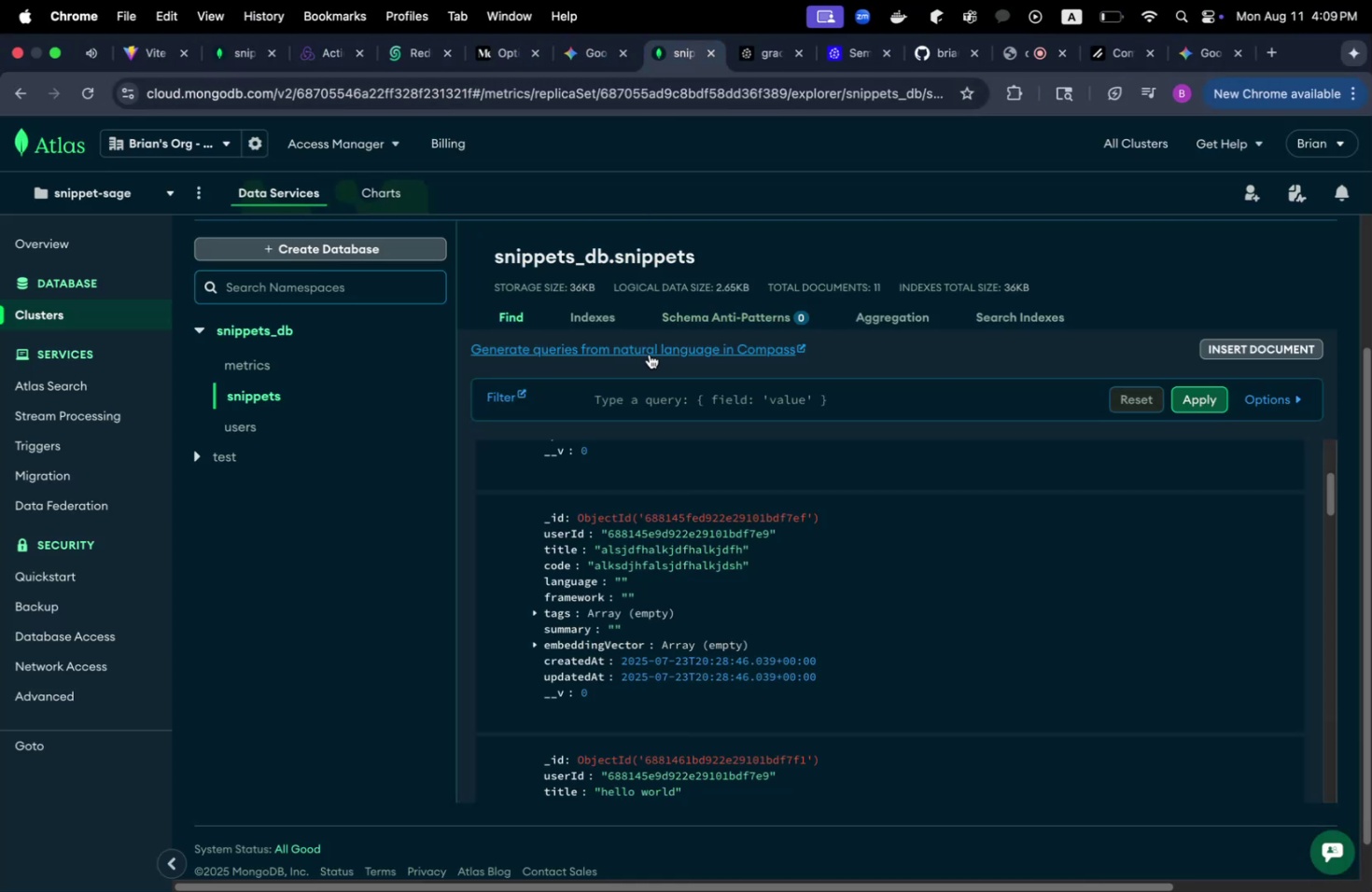 
scroll: coordinate [649, 554], scroll_direction: down, amount: 2.0
 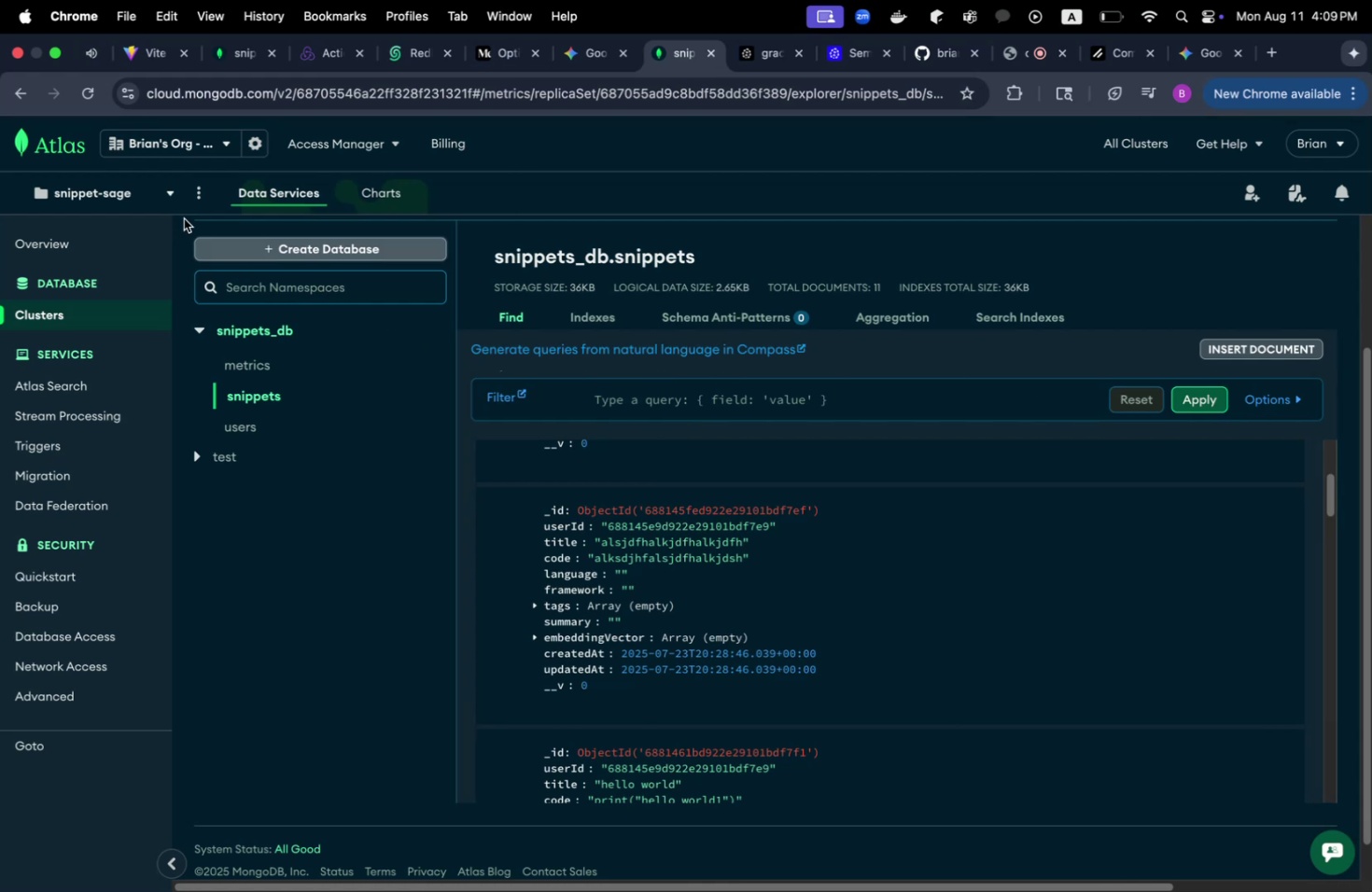 
scroll: coordinate [349, 410], scroll_direction: up, amount: 19.0
 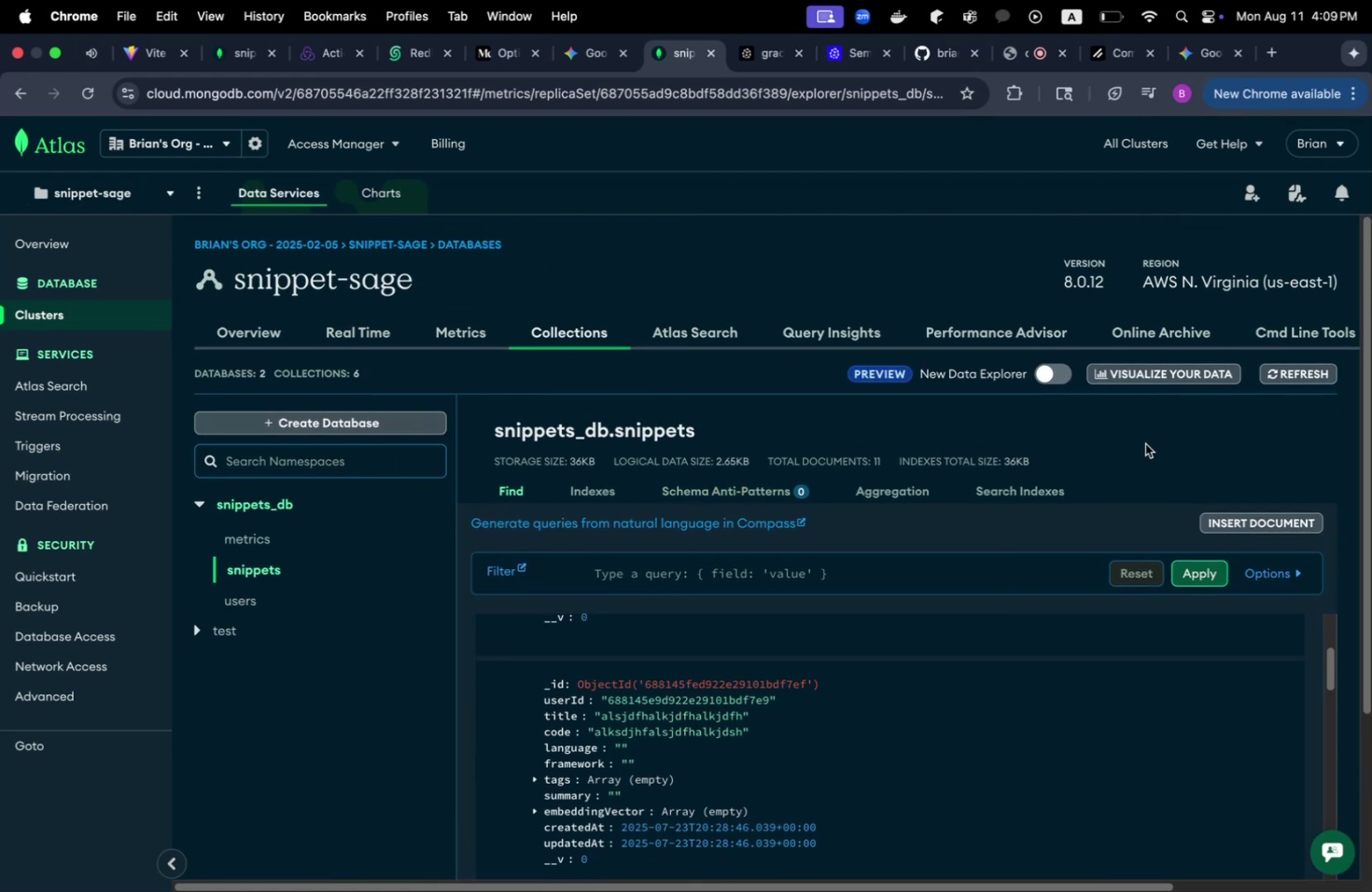 
left_click([1309, 376])
 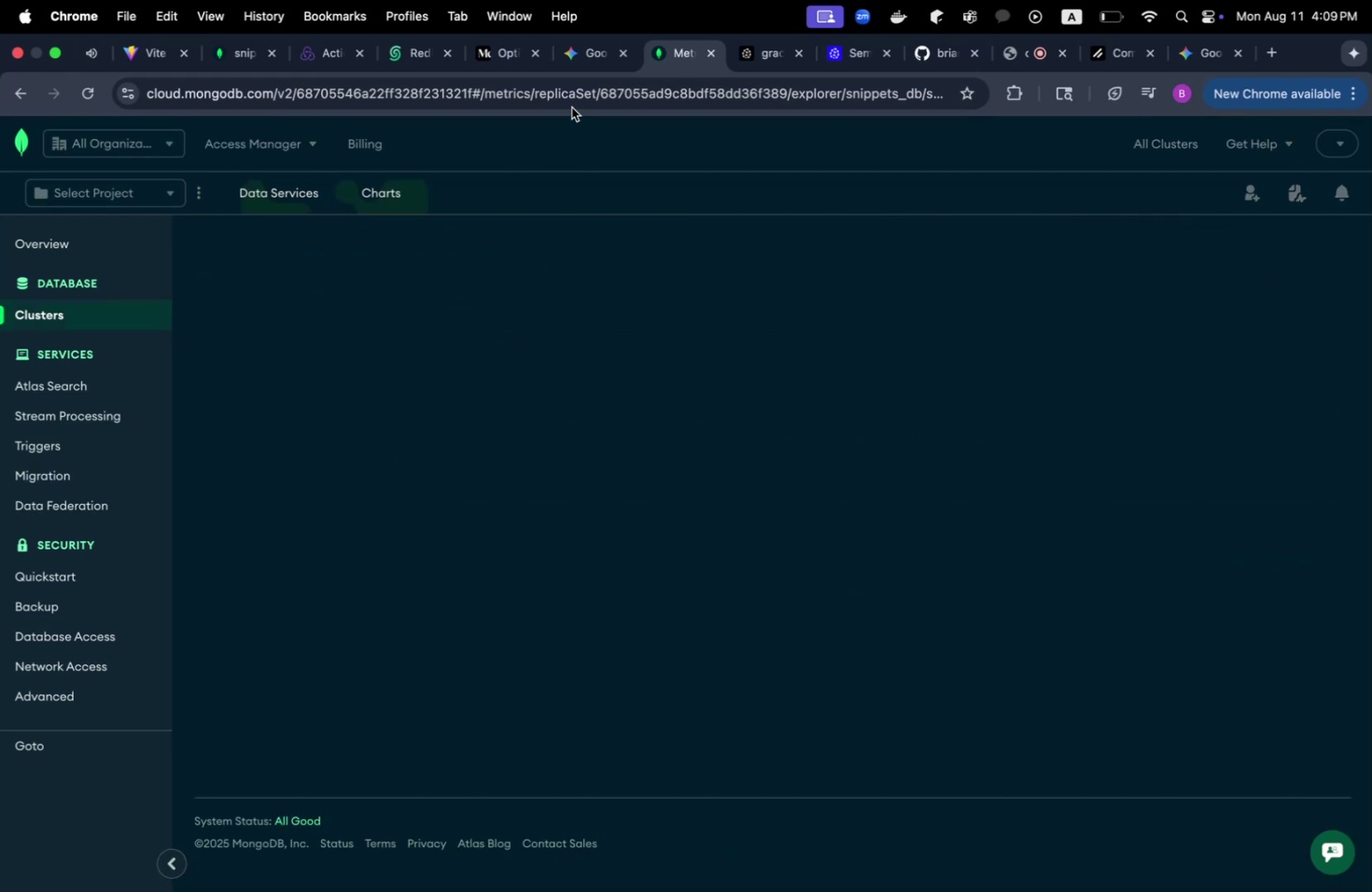 
scroll: coordinate [565, 317], scroll_direction: up, amount: 16.0
 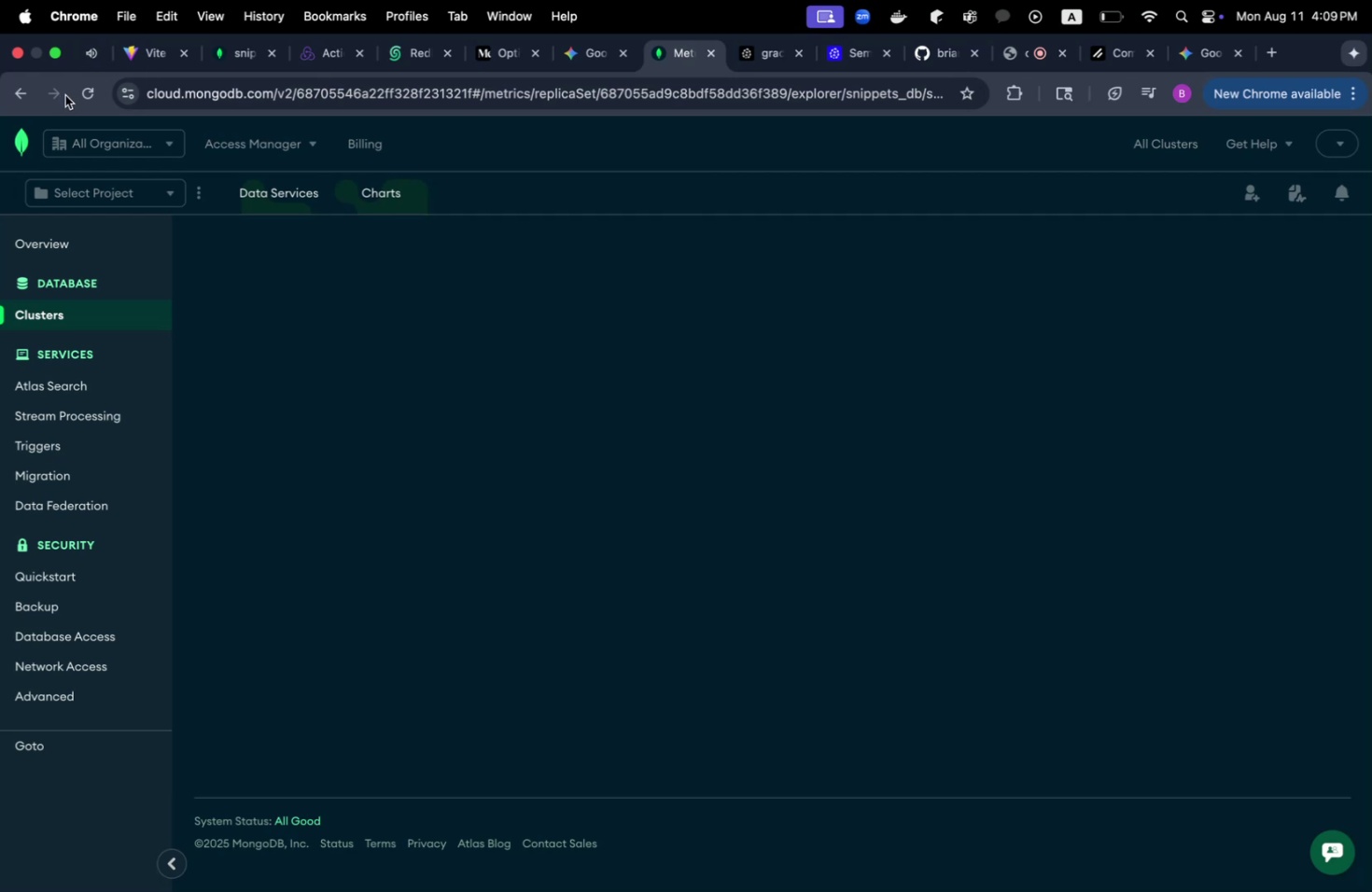 
left_click([77, 98])
 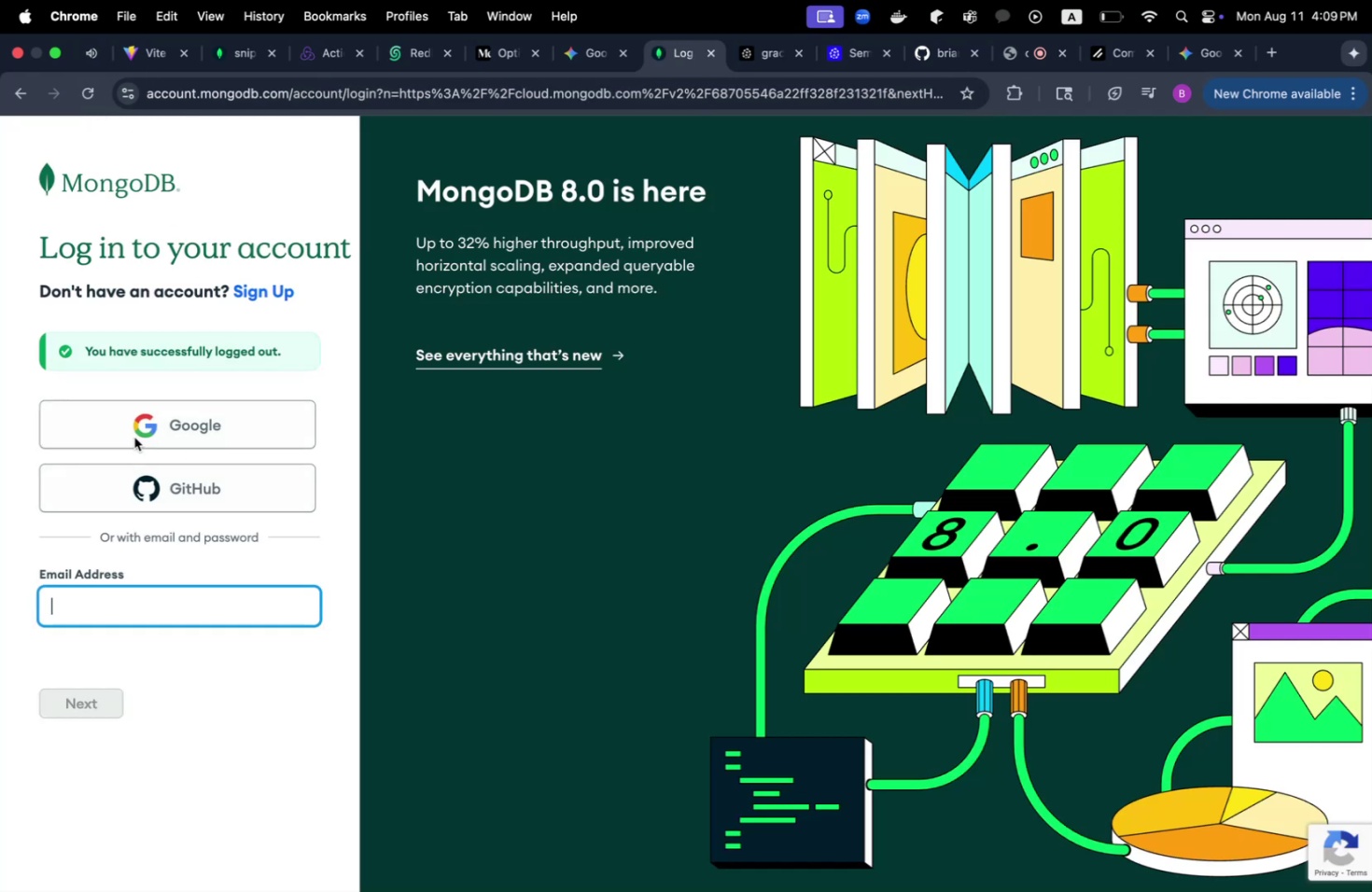 
left_click([138, 424])
 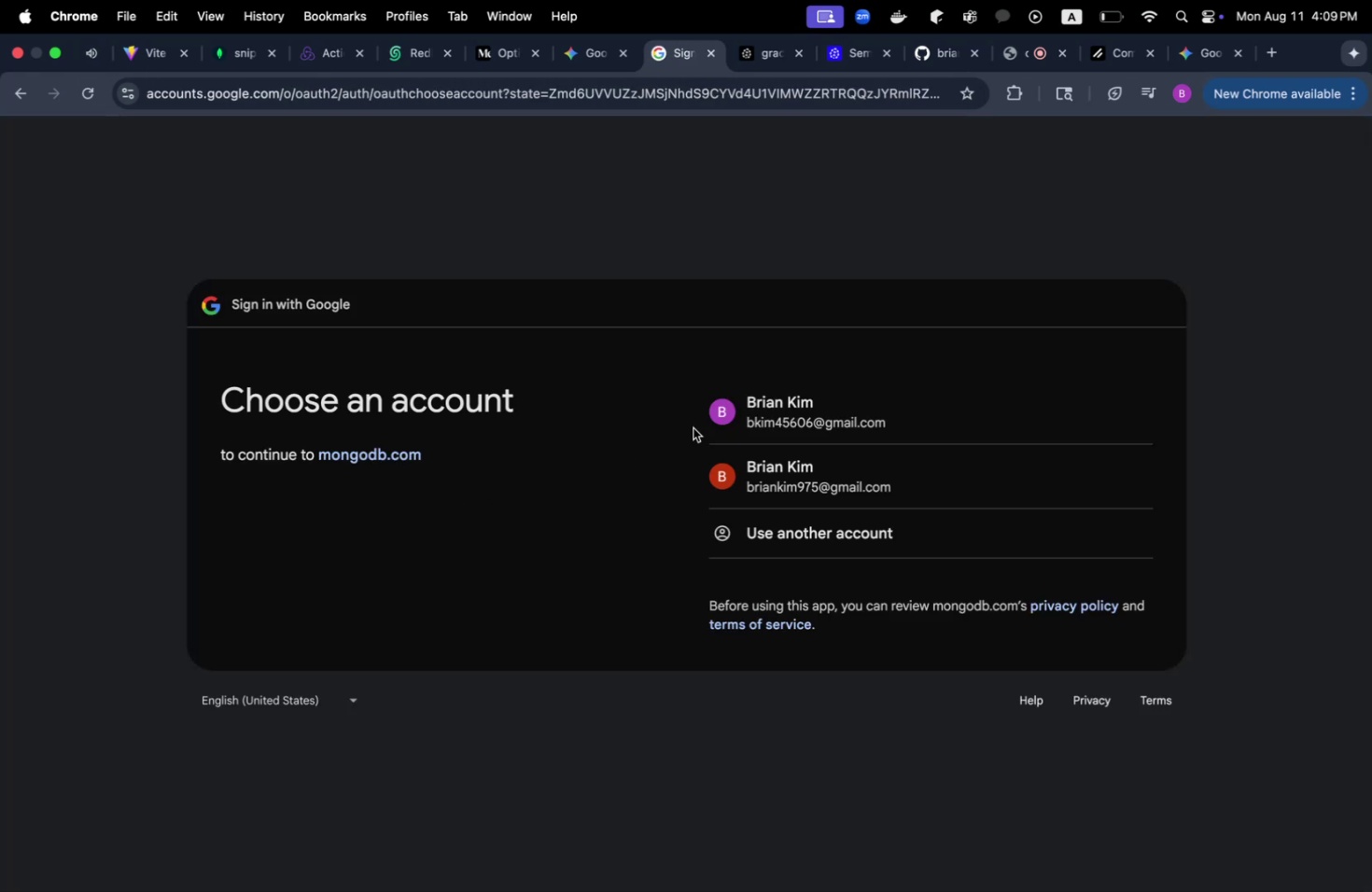 
left_click([707, 413])
 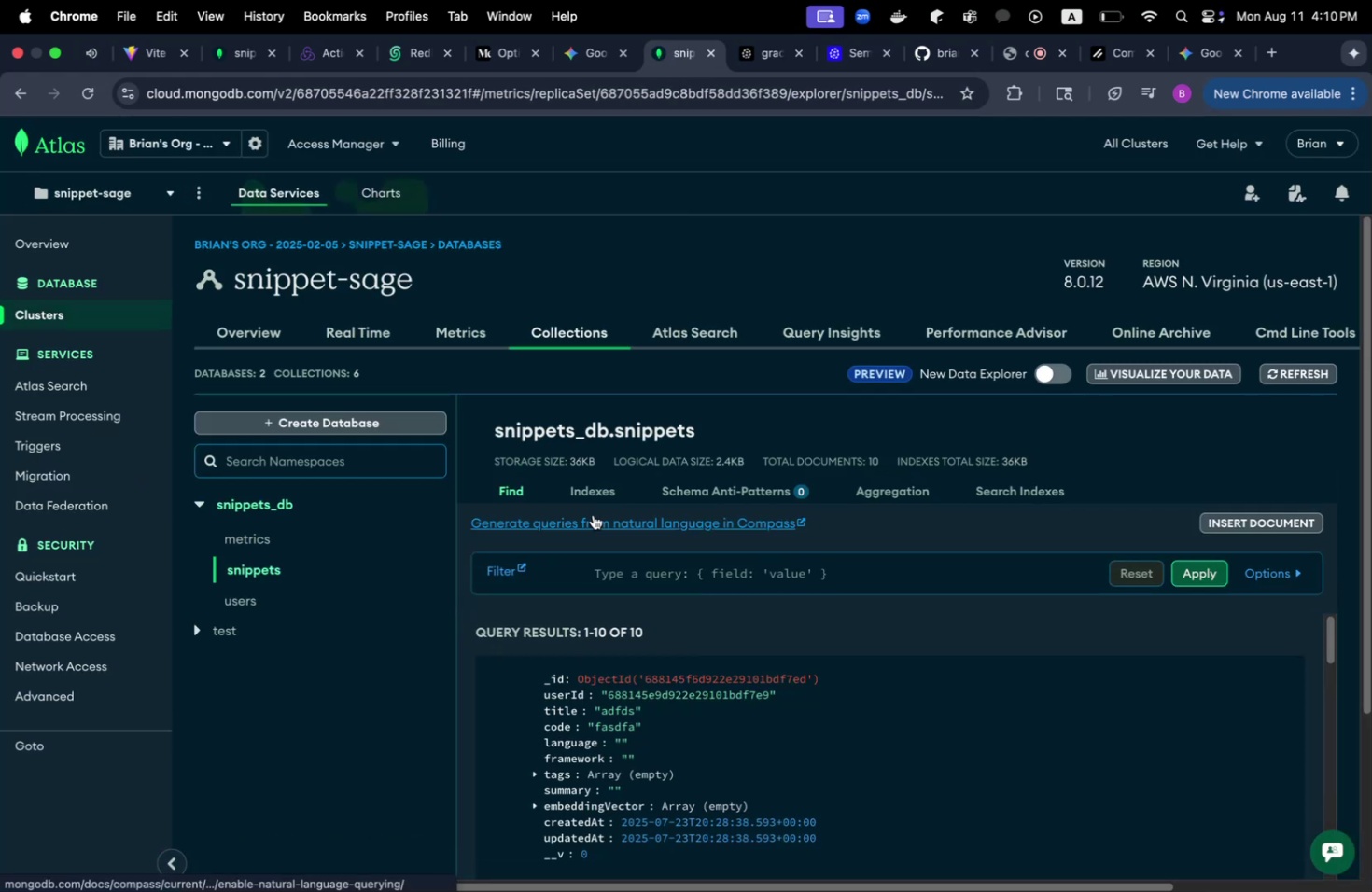 
wait(17.3)
 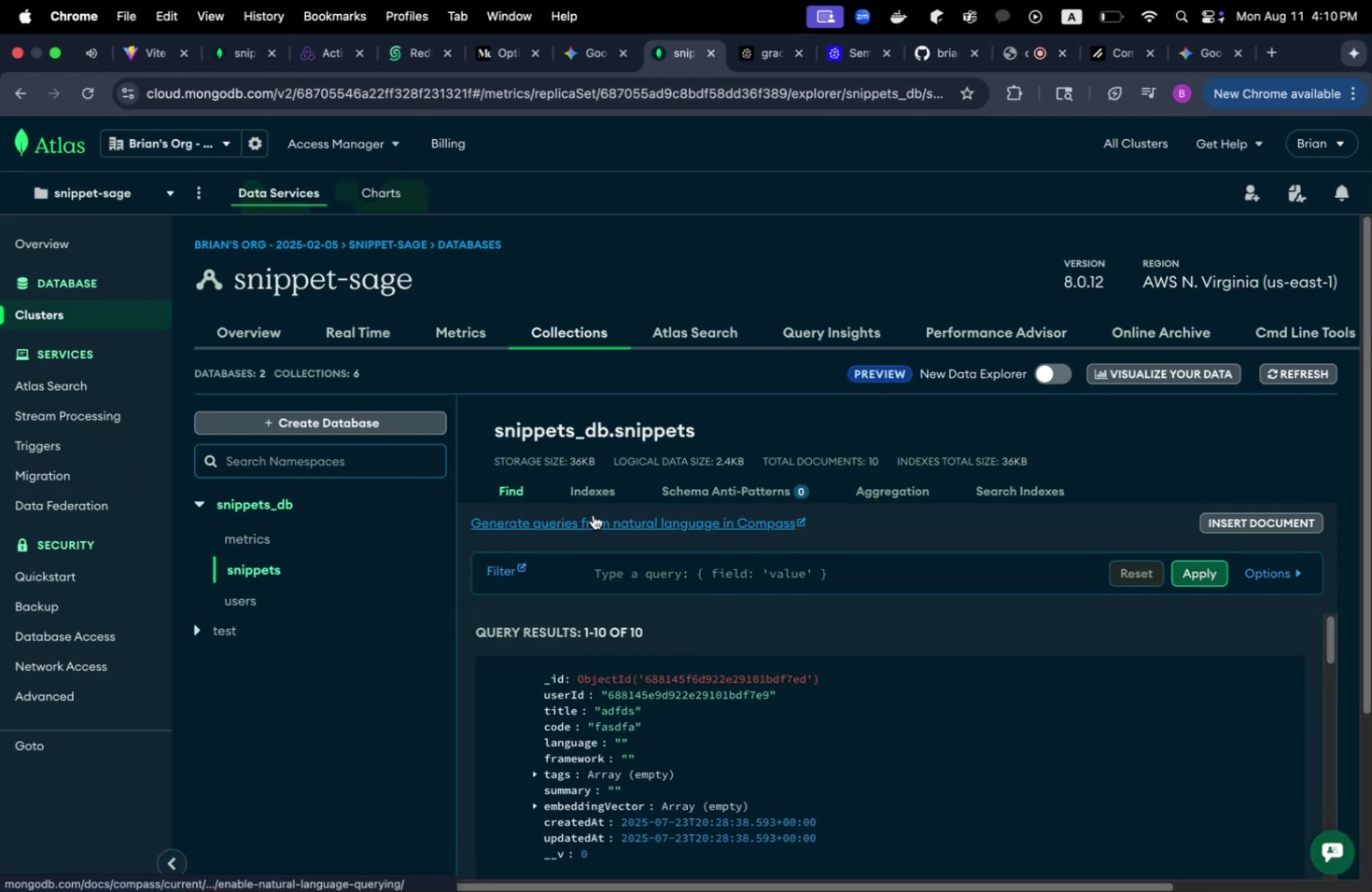 
left_click_drag(start_coordinate=[167, 69], to_coordinate=[581, 74])
 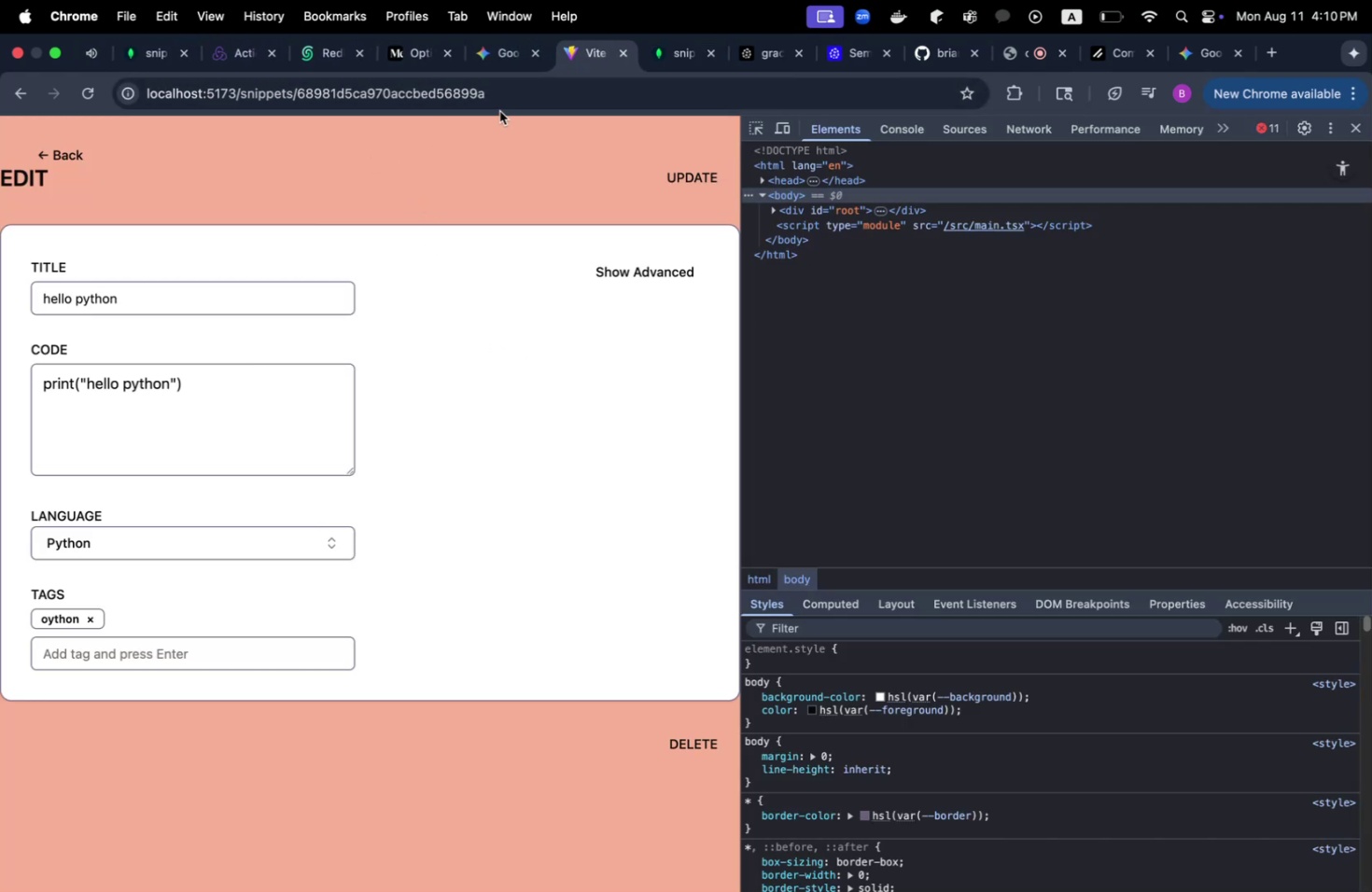 
left_click([667, 63])
 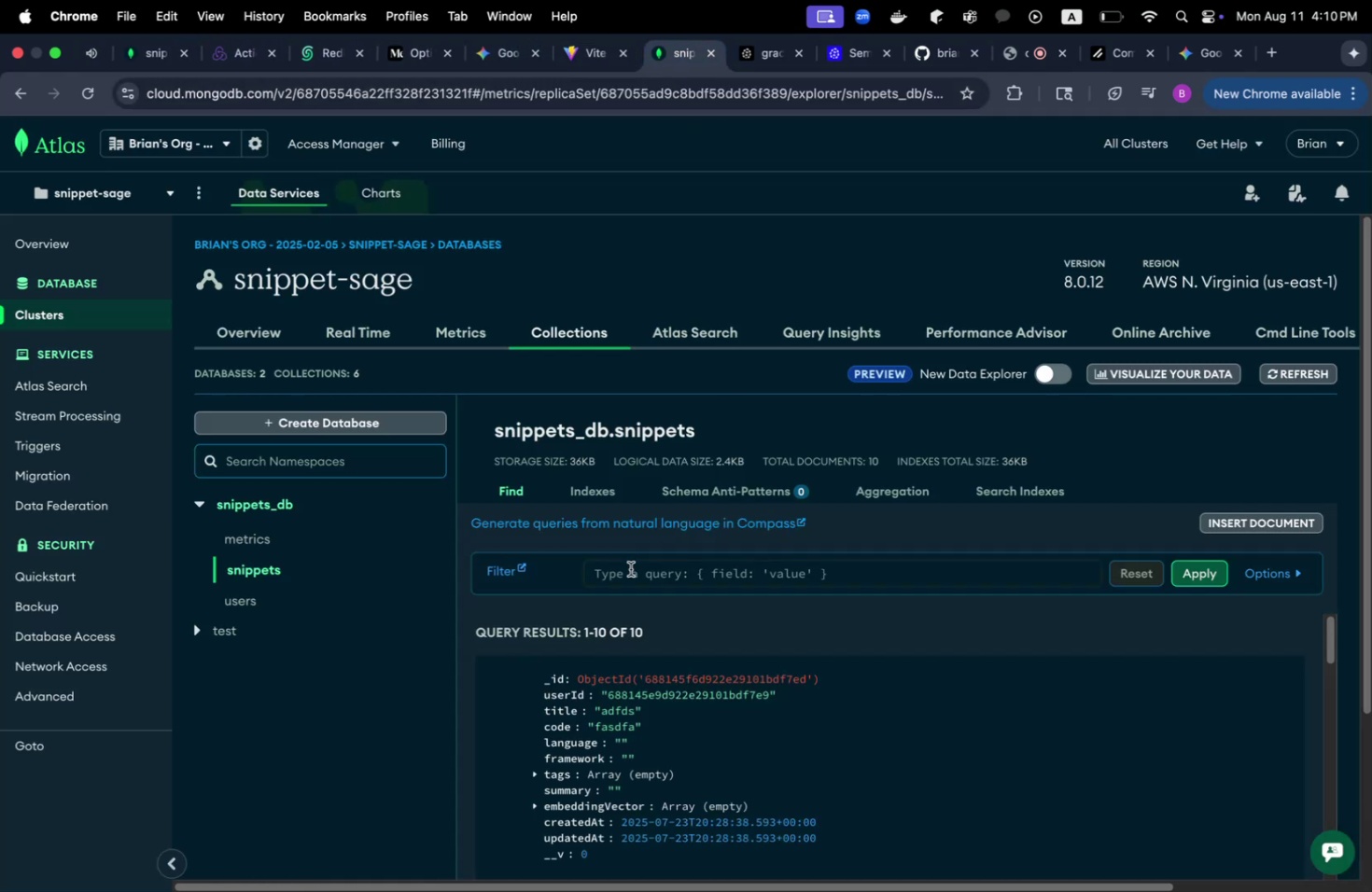 
left_click([630, 568])
 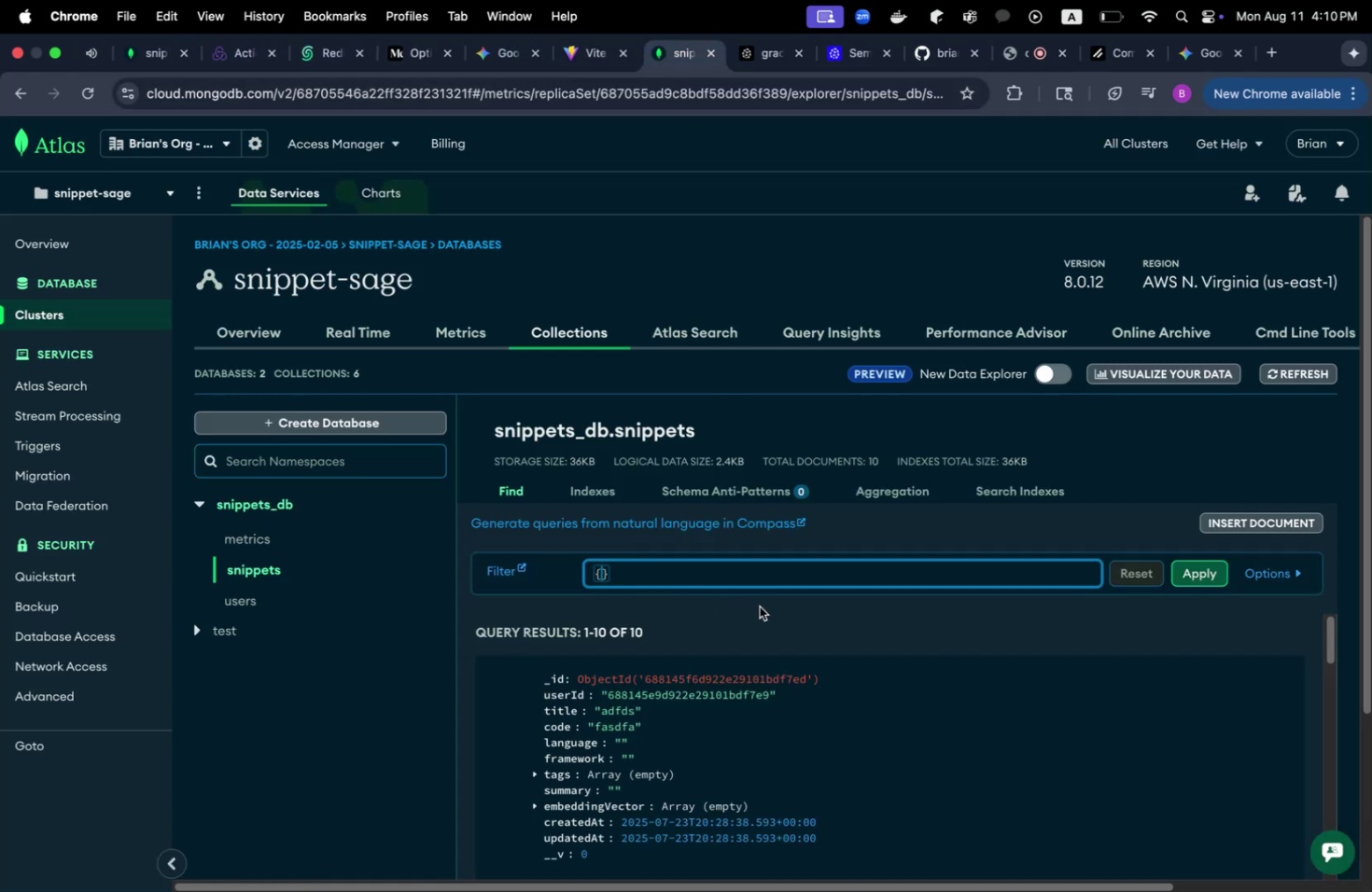 
type(68981)
 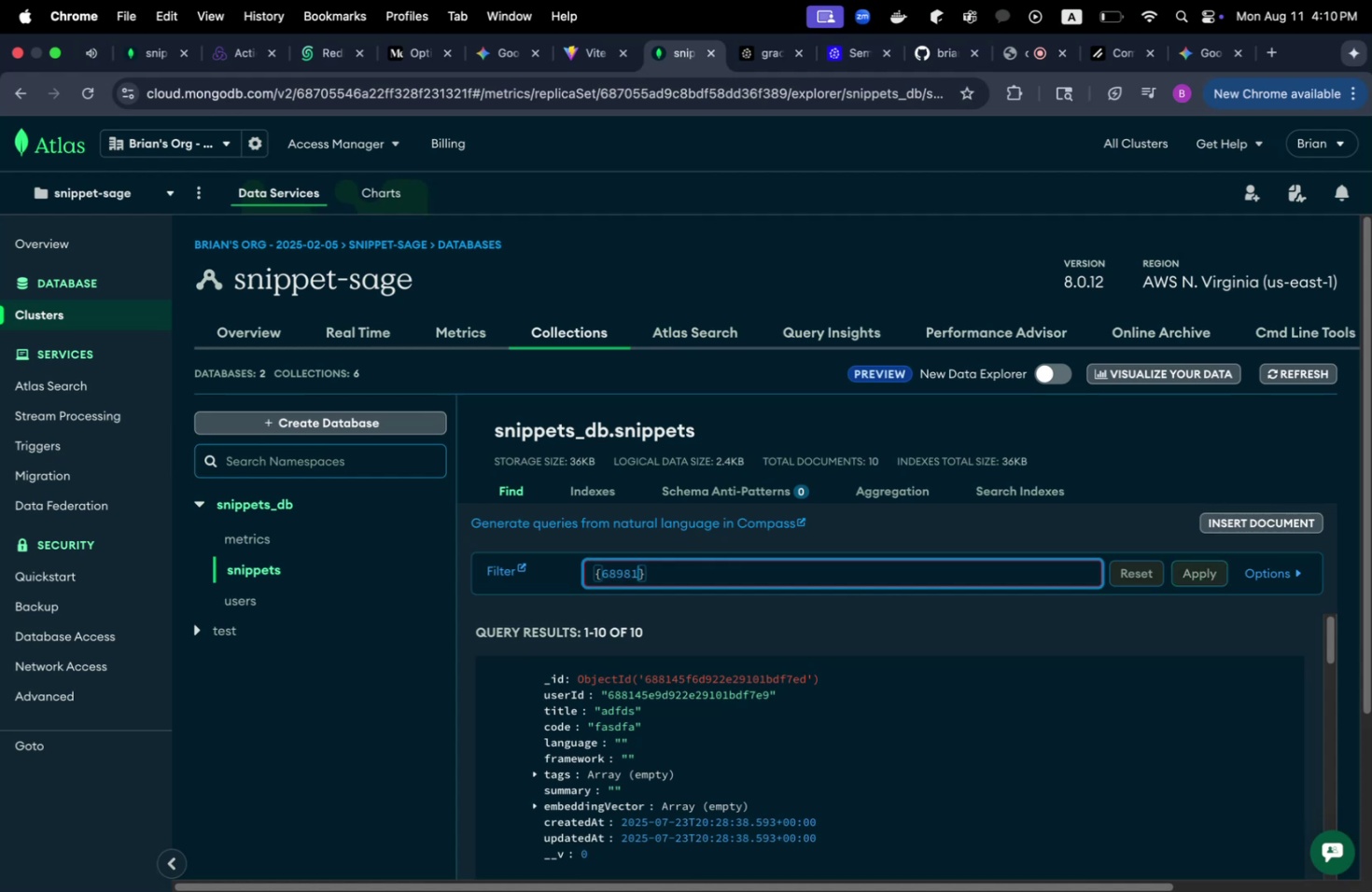 
key(Enter)
 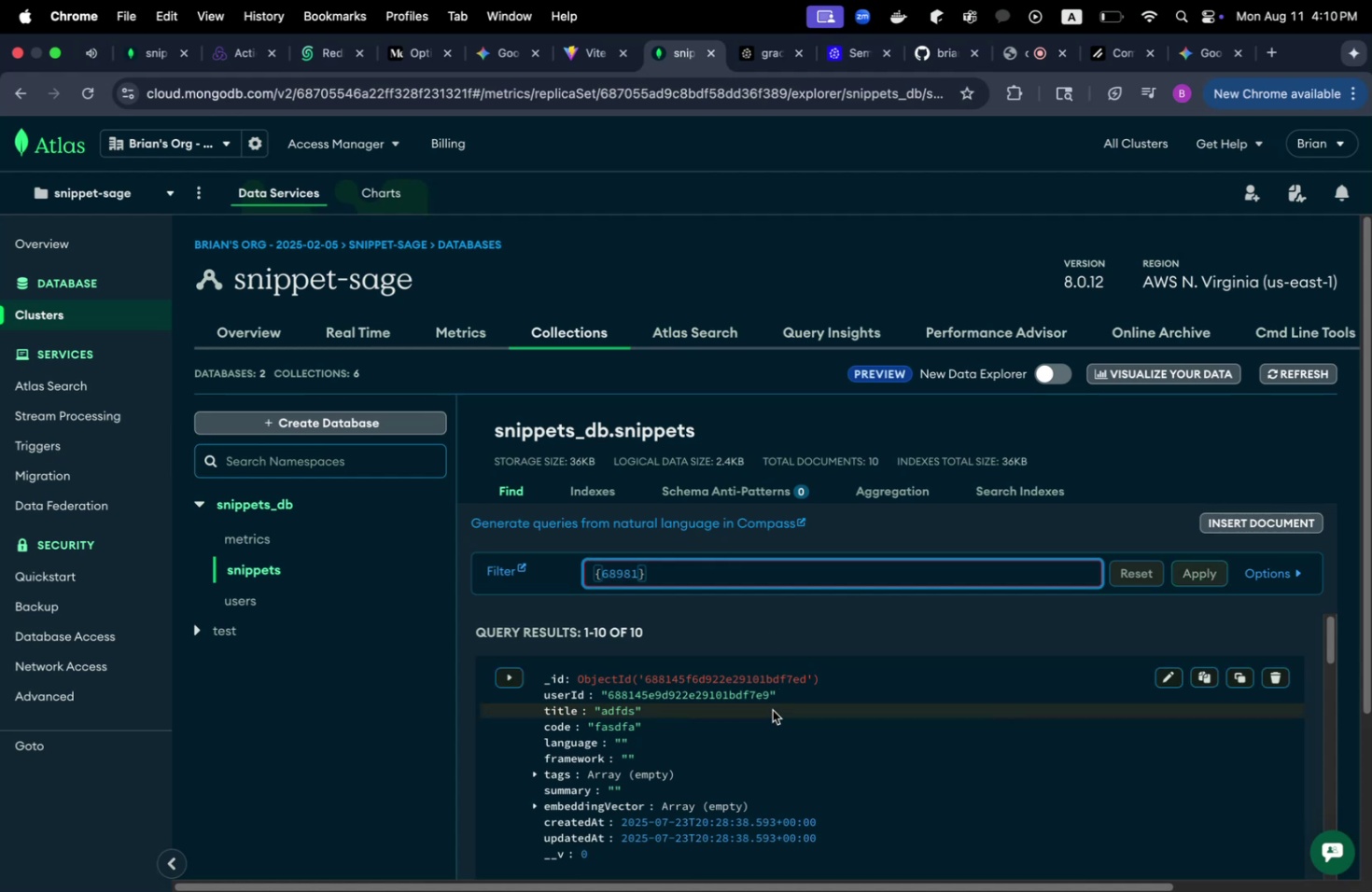 
key(Backspace)
 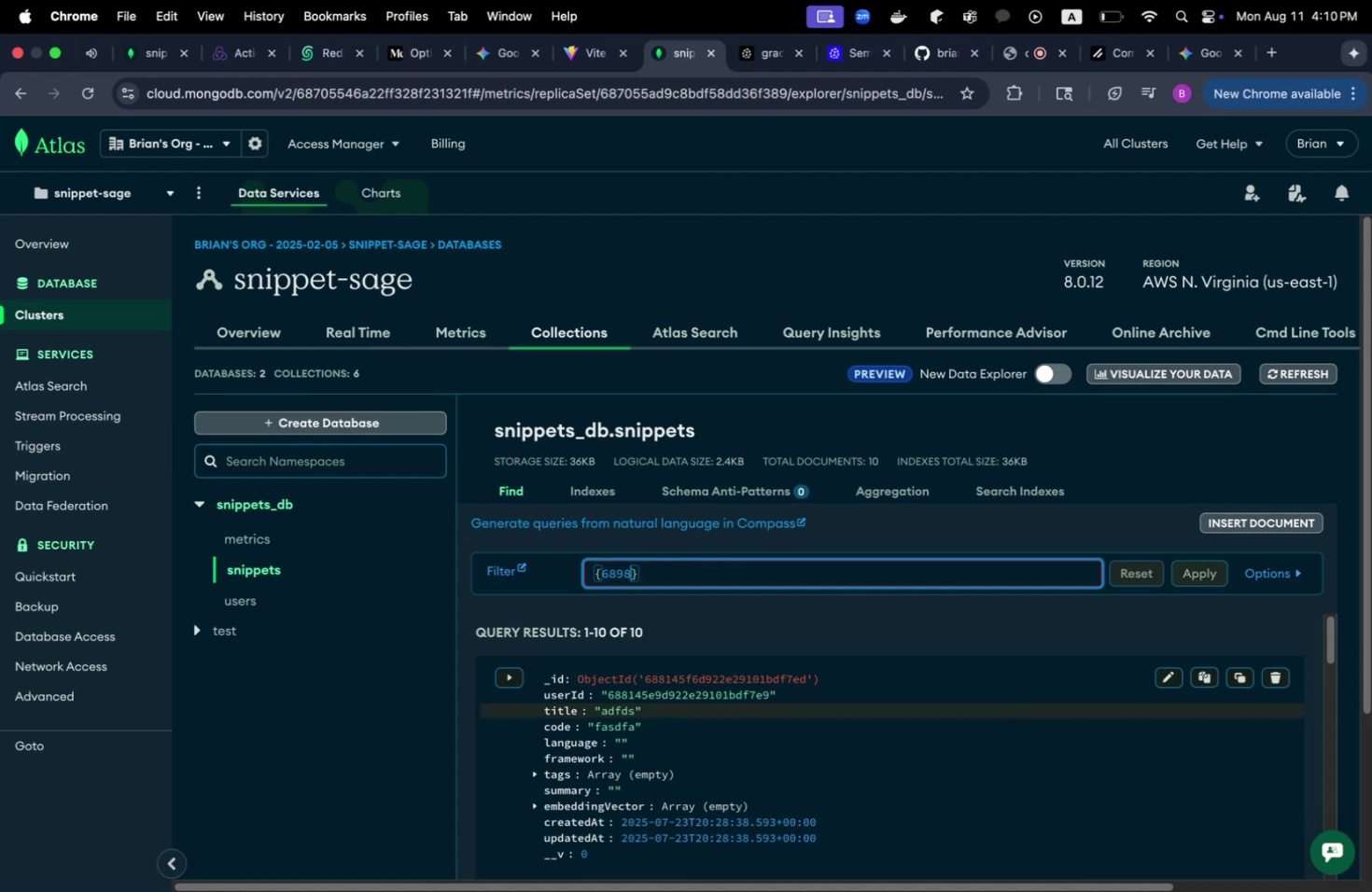 
key(Backspace)
 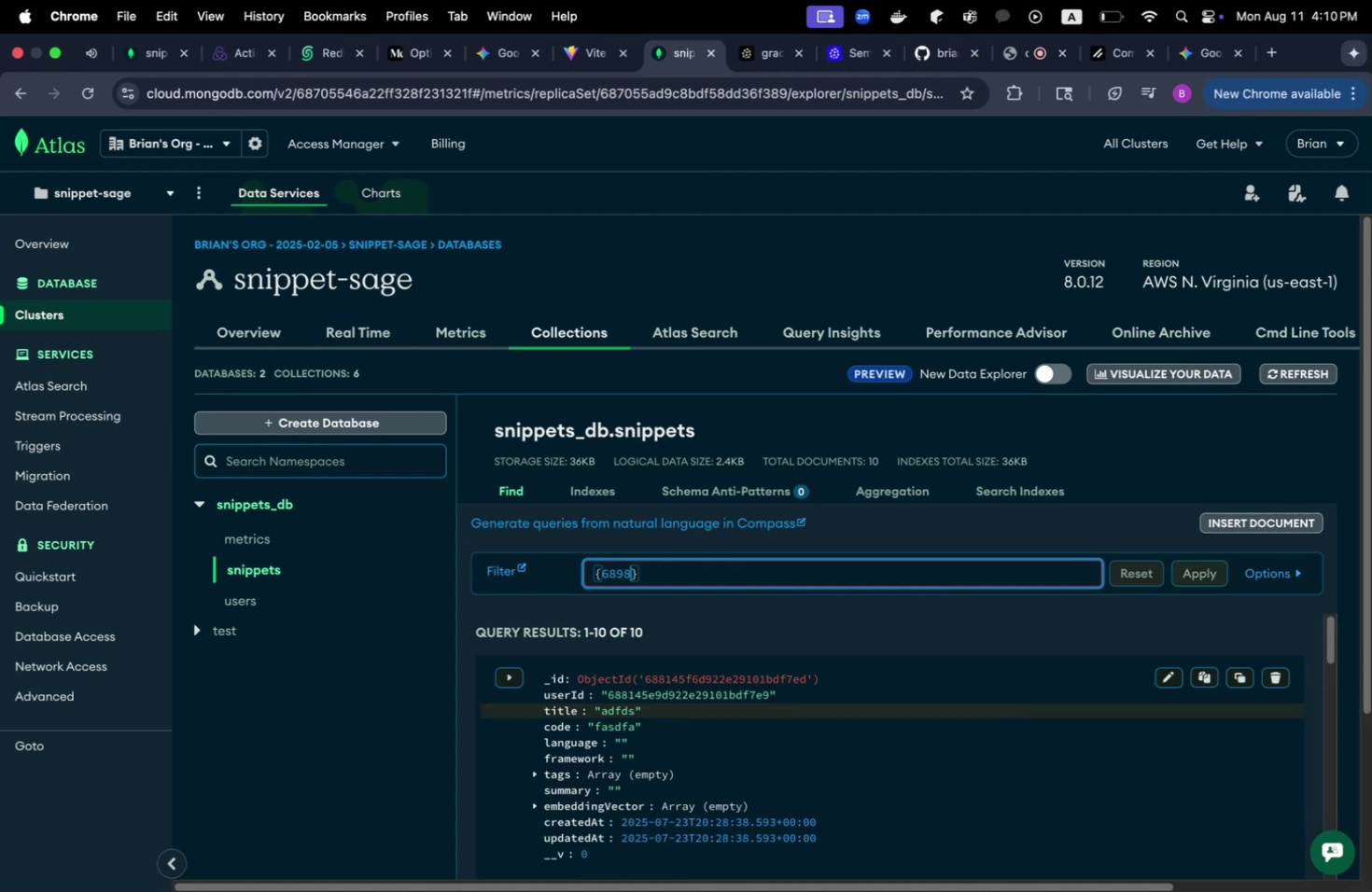 
key(Backspace)
 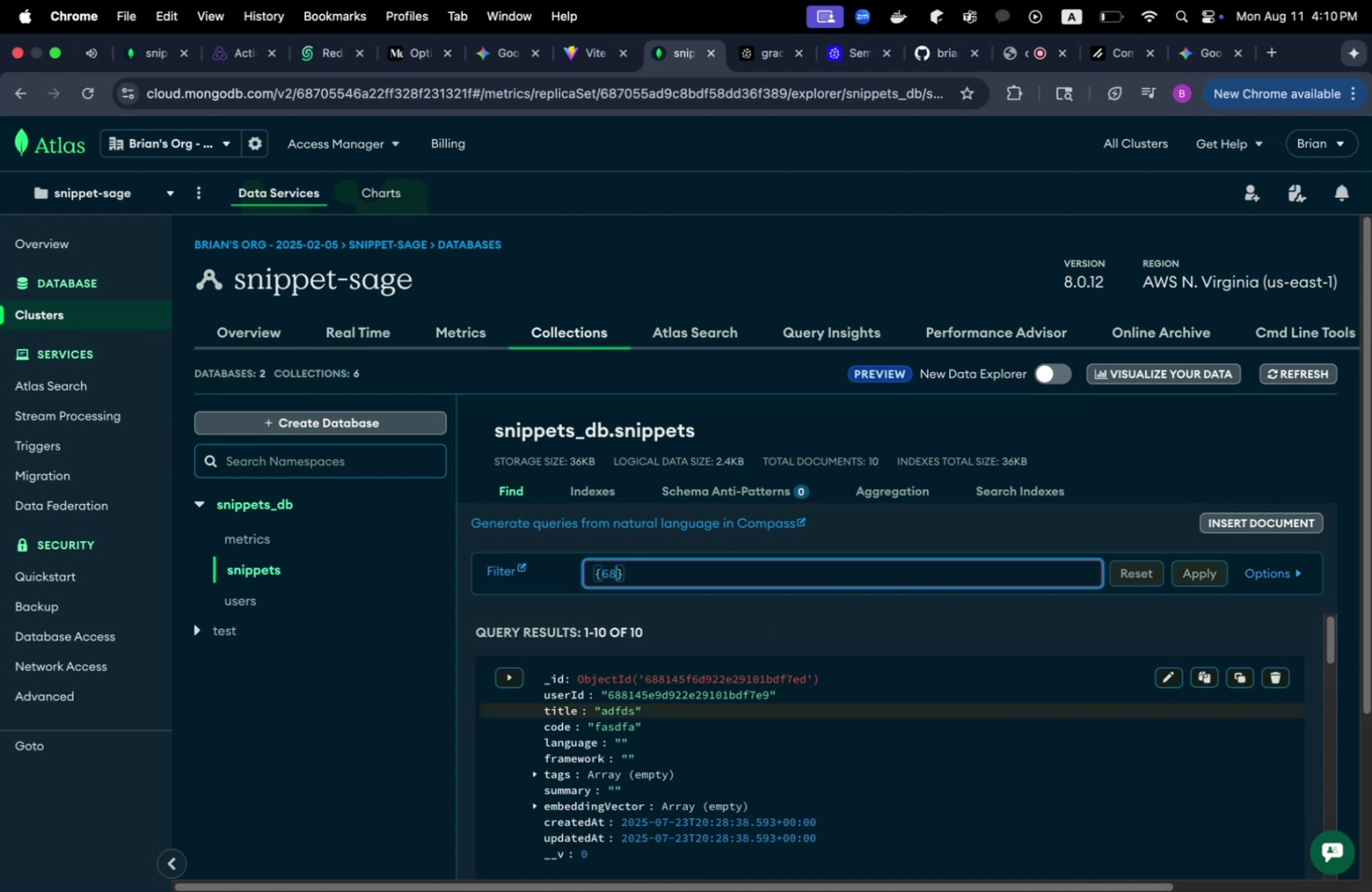 
key(Backspace)
 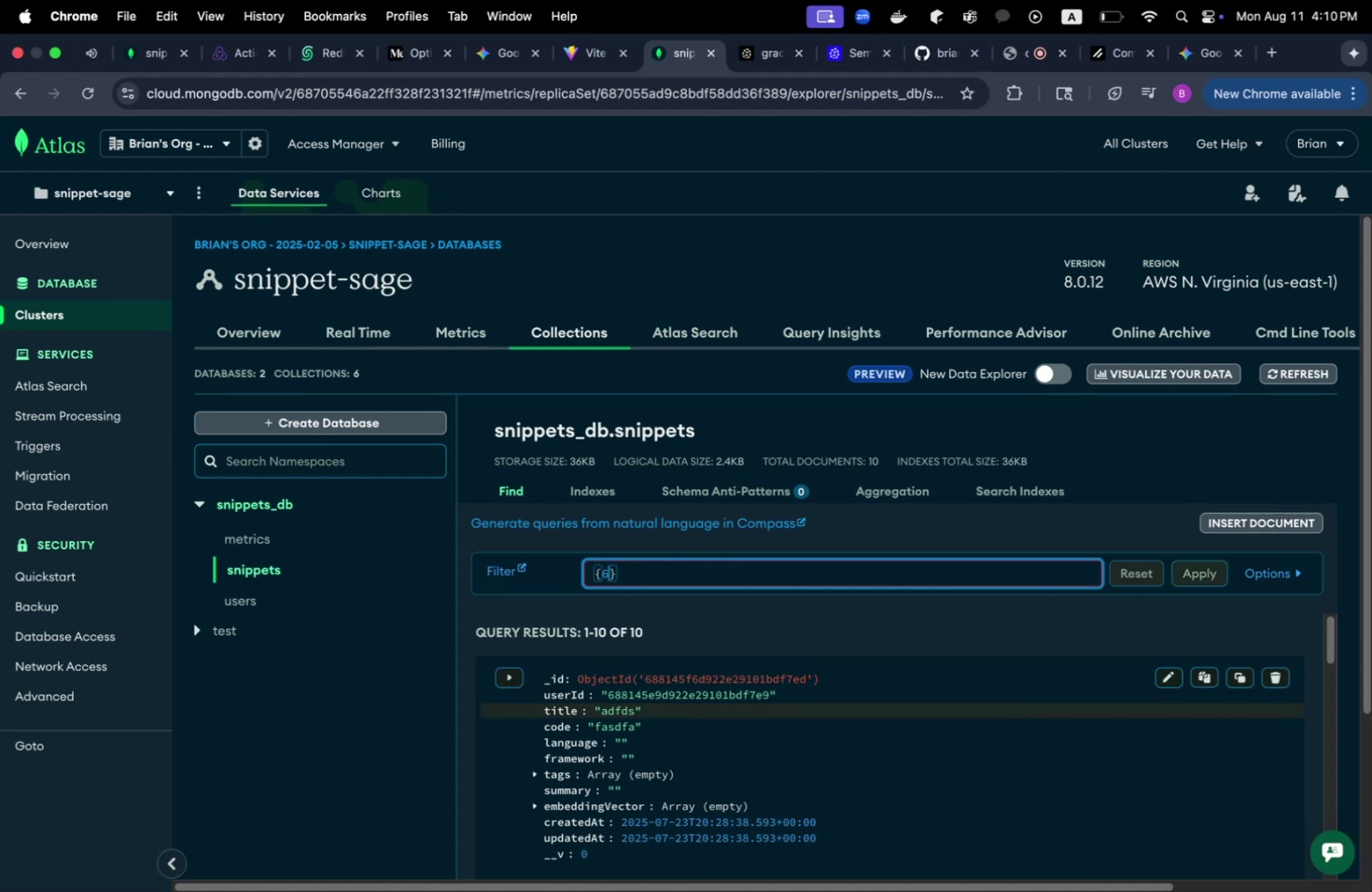 
key(Backspace)
 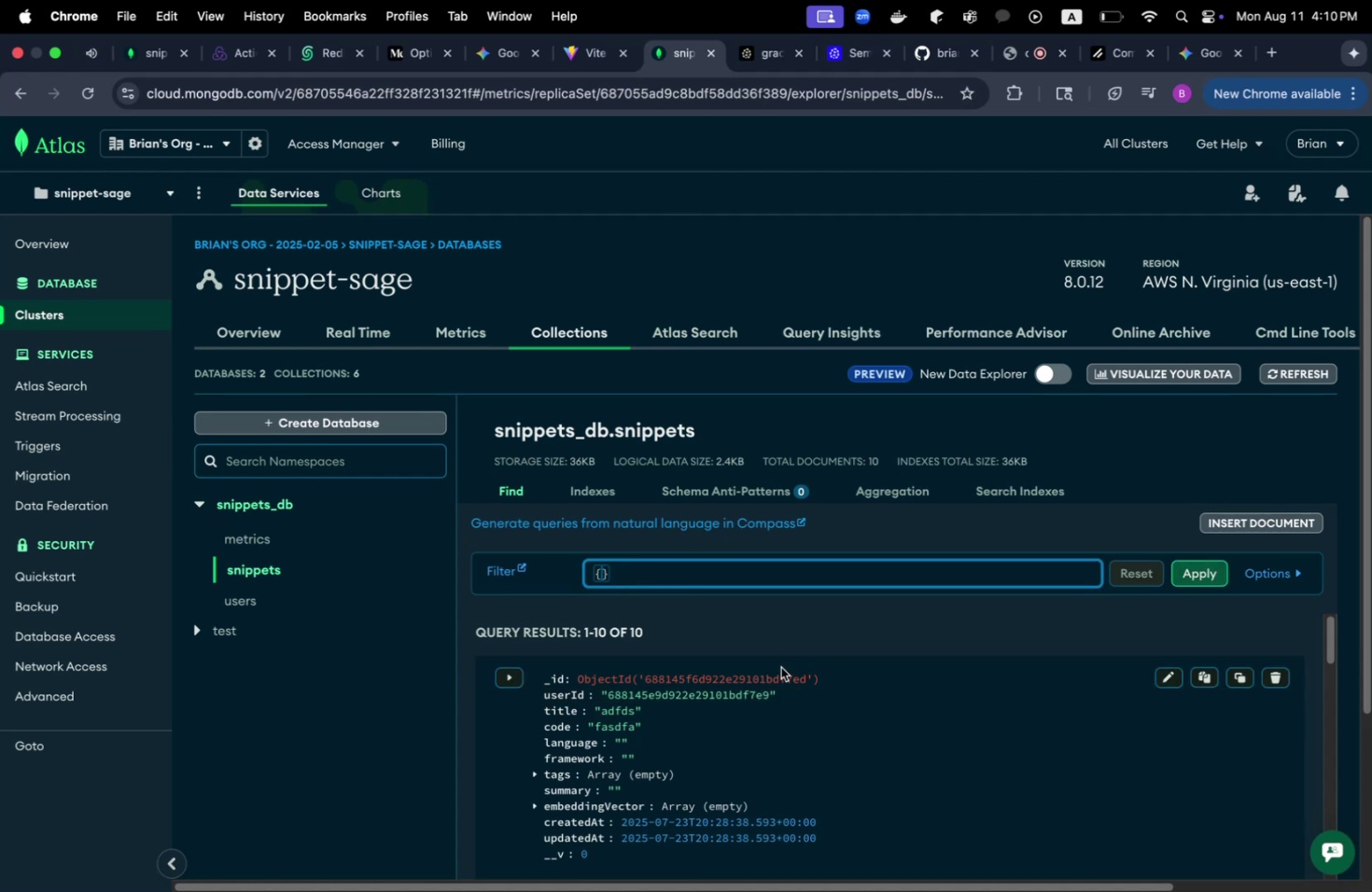 
left_click([798, 629])
 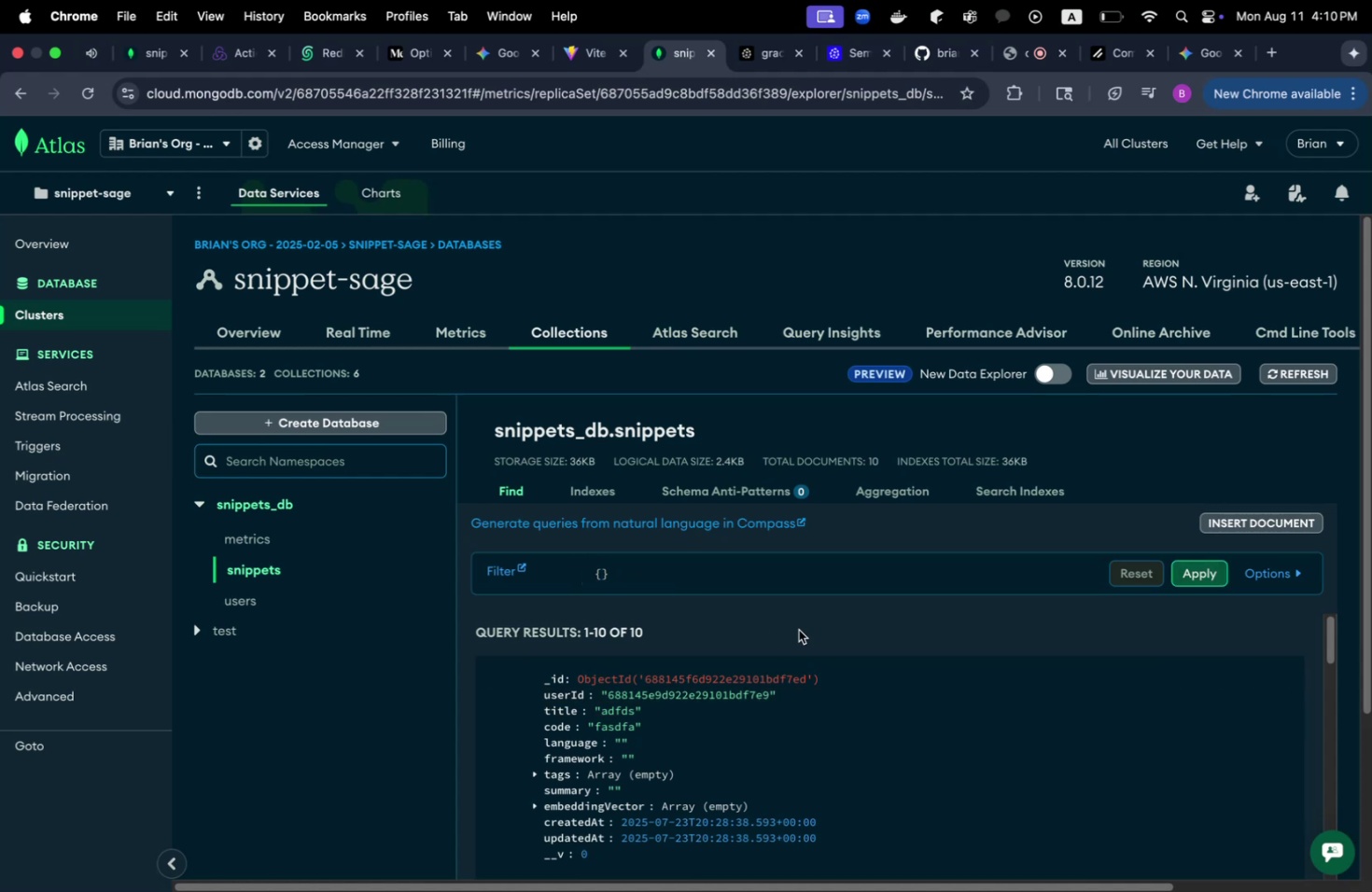 
scroll: coordinate [798, 629], scroll_direction: down, amount: 9.0
 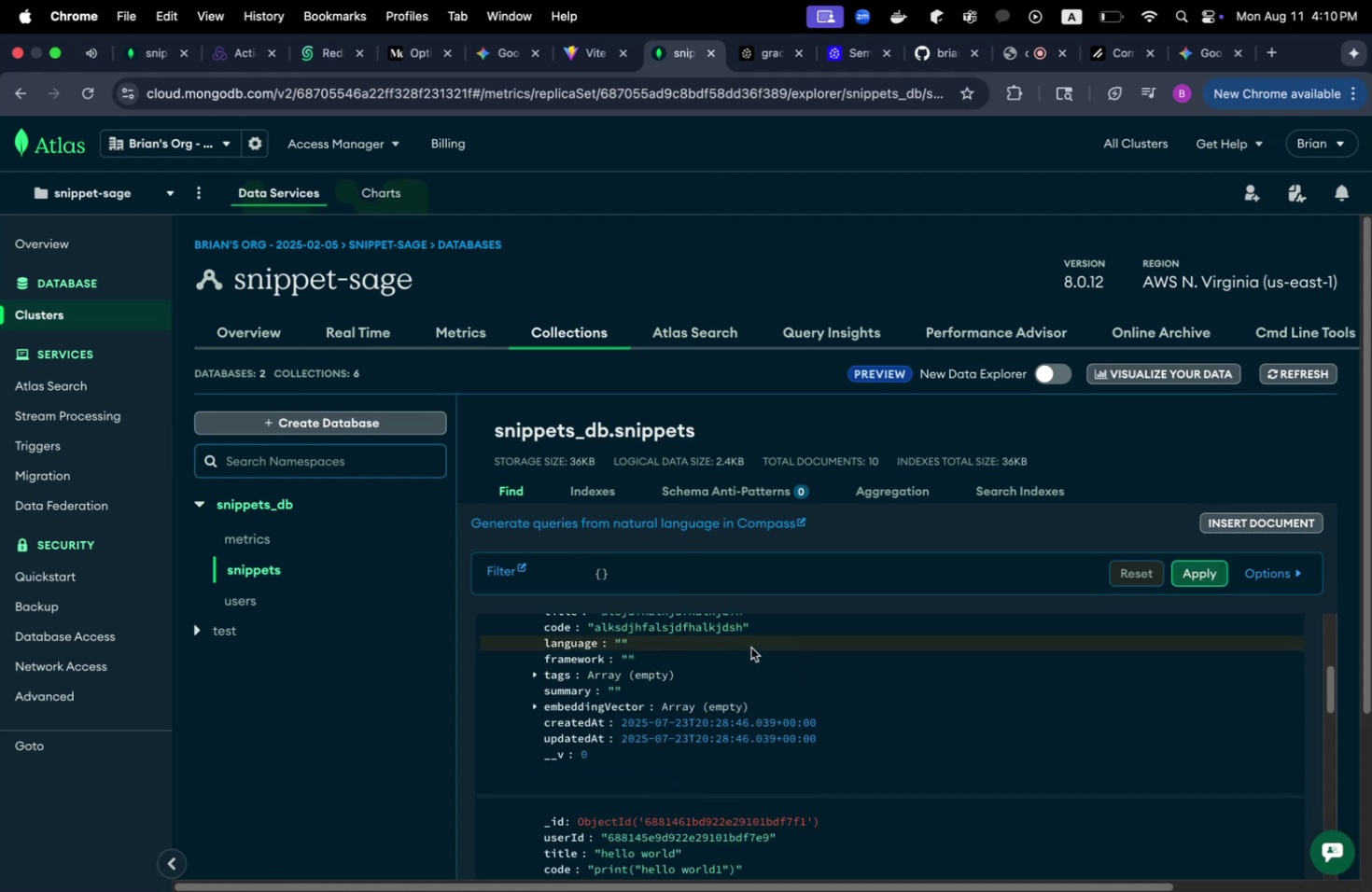 
scroll: coordinate [740, 637], scroll_direction: up, amount: 16.0
 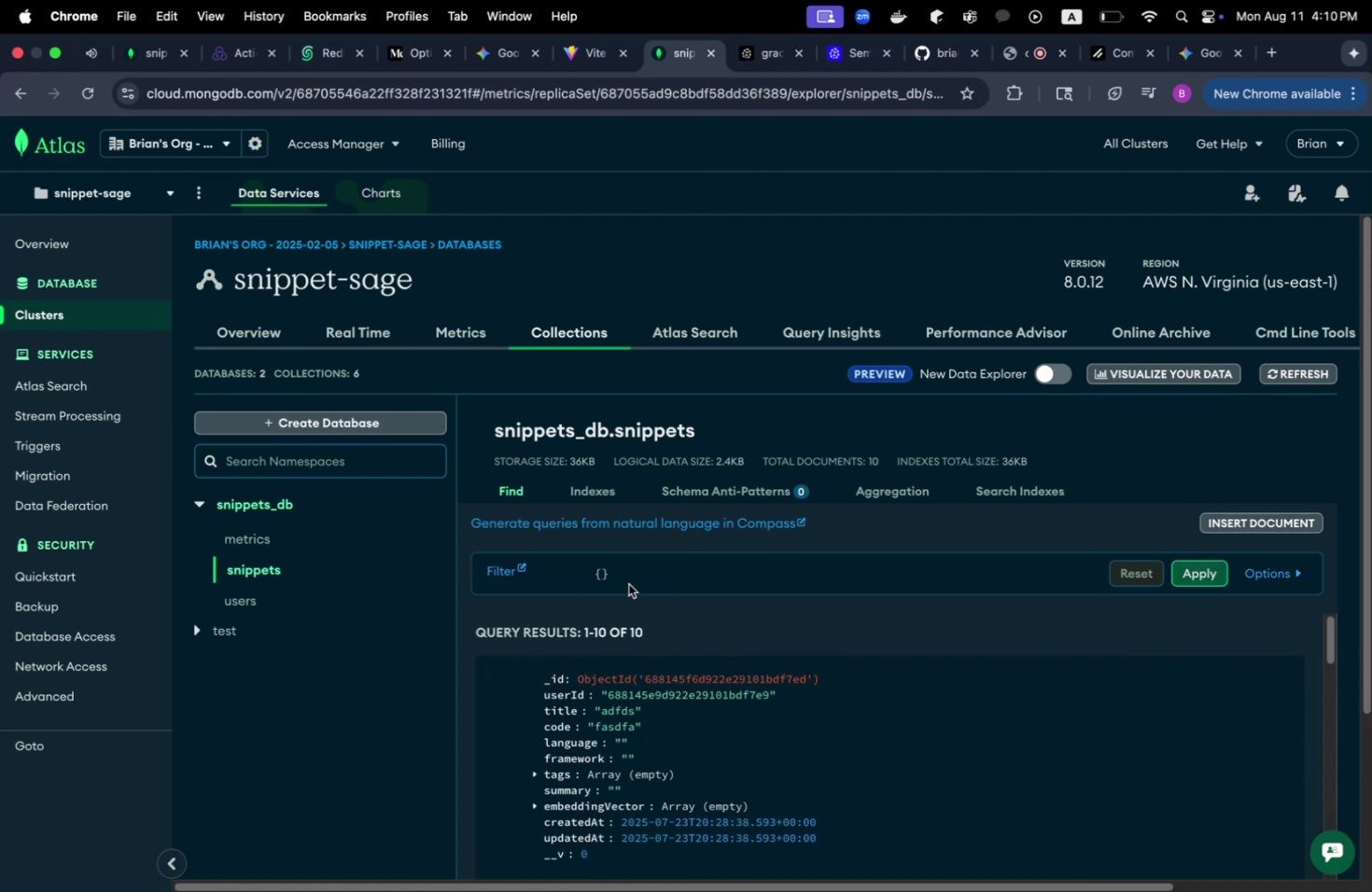 
left_click([605, 564])
 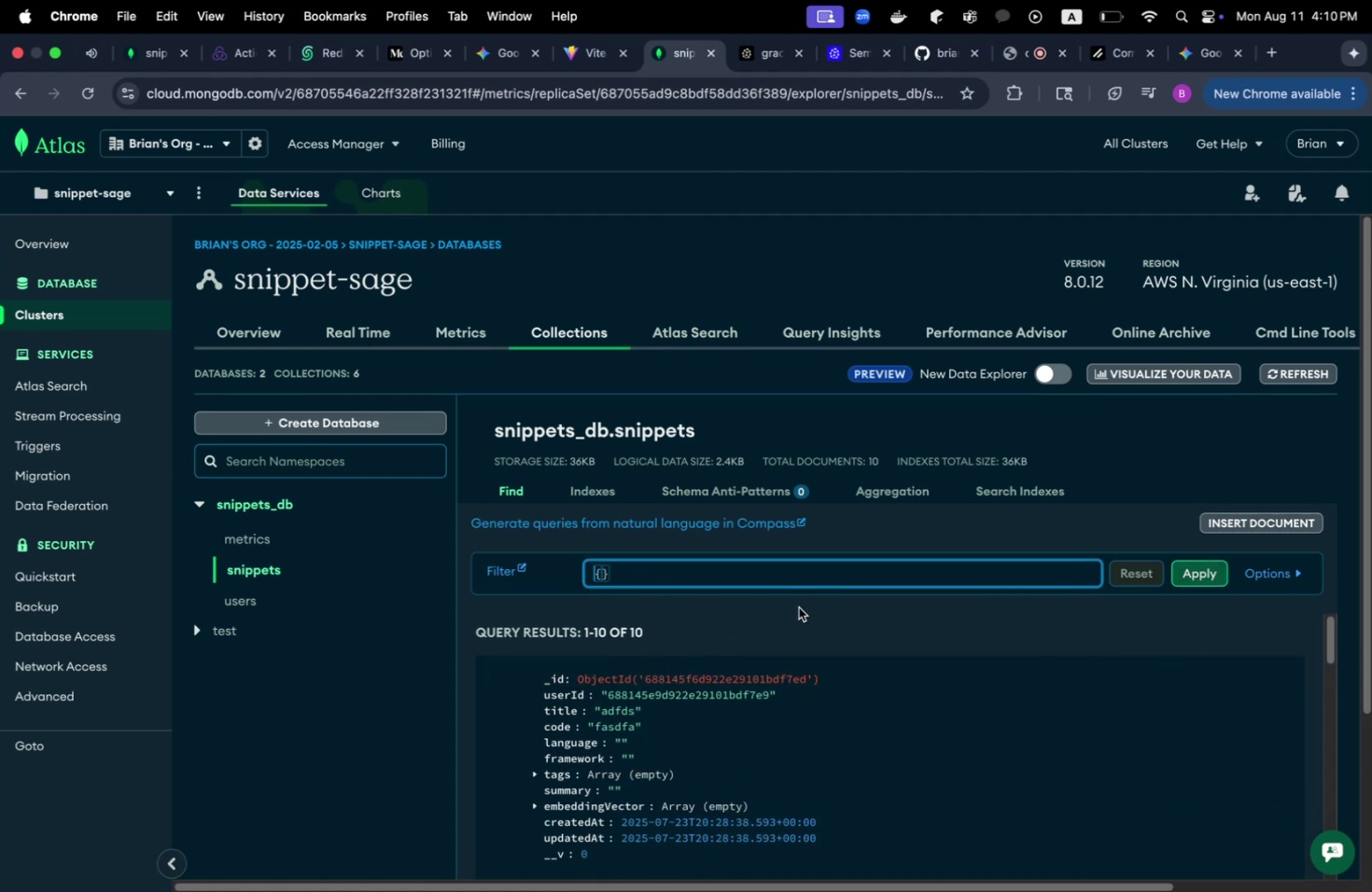 
key(ArrowRight)
 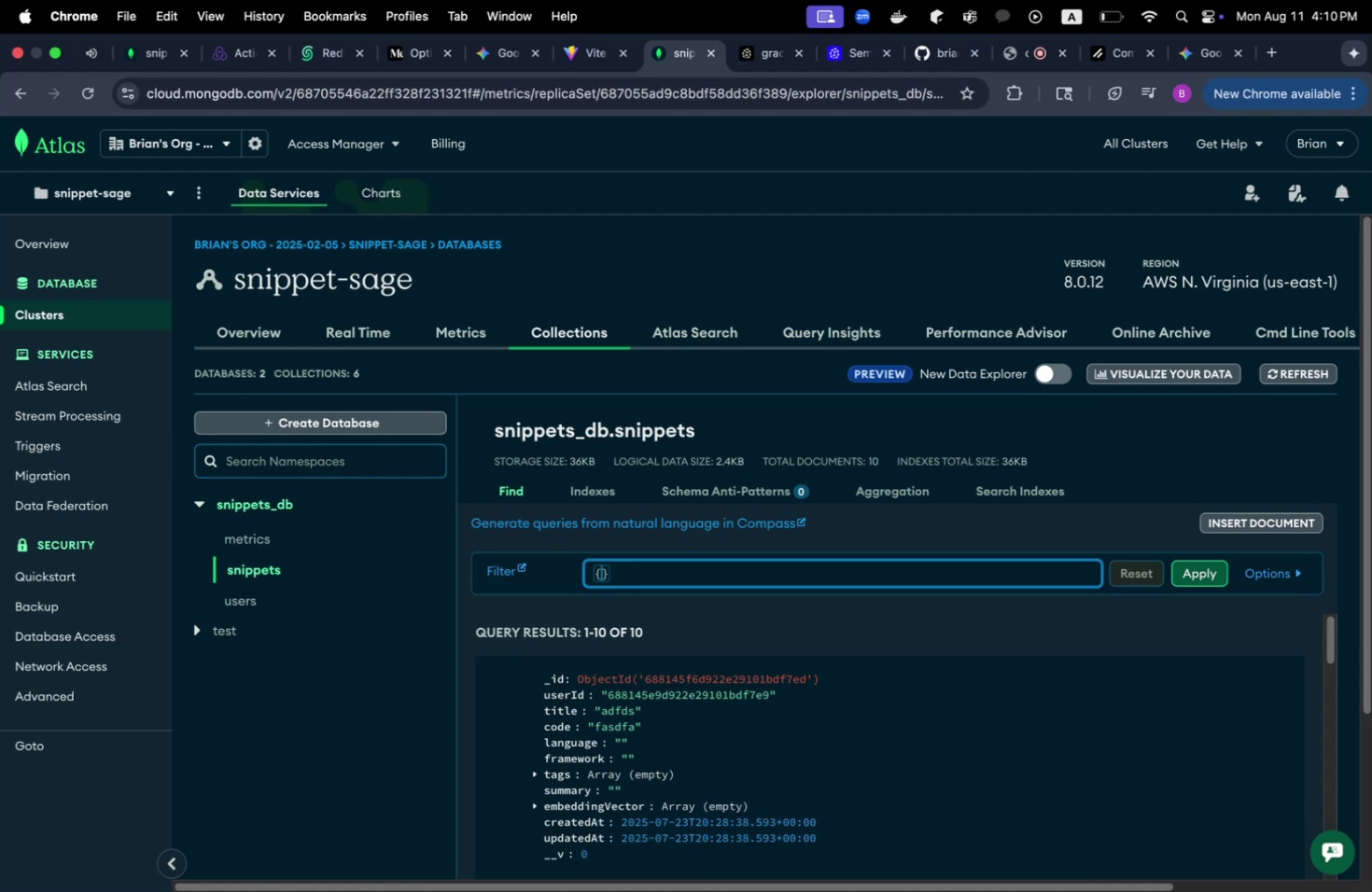 
type(_id: 68981)
 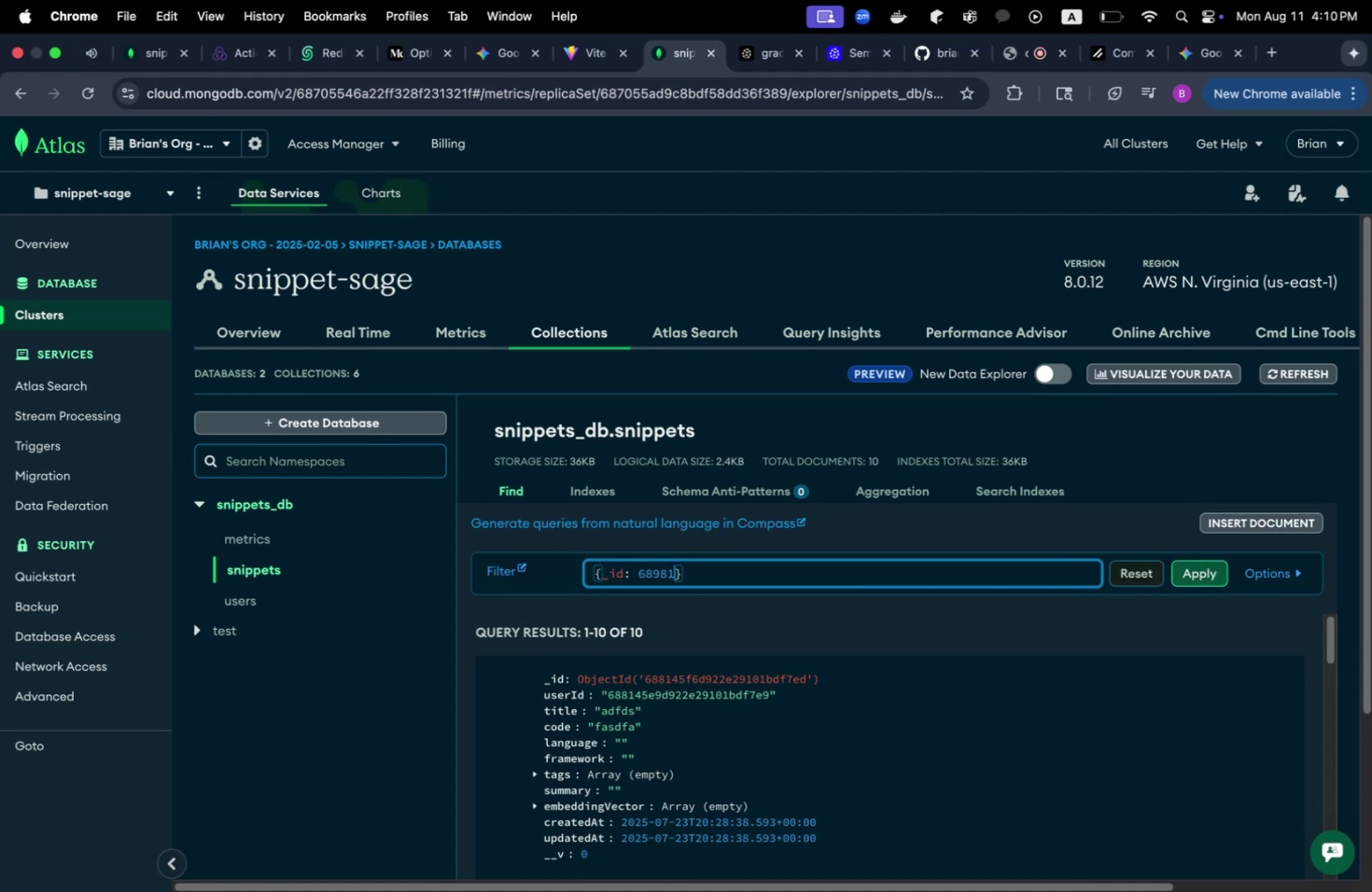 
left_click([1203, 564])
 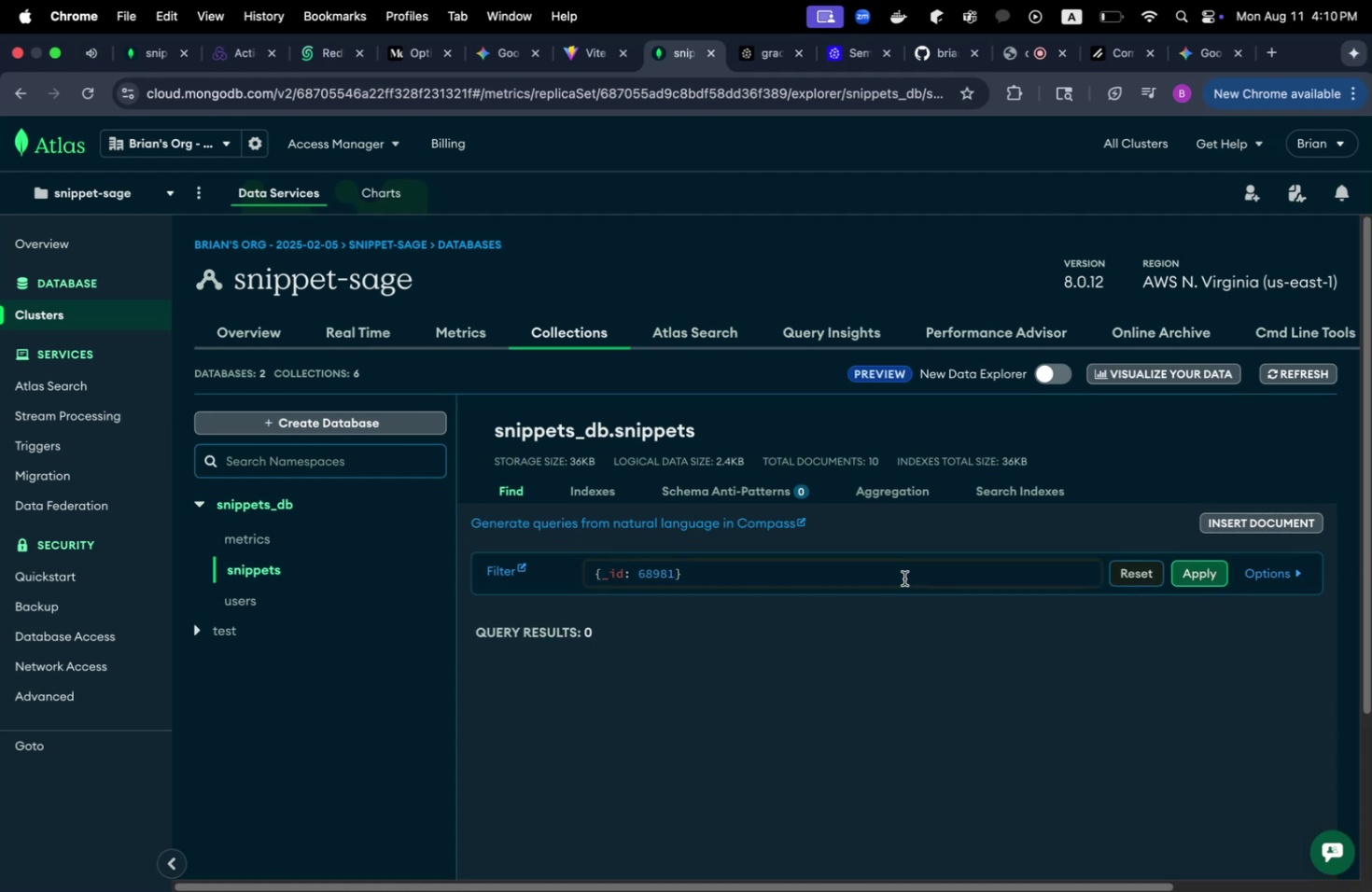 
left_click([747, 574])
 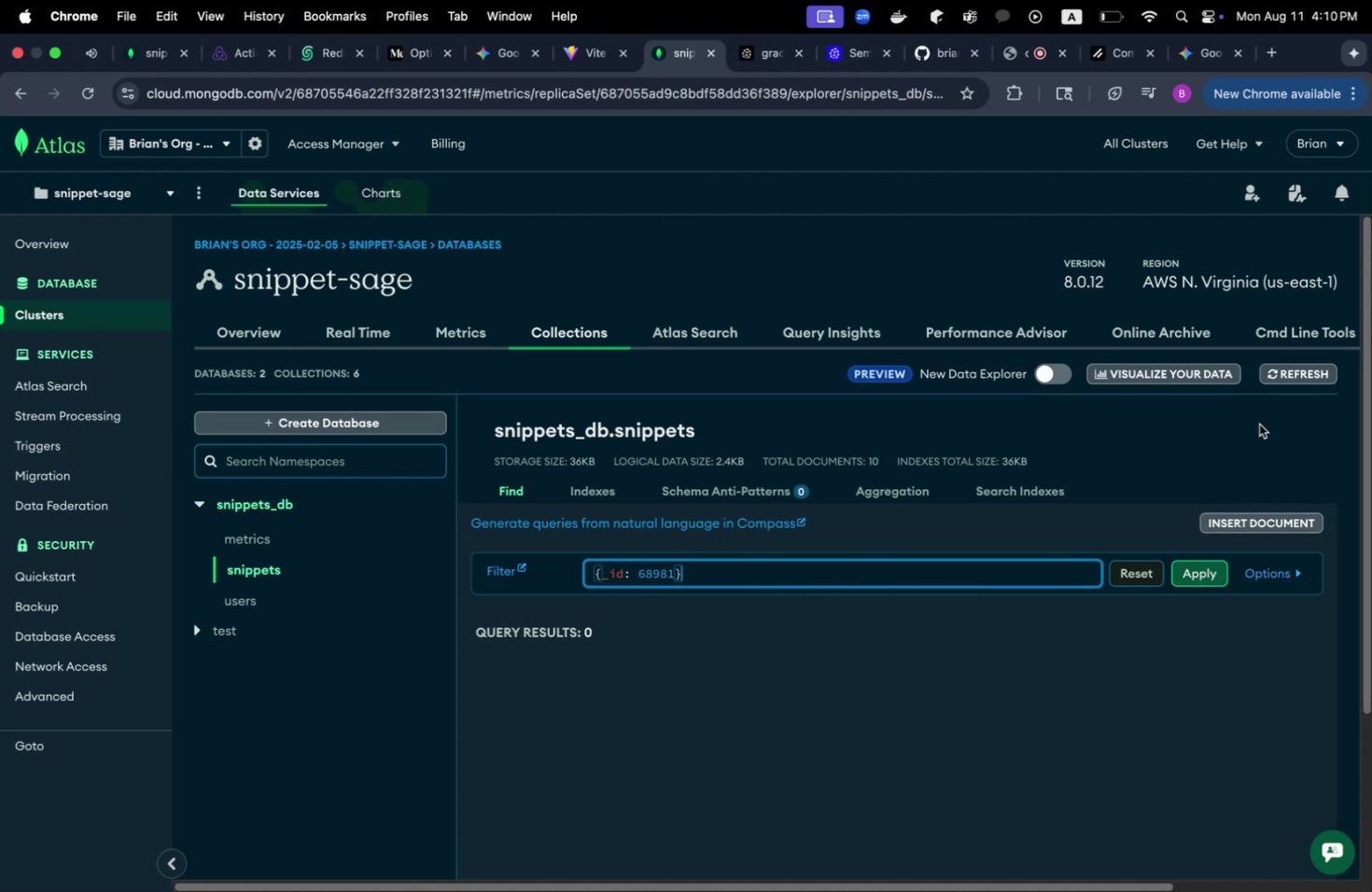 
left_click([1274, 372])
 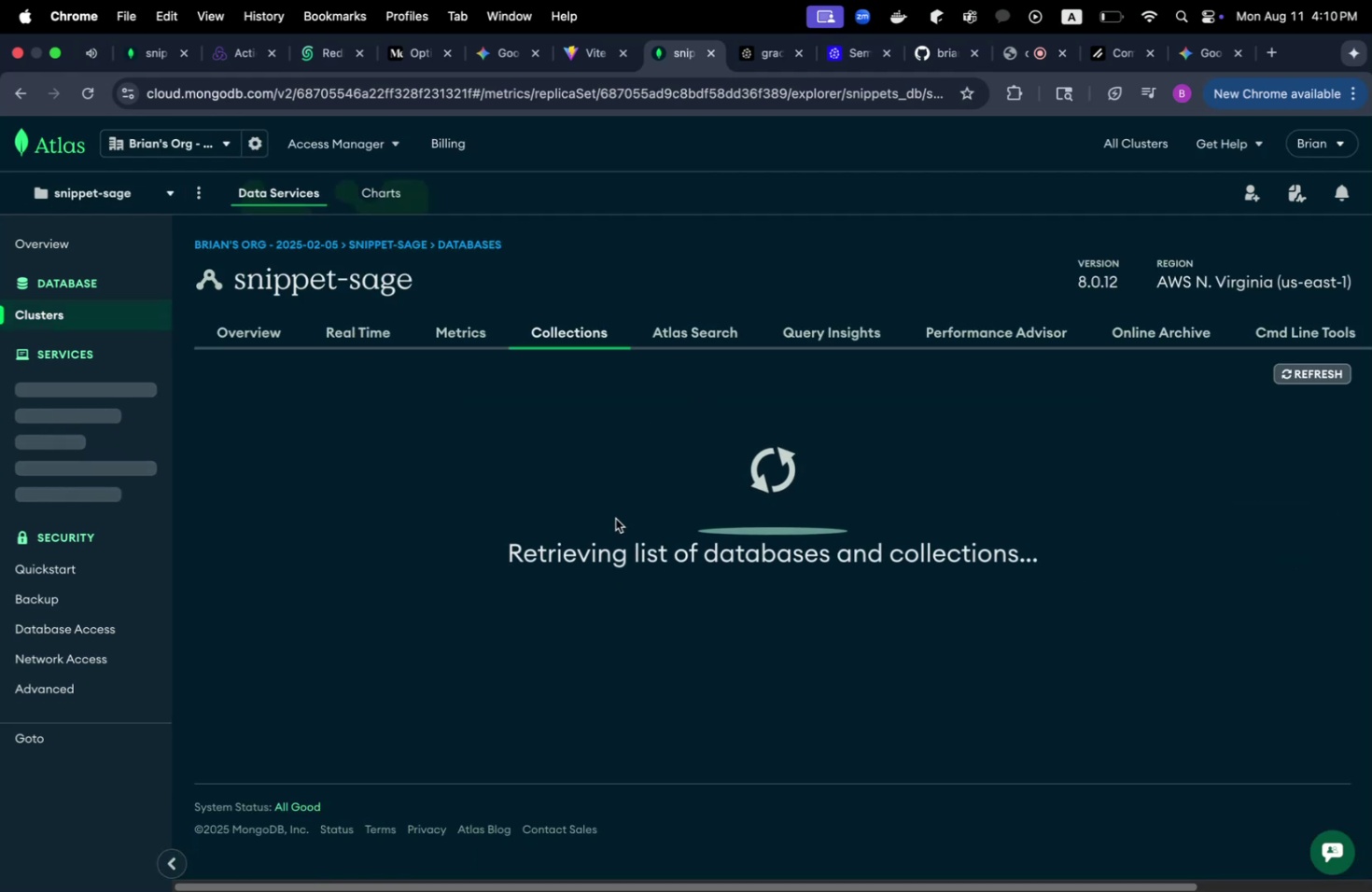 
scroll: coordinate [624, 497], scroll_direction: down, amount: 4.0
 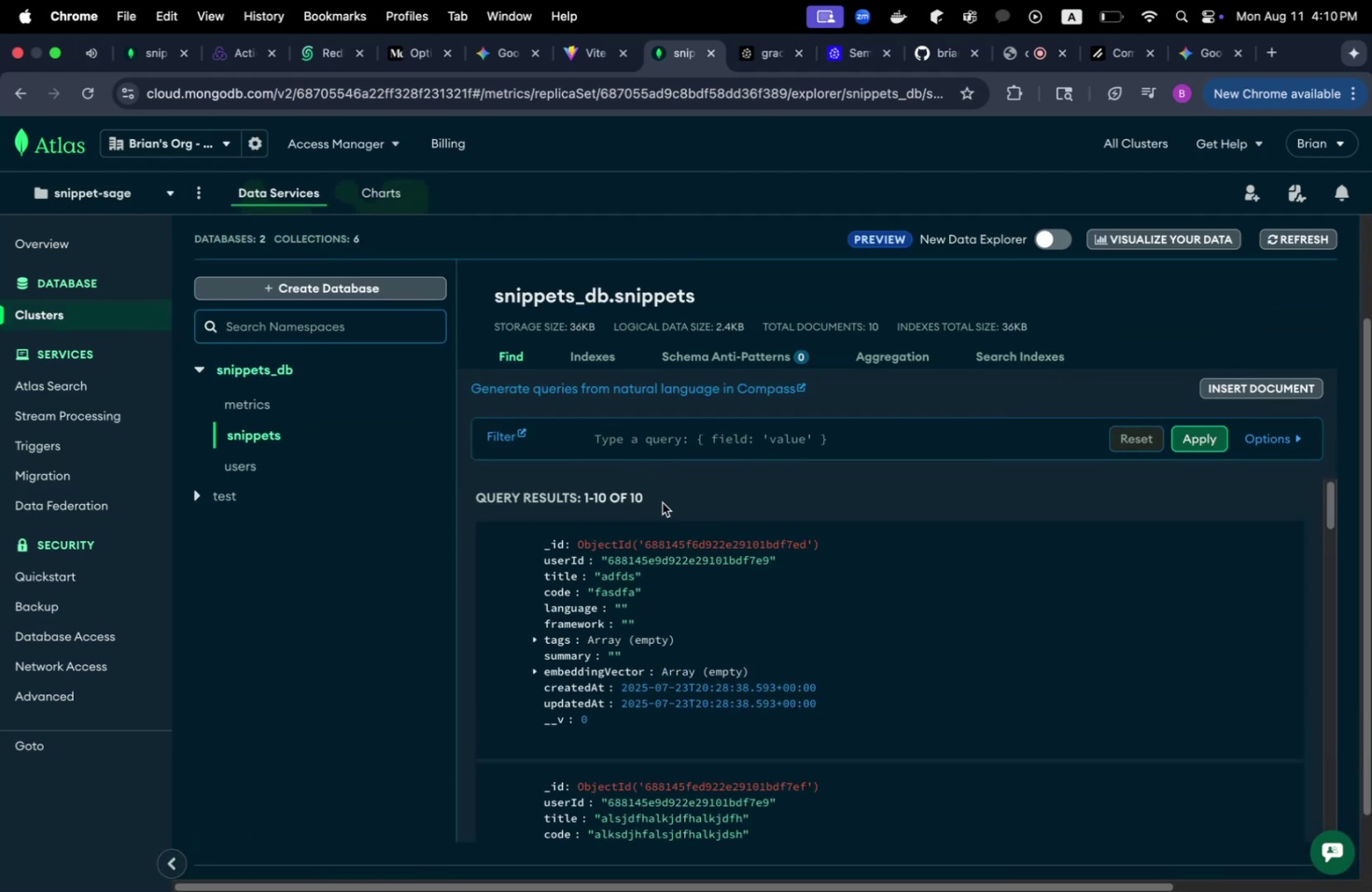 
scroll: coordinate [689, 545], scroll_direction: up, amount: 1.0
 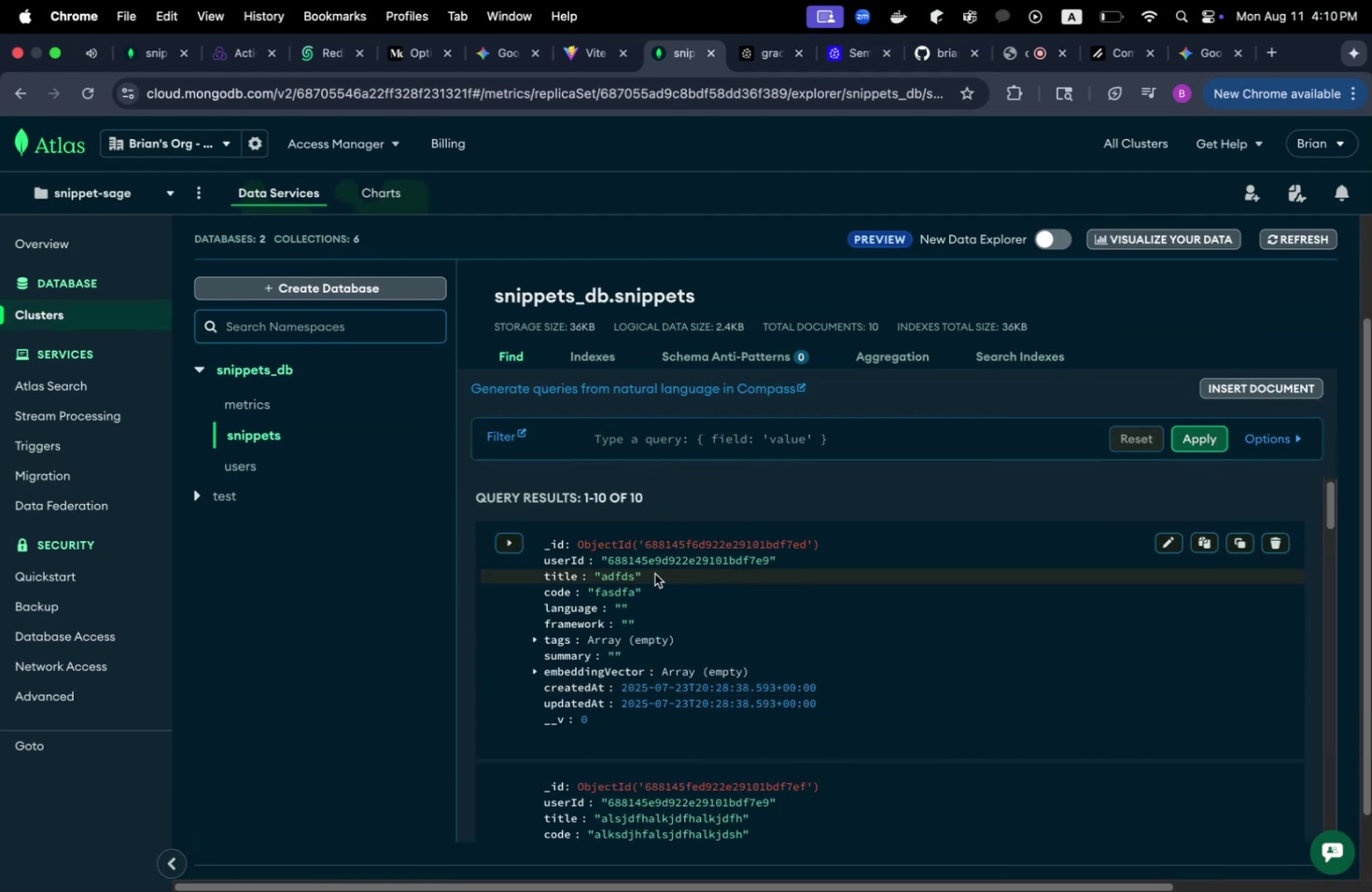 
scroll: coordinate [663, 658], scroll_direction: down, amount: 14.0
 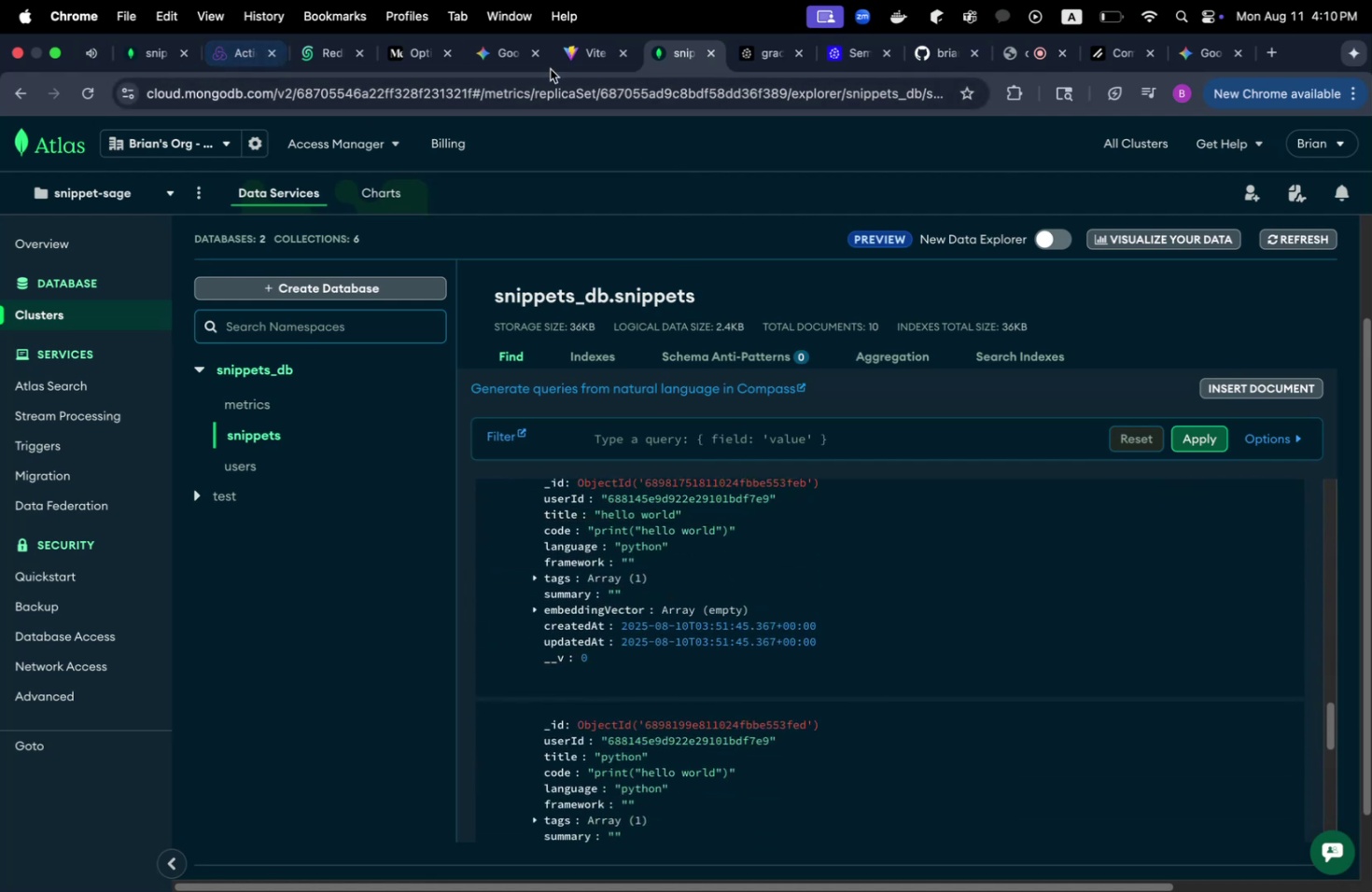 
left_click([596, 49])
 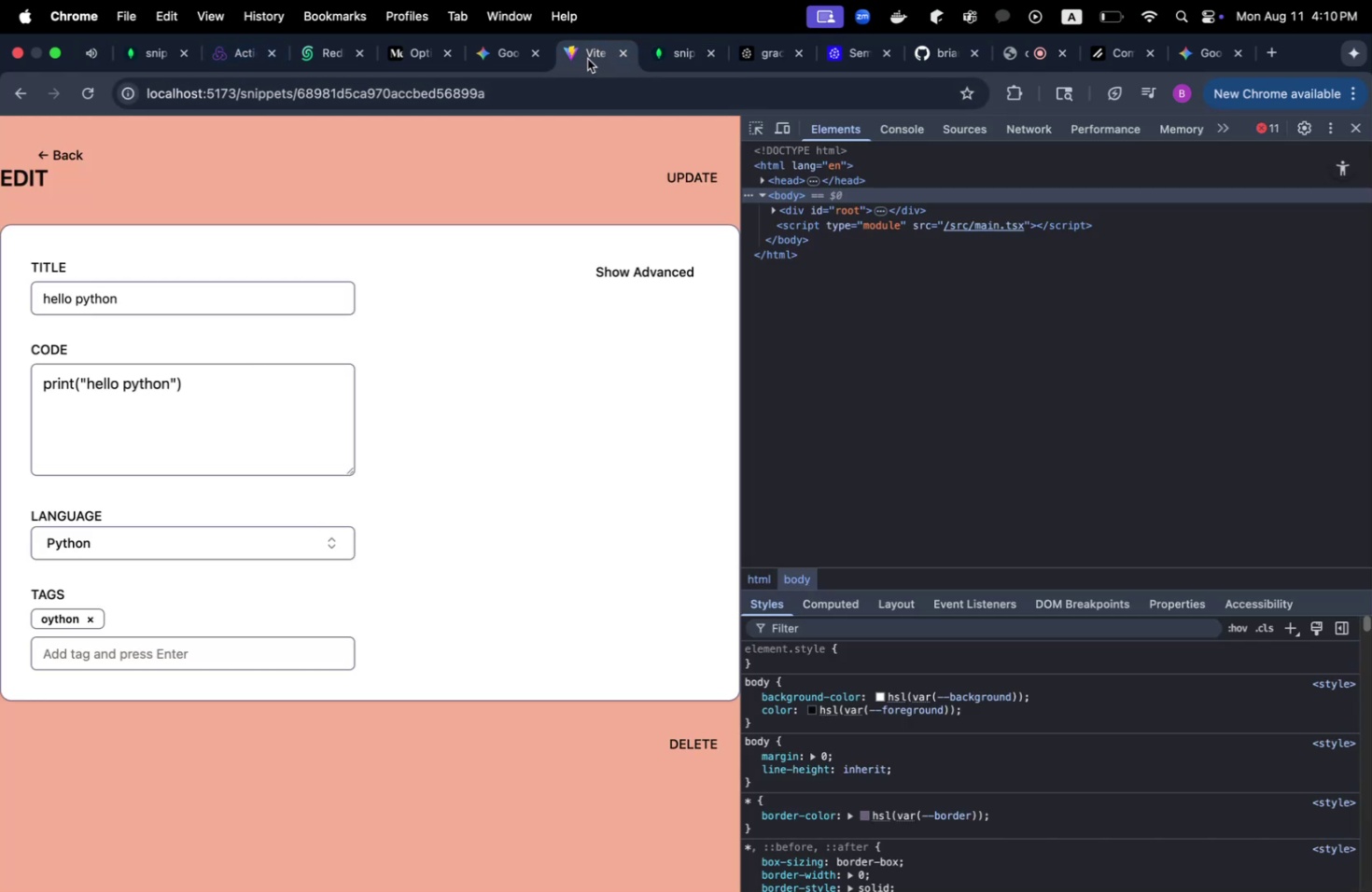 
left_click([656, 54])
 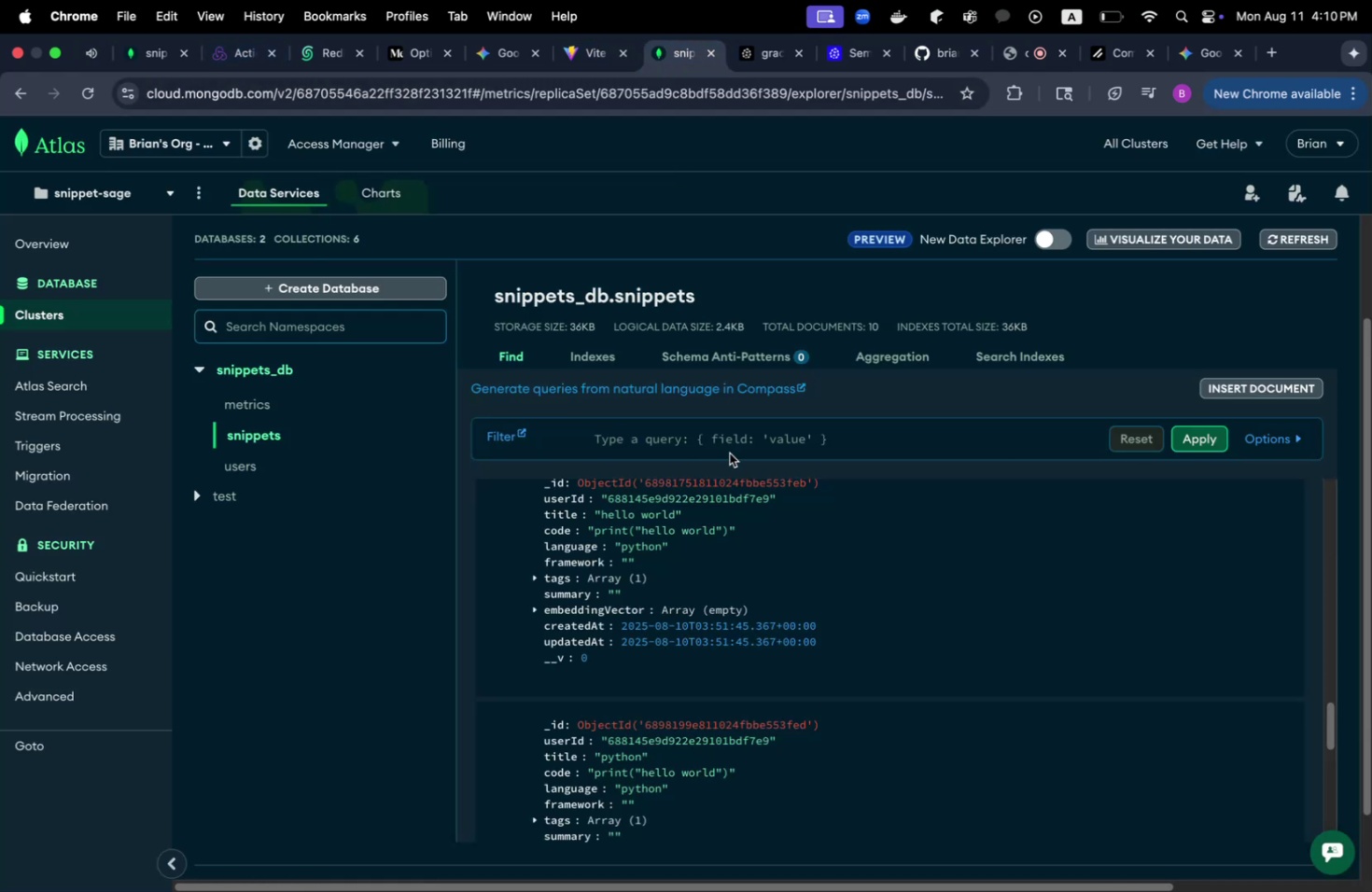 
scroll: coordinate [752, 682], scroll_direction: down, amount: 15.0
 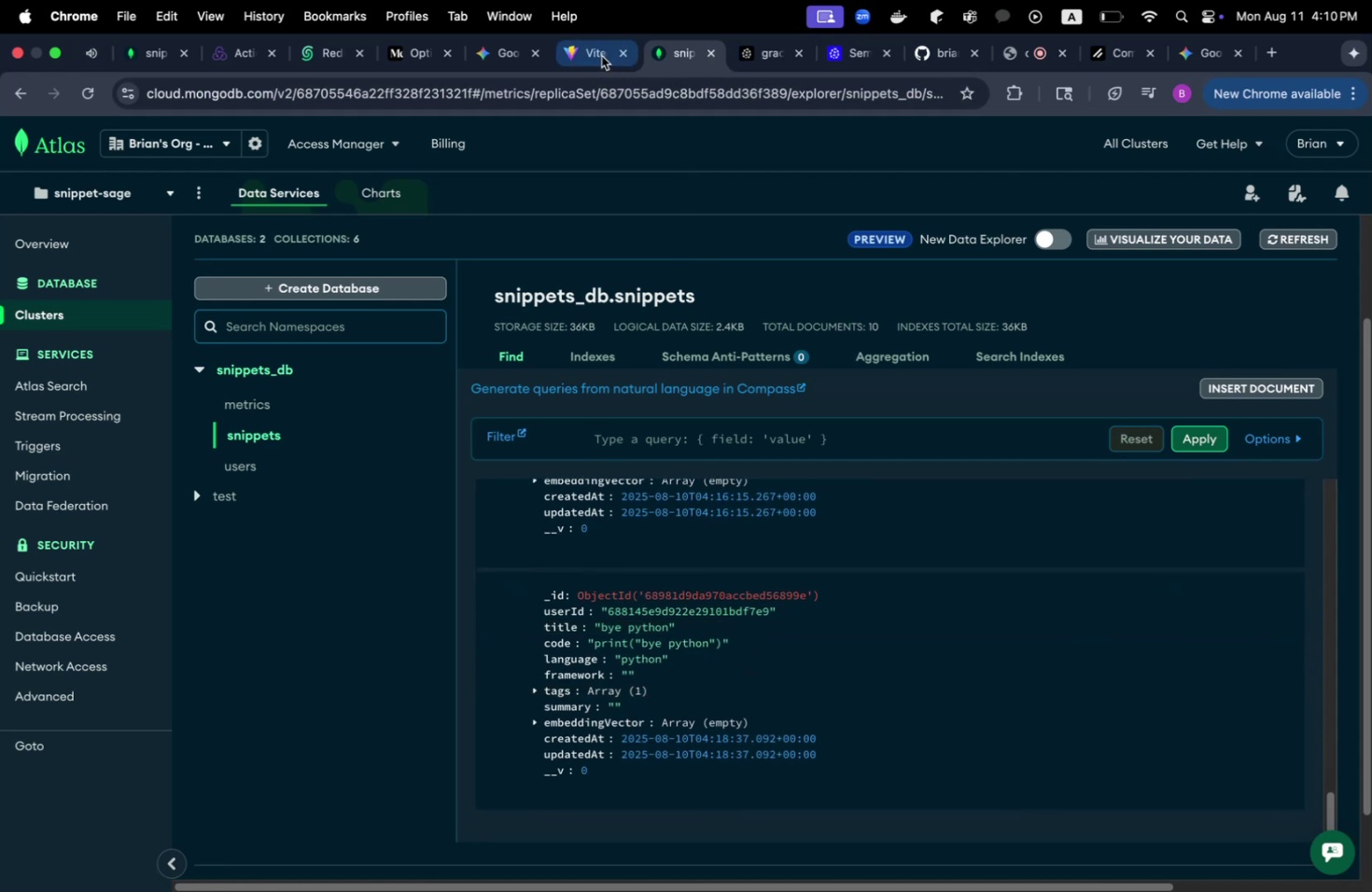 
left_click([594, 57])
 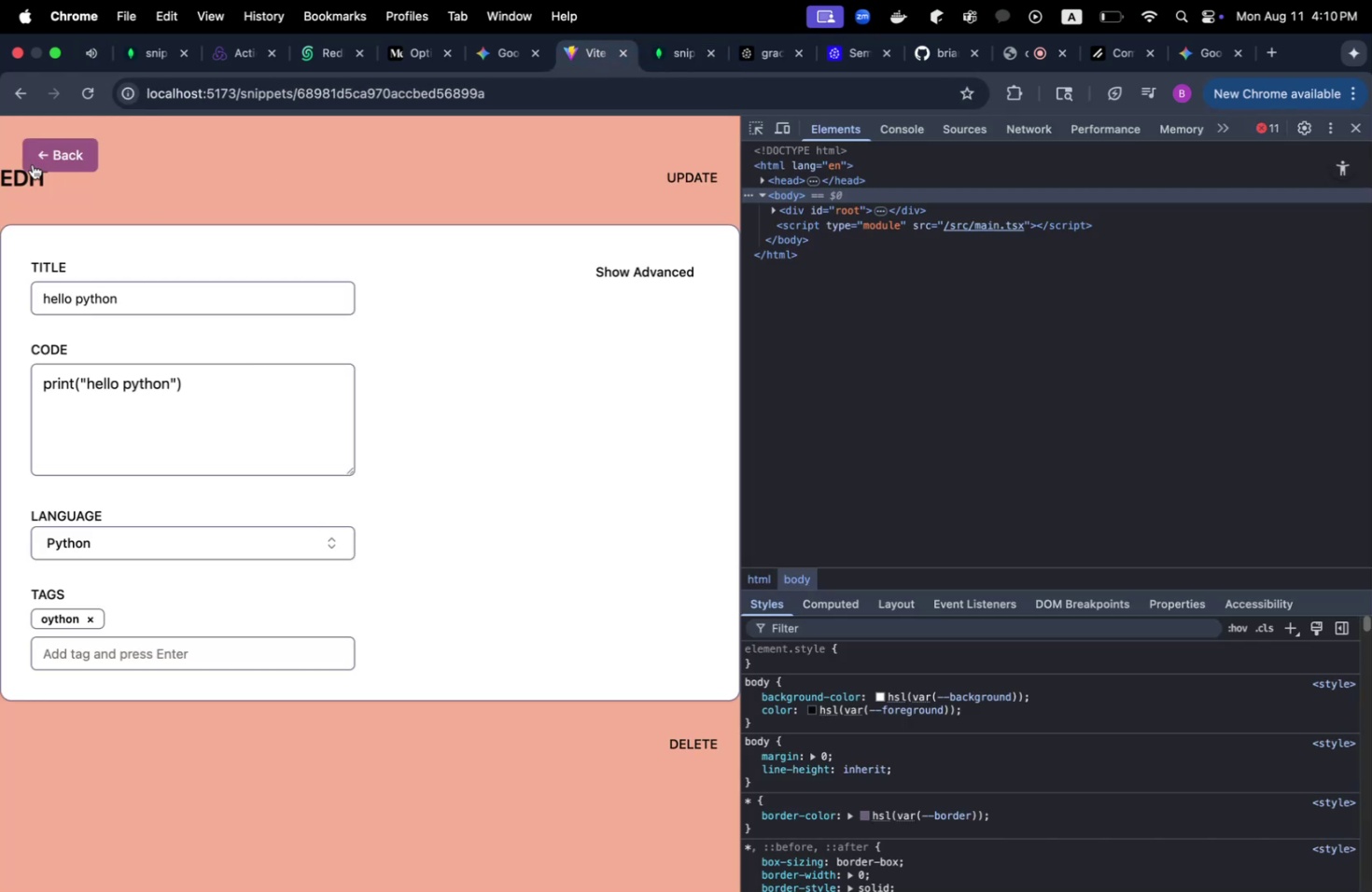 
left_click([35, 154])
 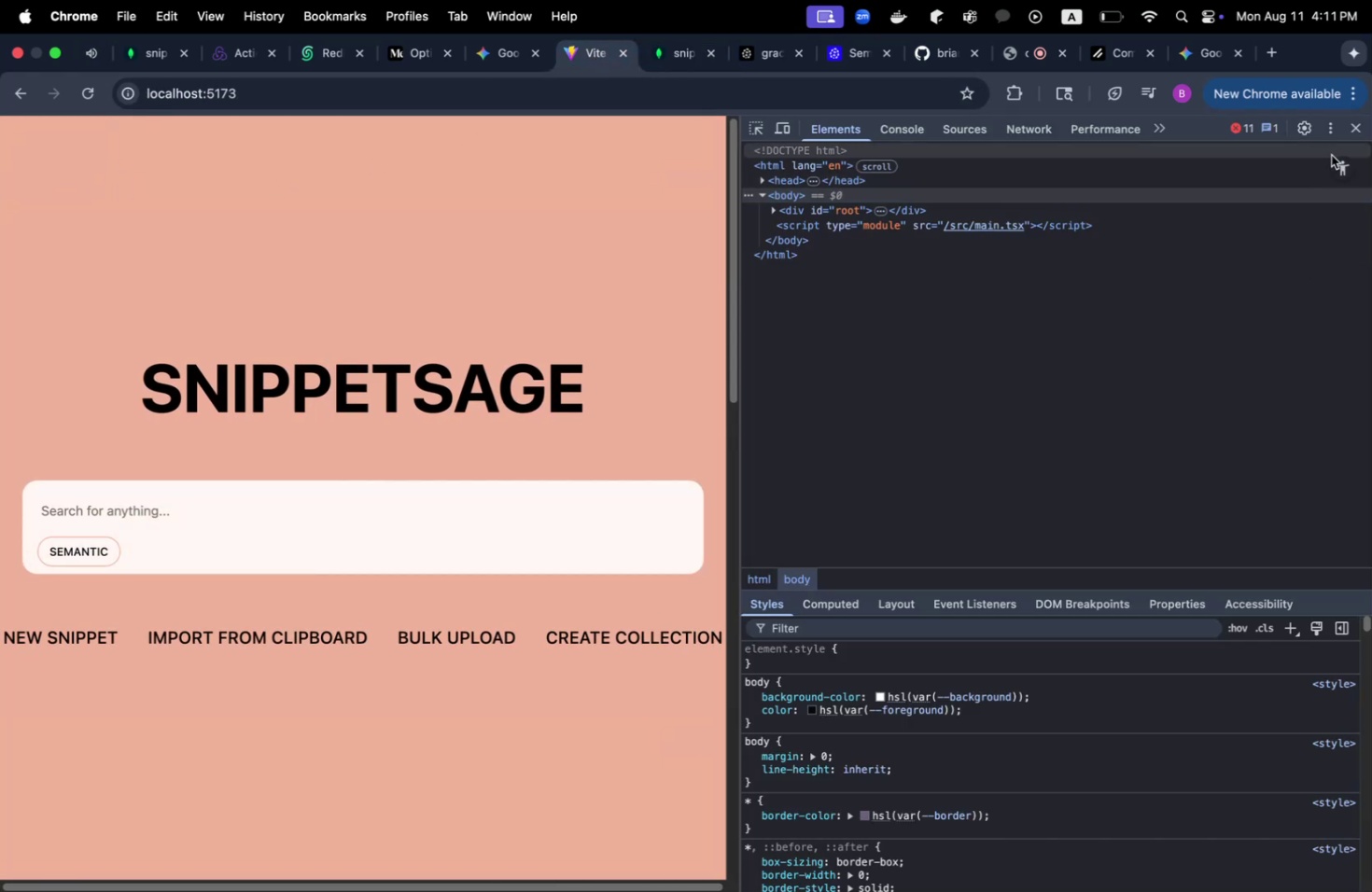 
left_click([1353, 126])
 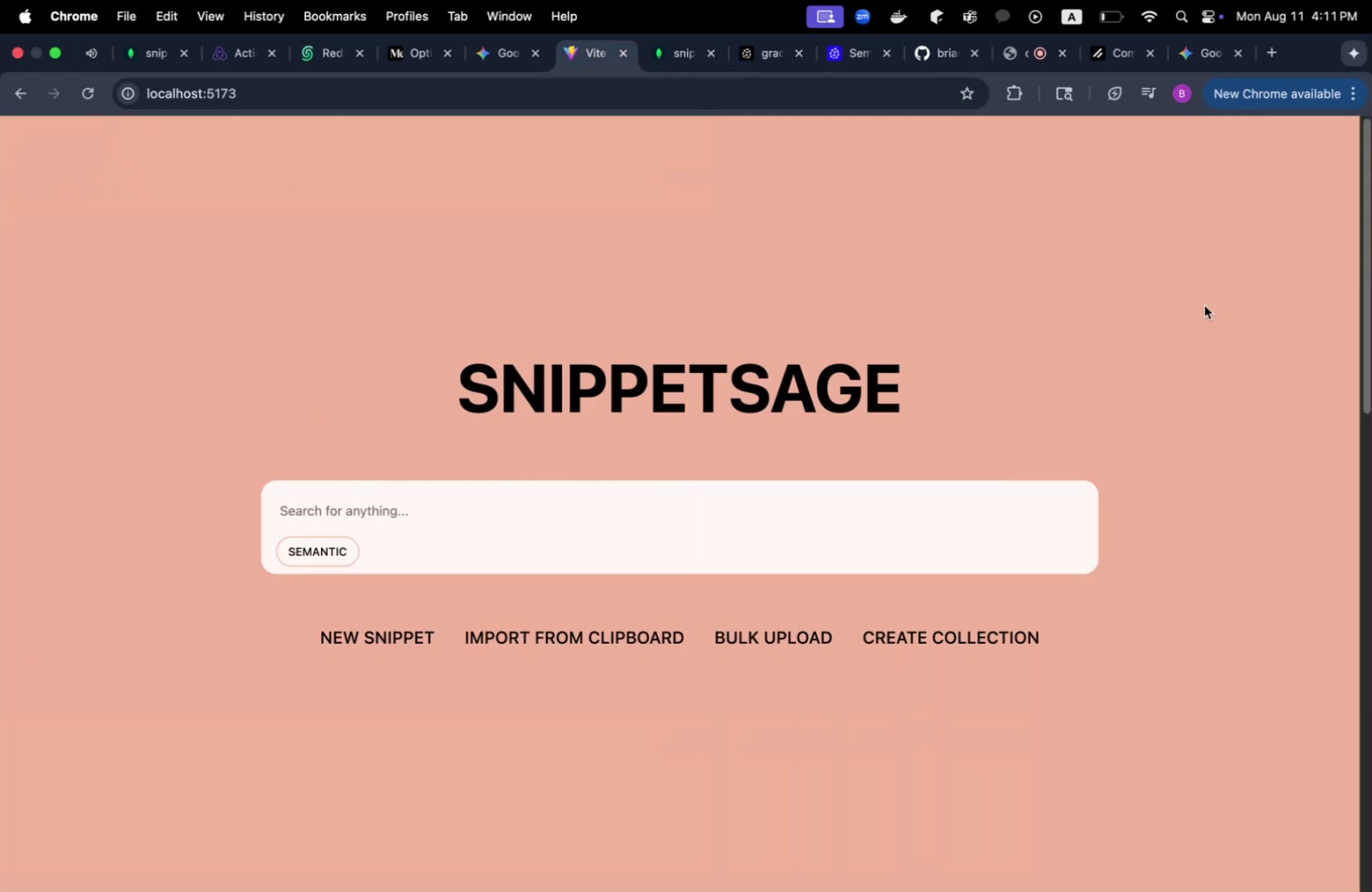 
scroll: coordinate [921, 552], scroll_direction: down, amount: 16.0
 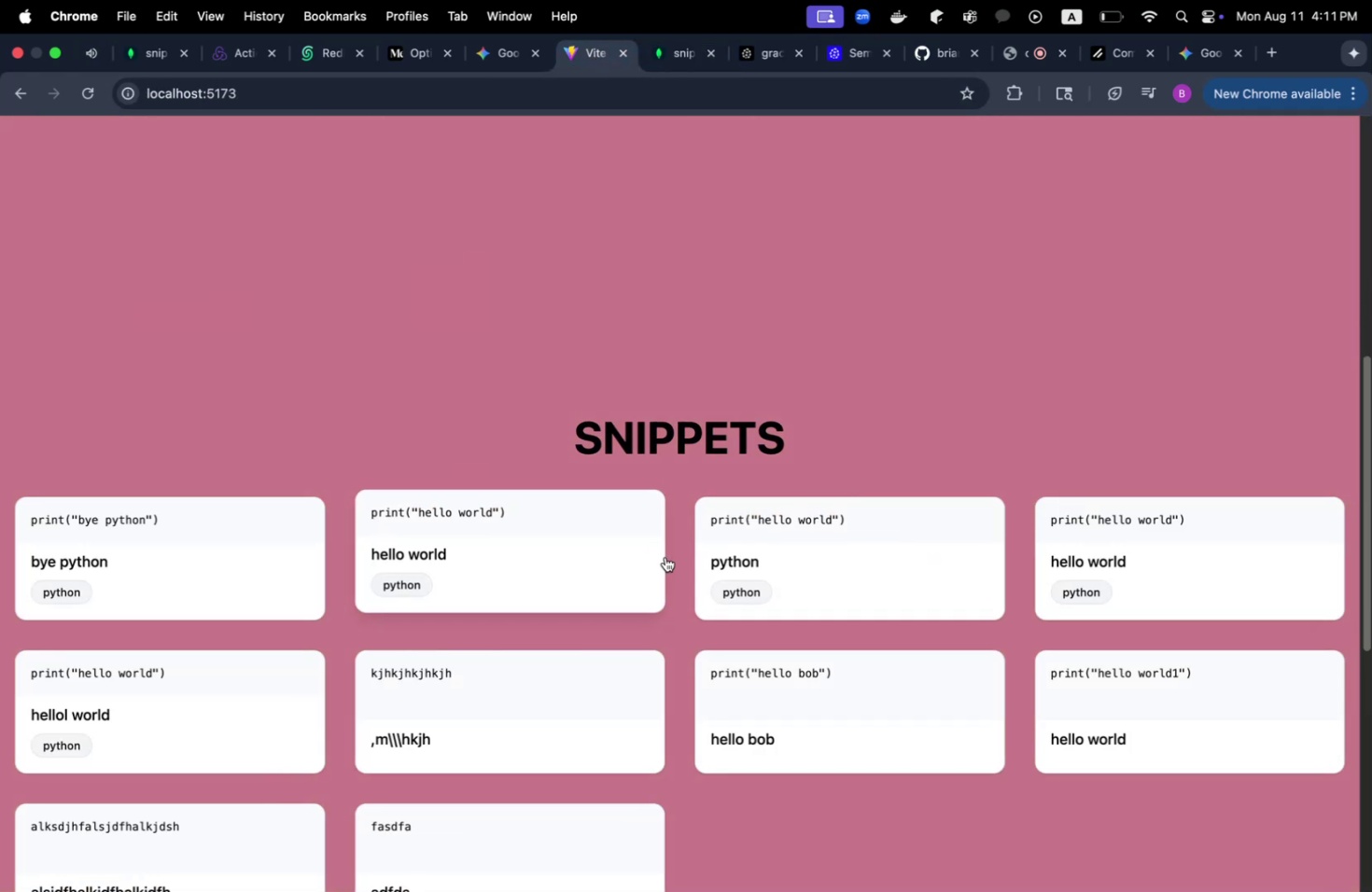 
left_click([533, 539])
 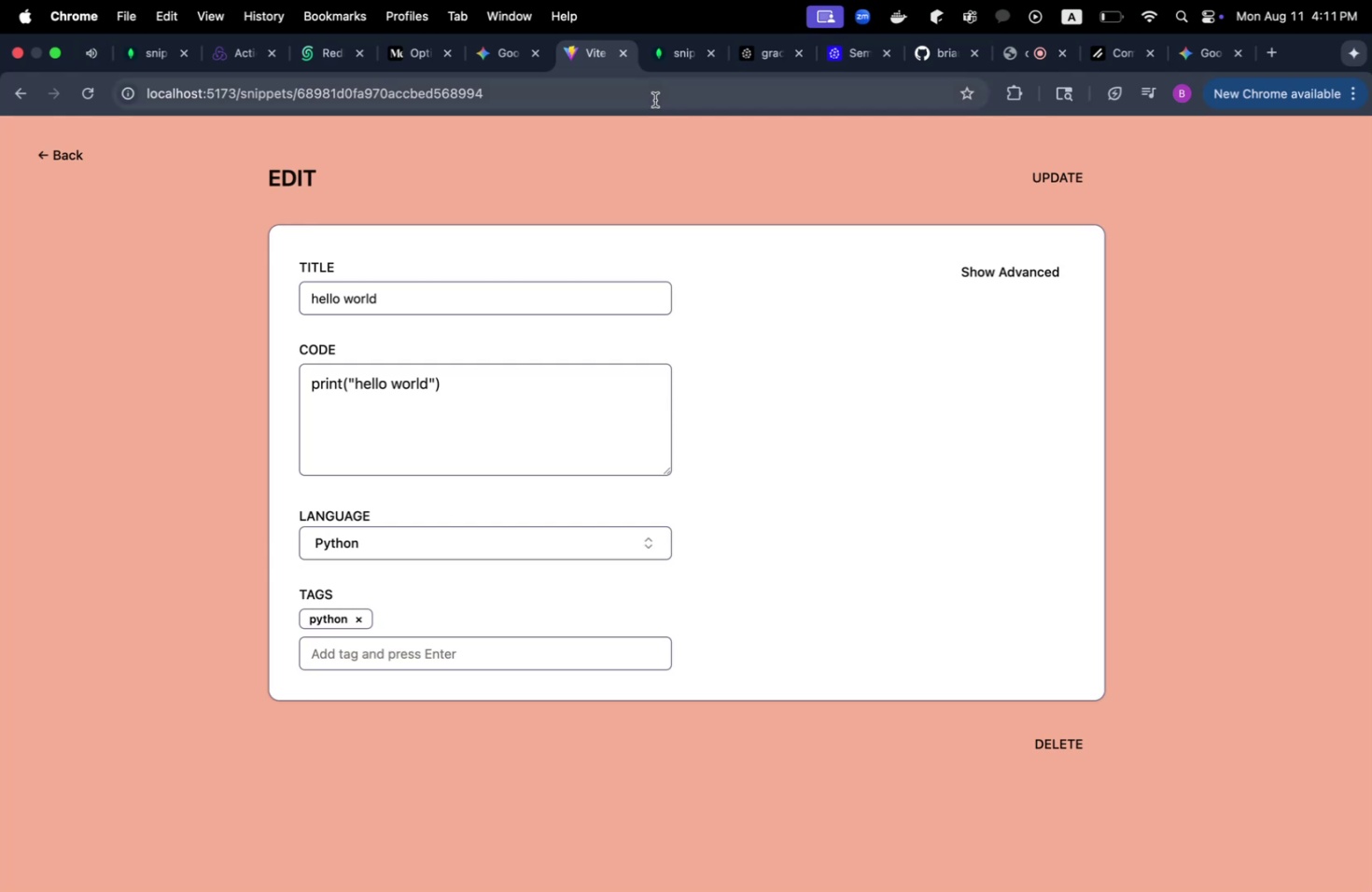 
wait(5.83)
 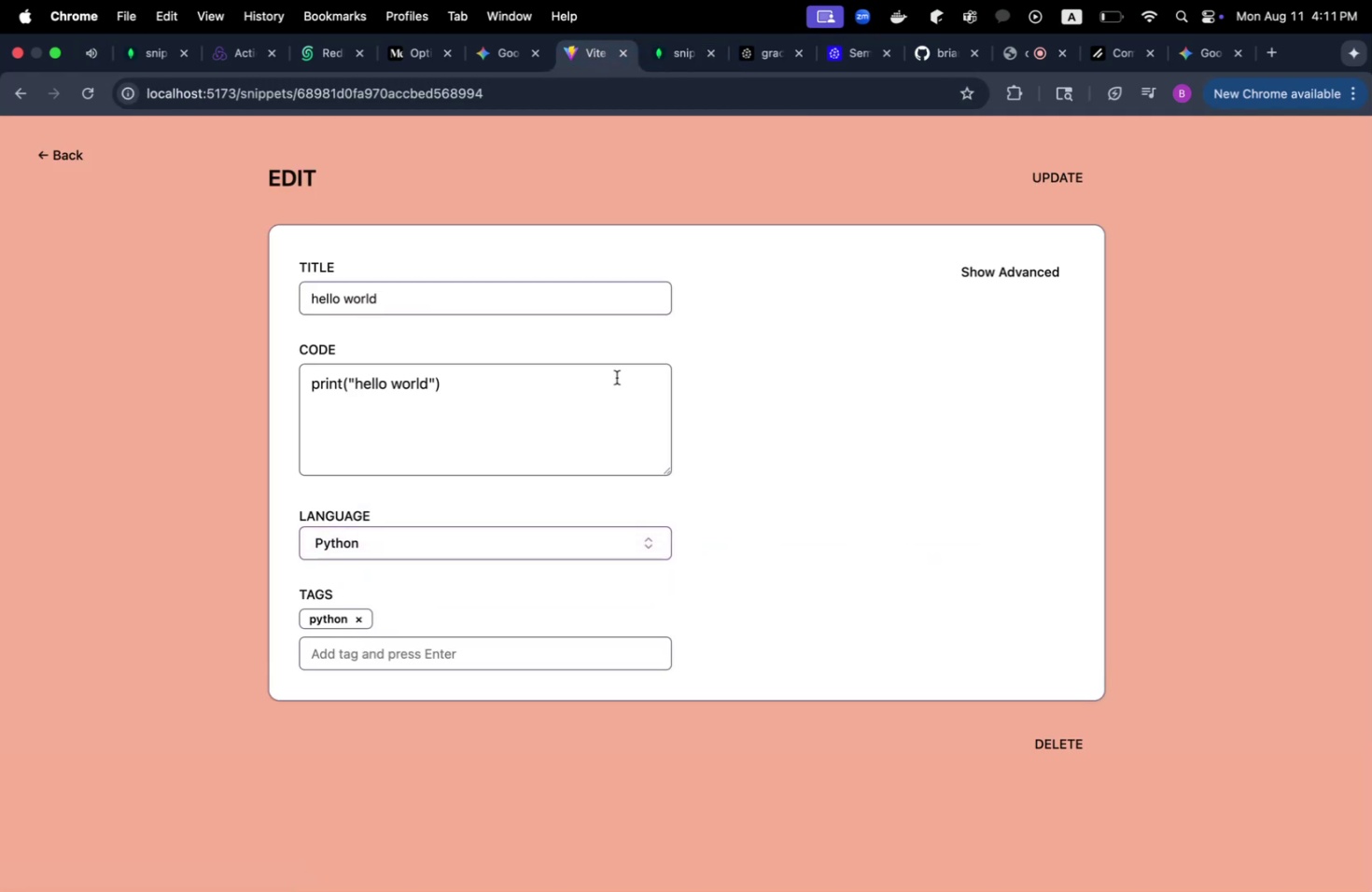 
left_click([665, 62])
 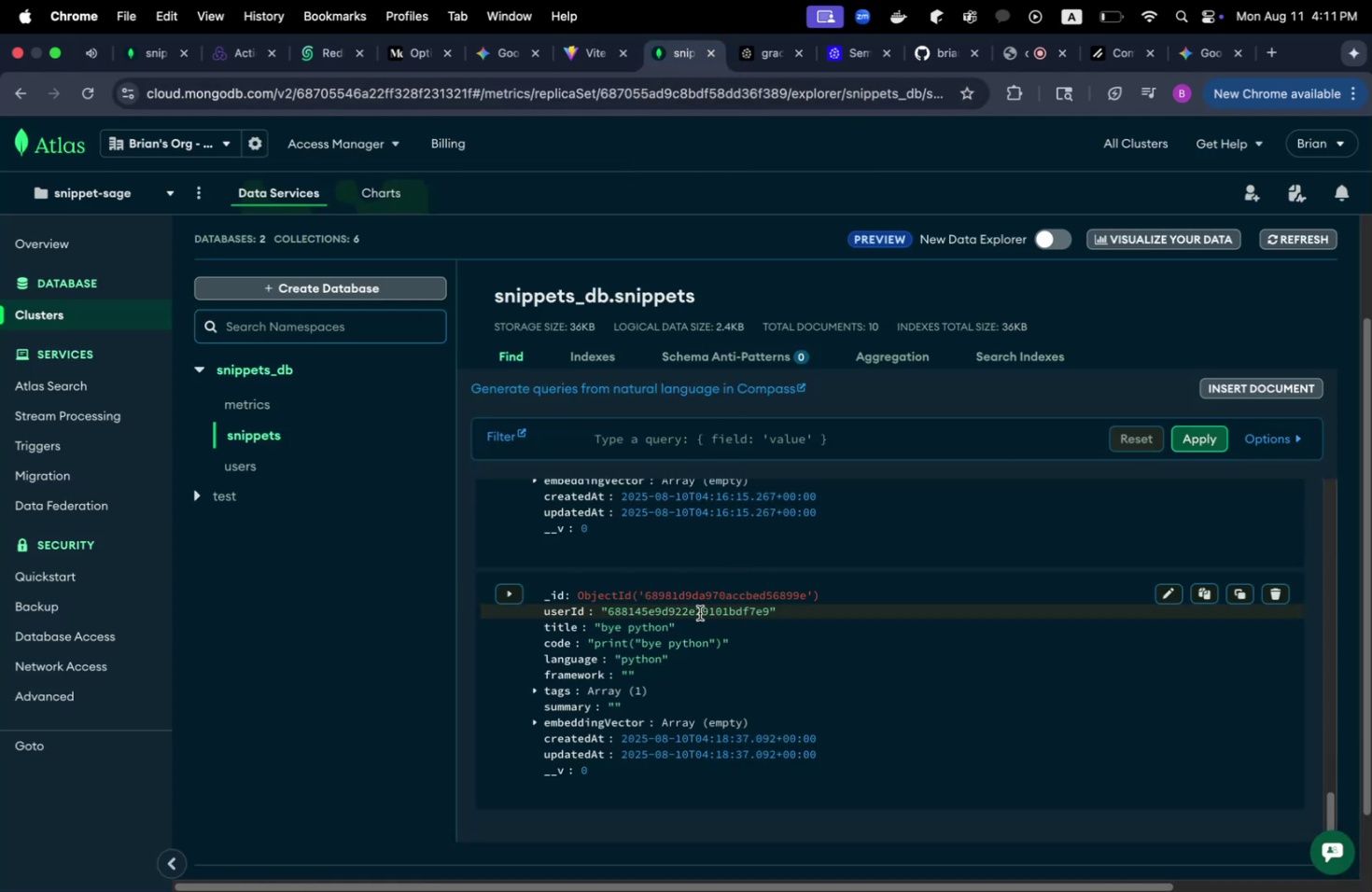 
left_click([593, 55])
 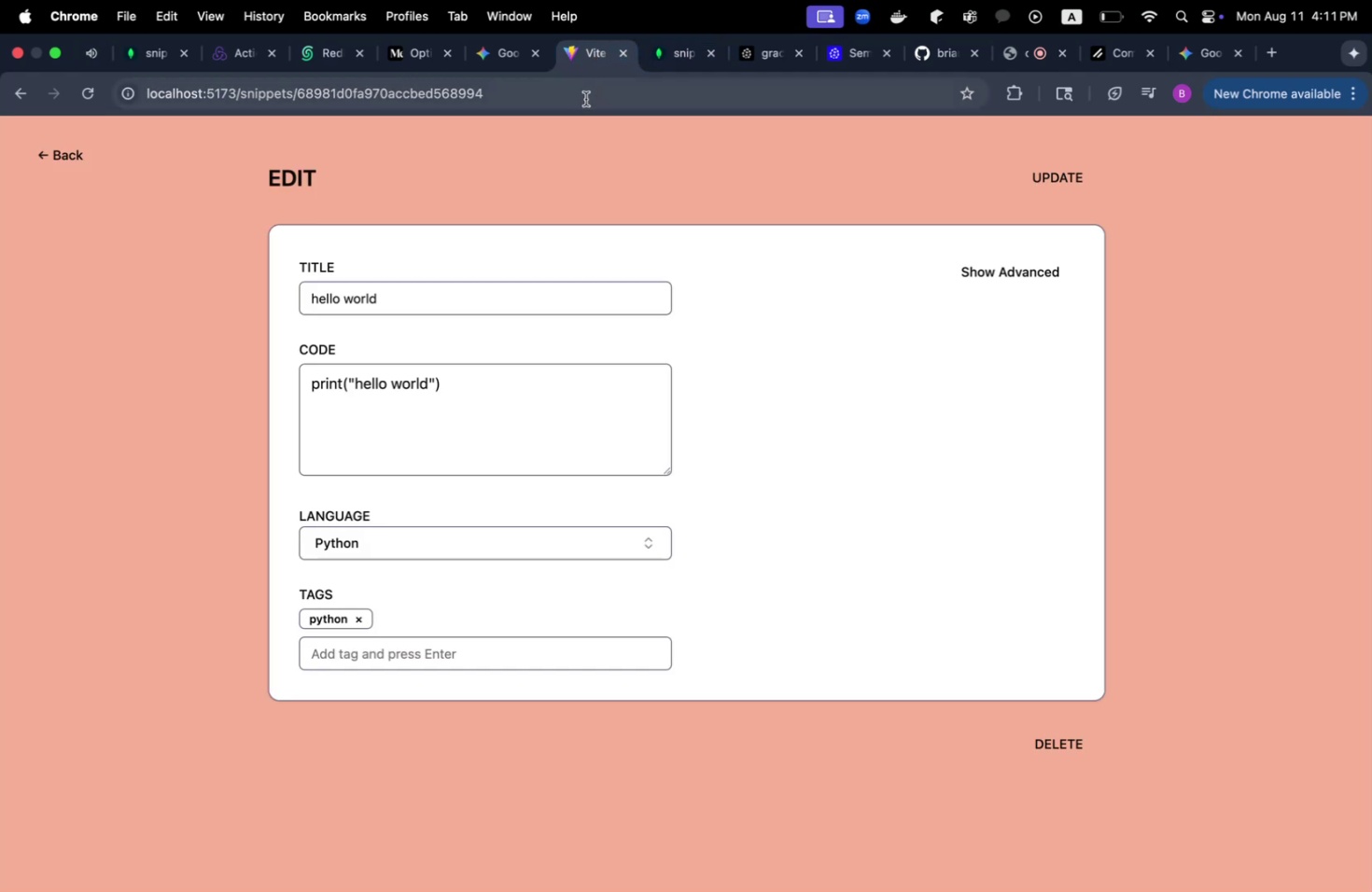 
left_click([655, 65])
 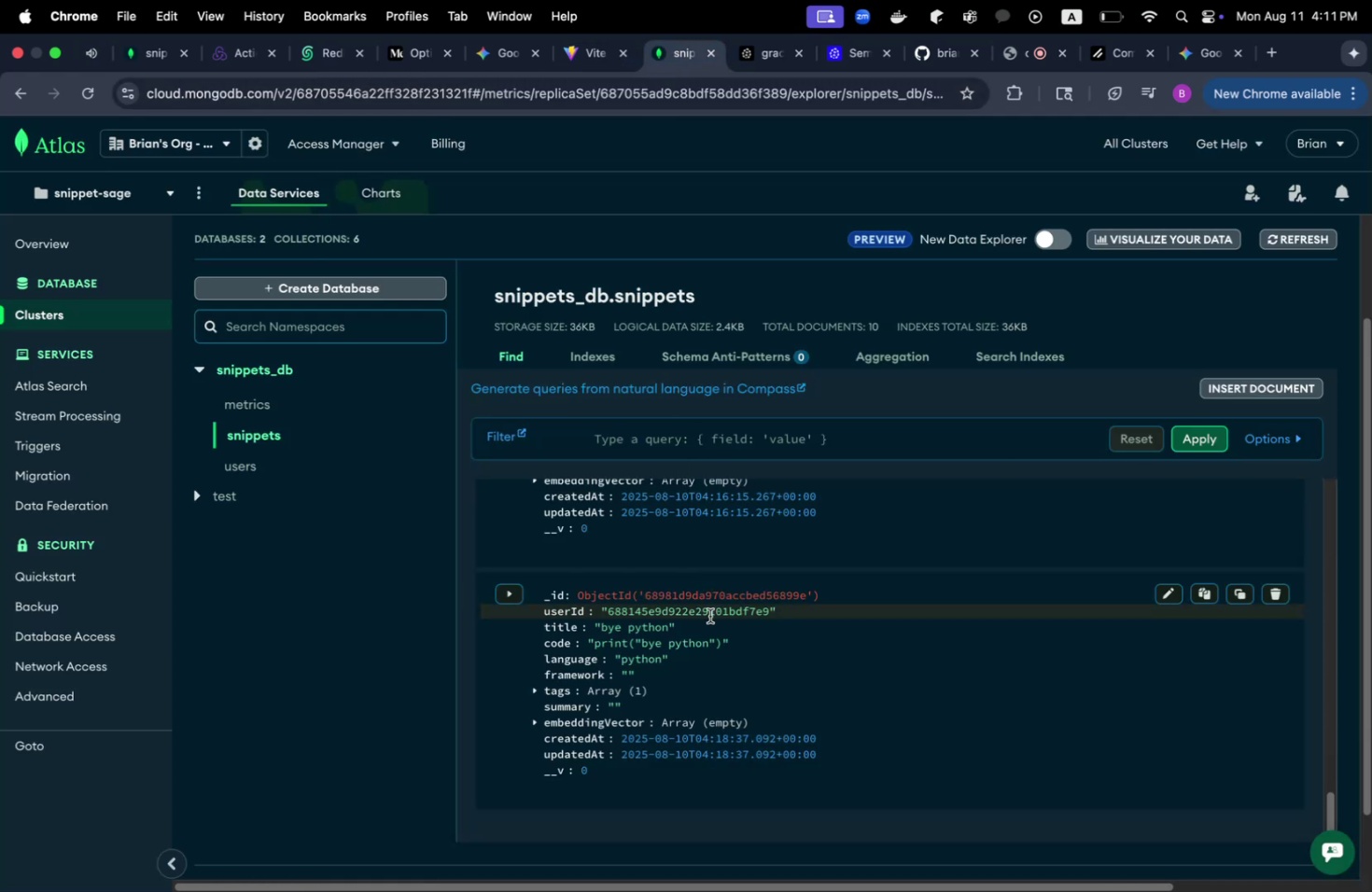 
scroll: coordinate [688, 592], scroll_direction: up, amount: 9.0
 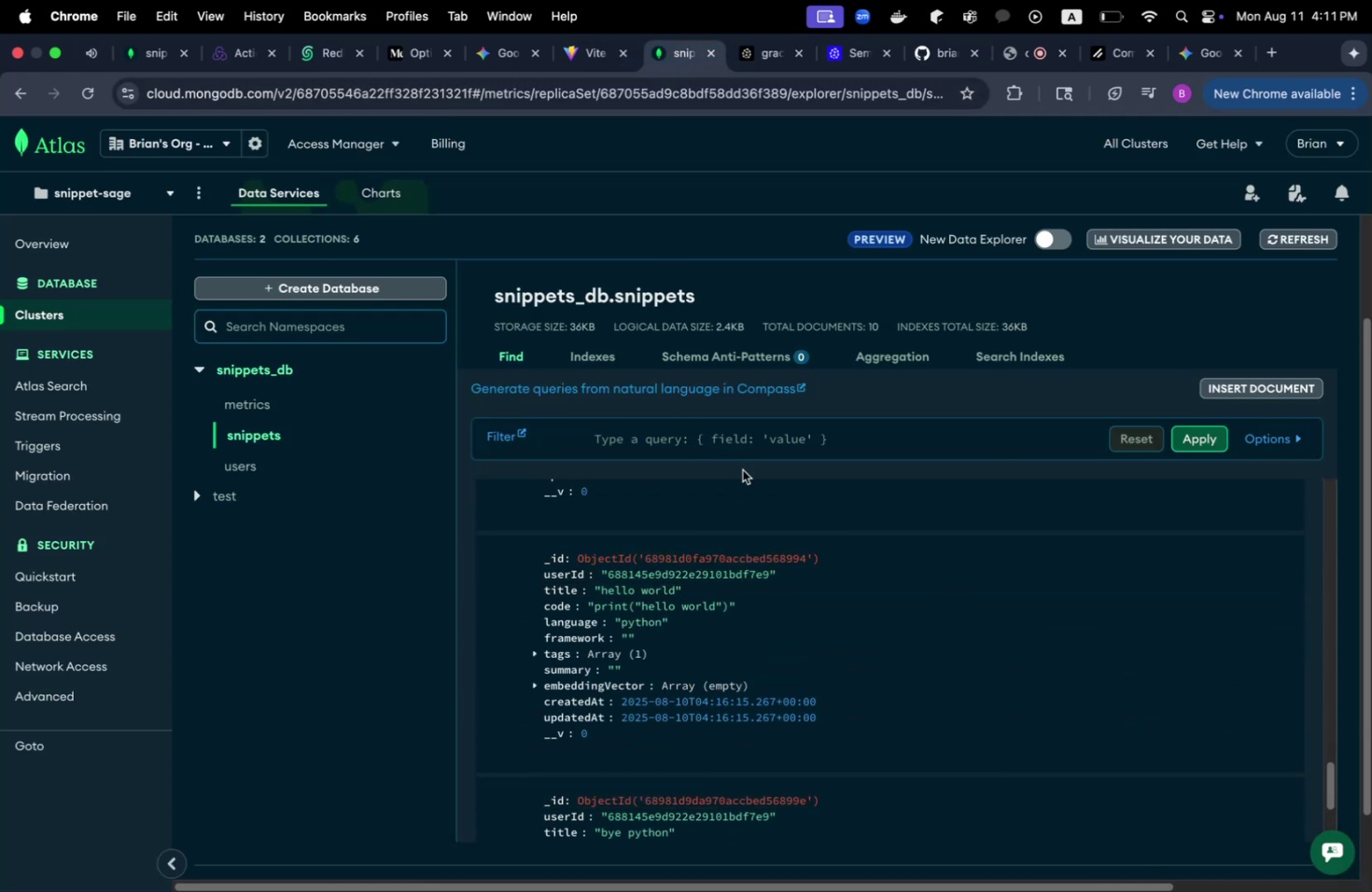 
left_click([588, 52])
 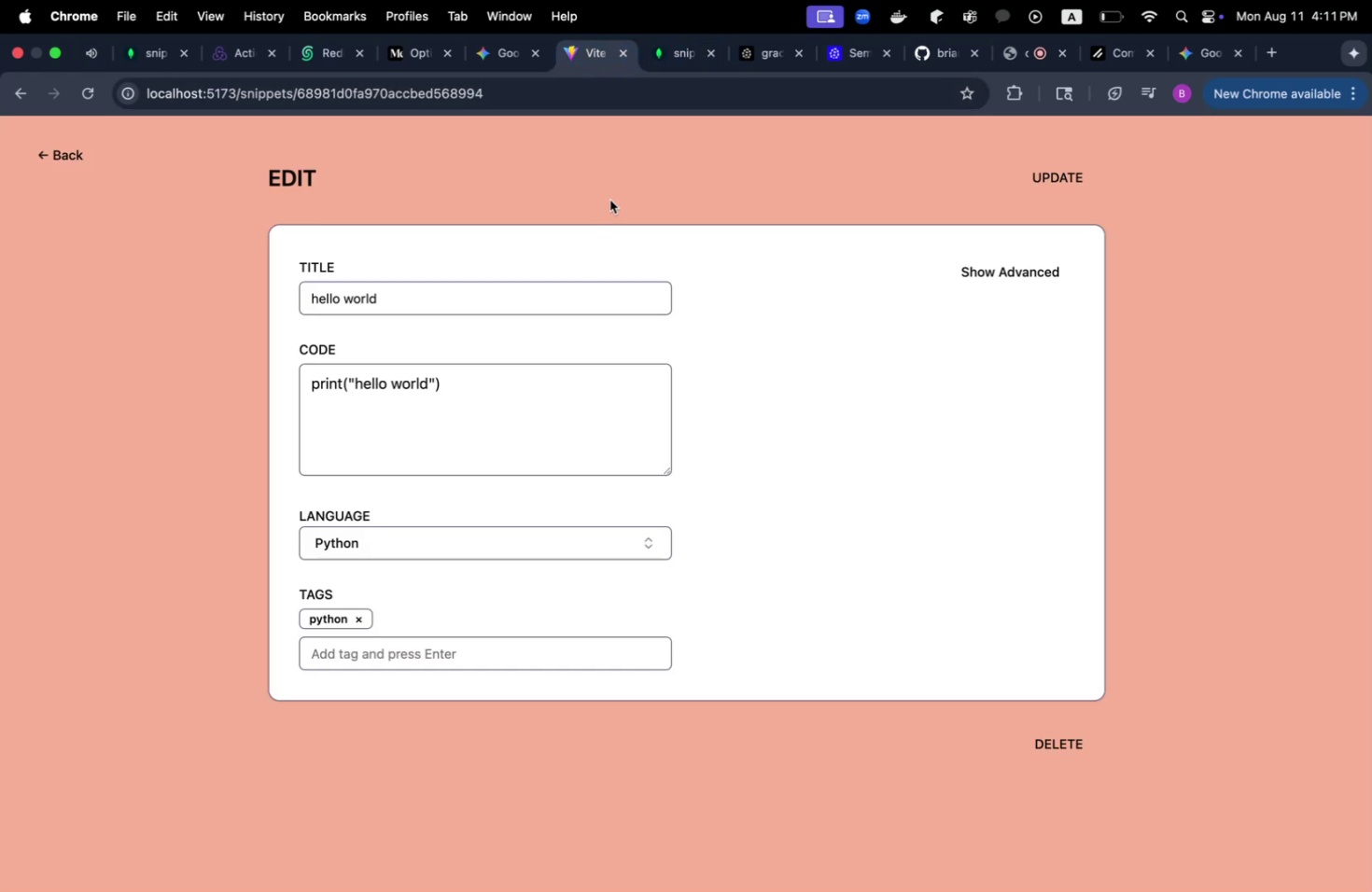 
left_click([666, 56])
 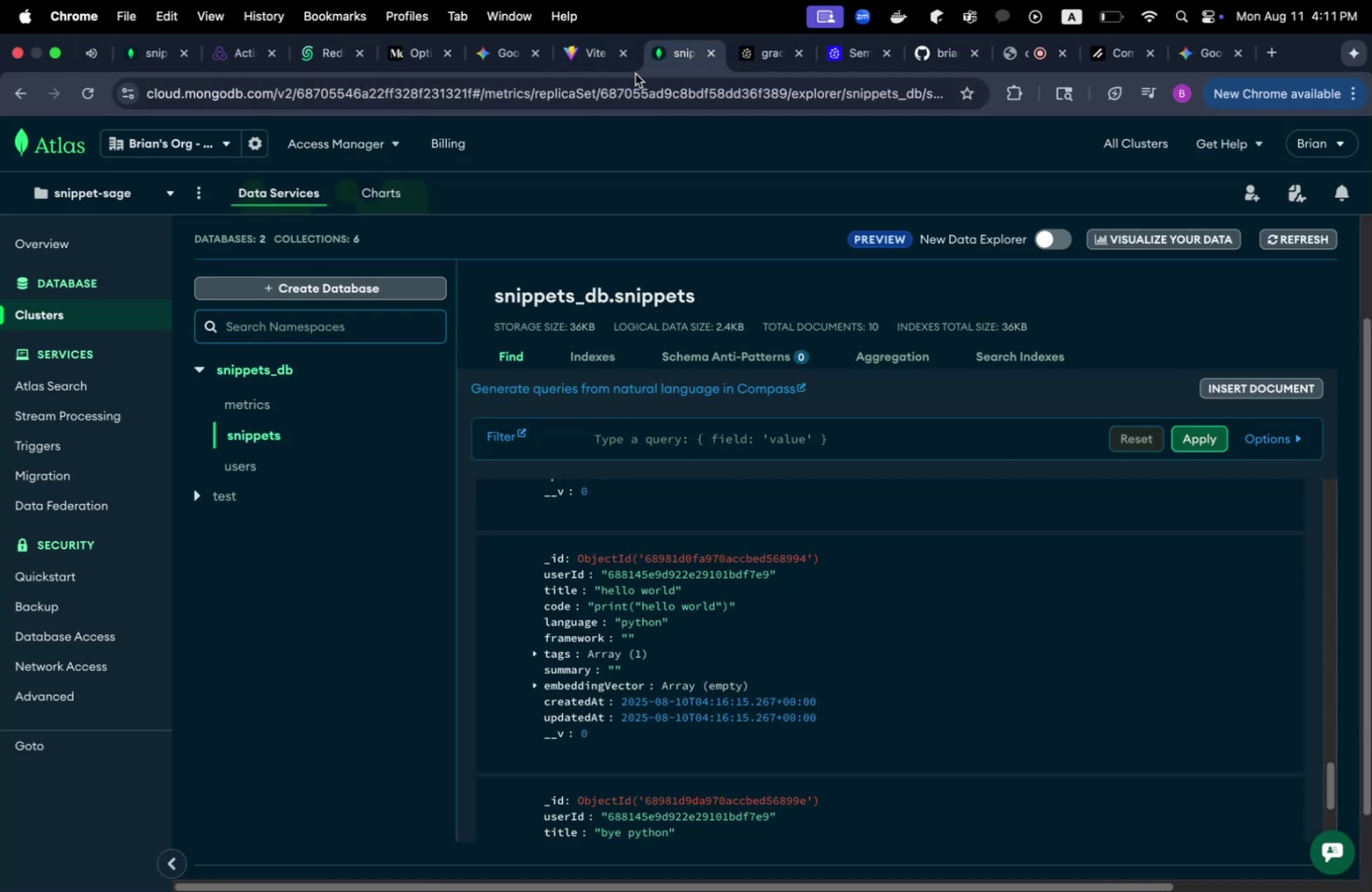 
left_click([578, 64])
 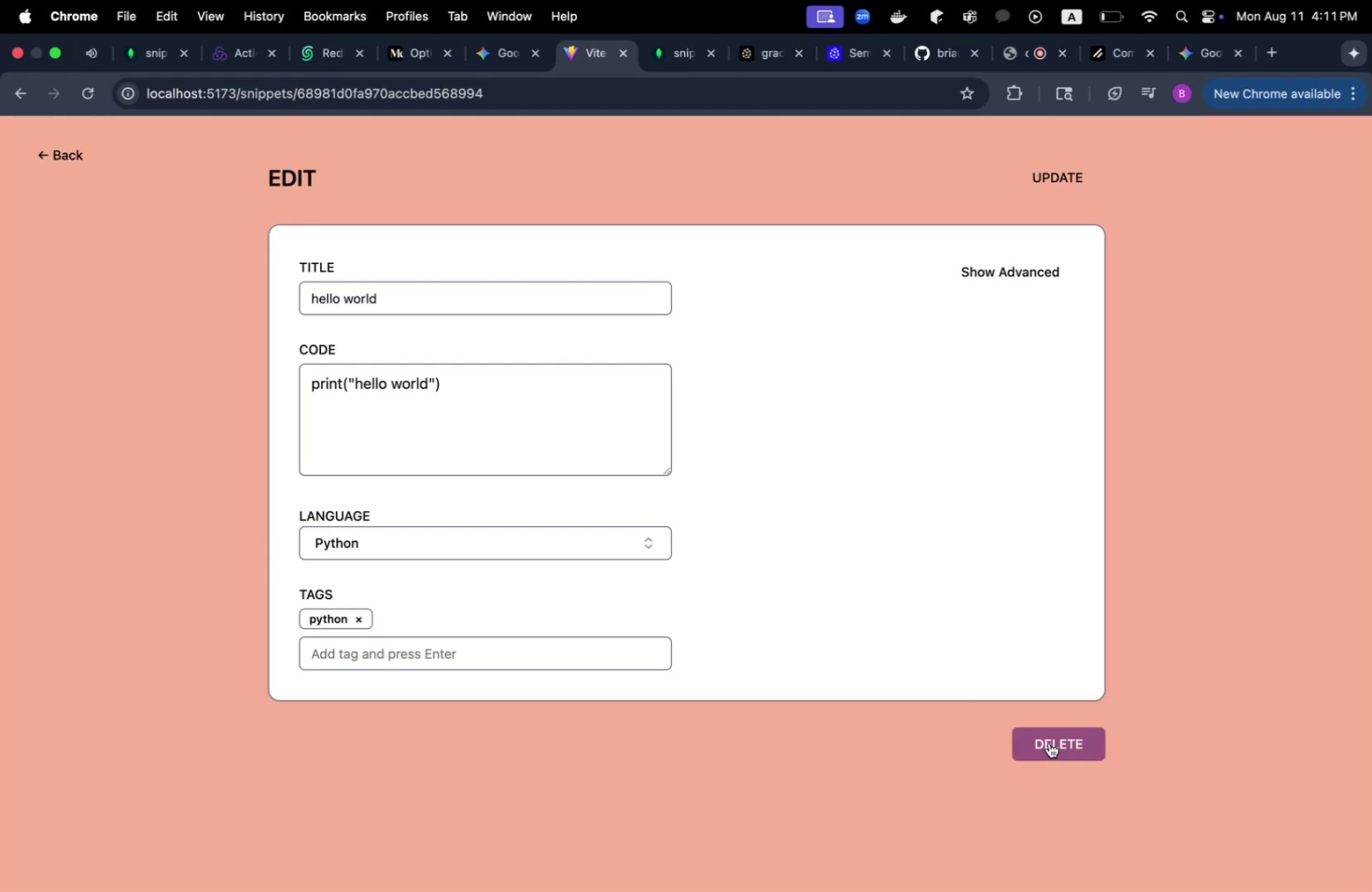 
left_click([1043, 660])
 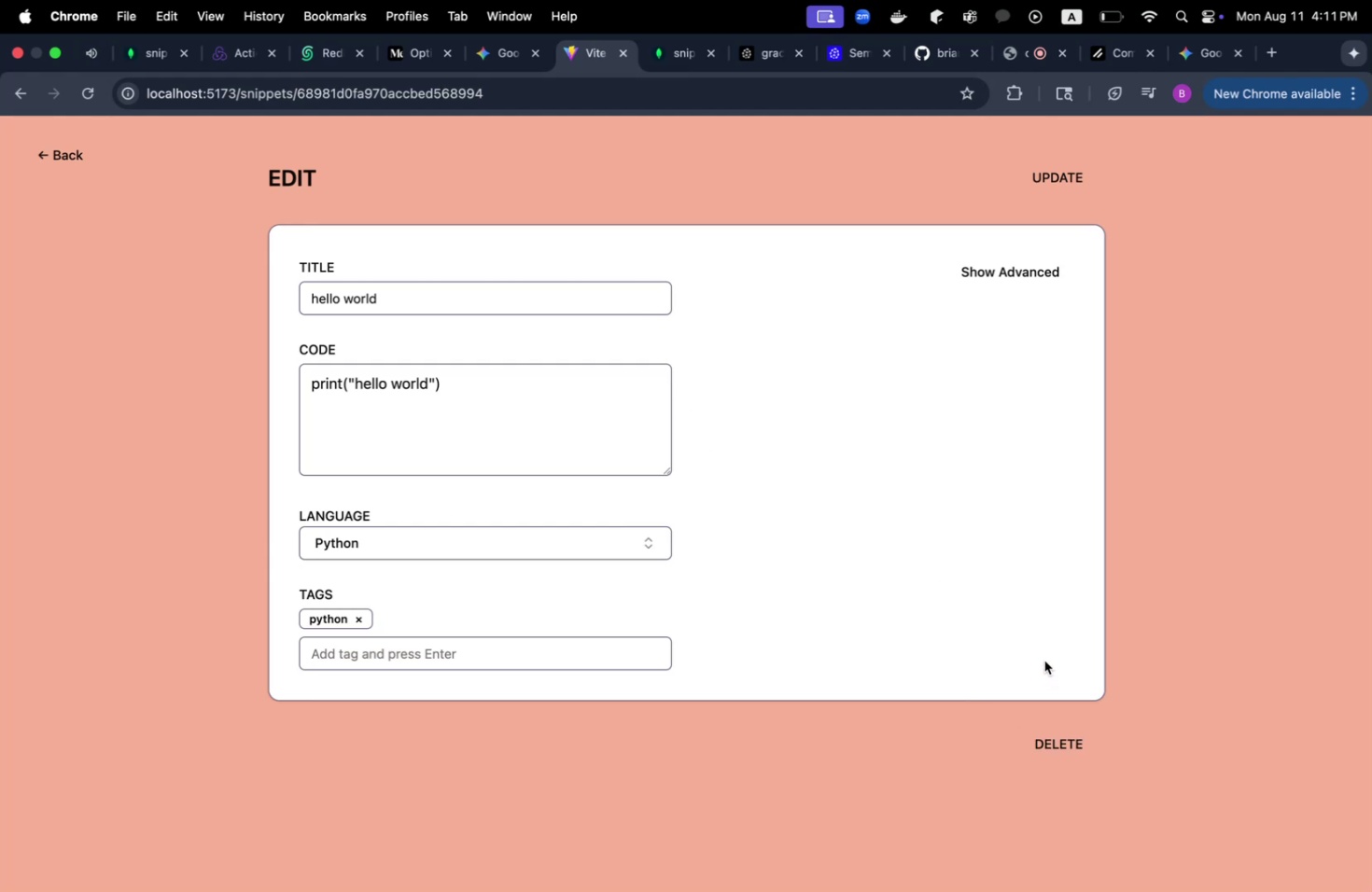 
key(Meta+CommandLeft)
 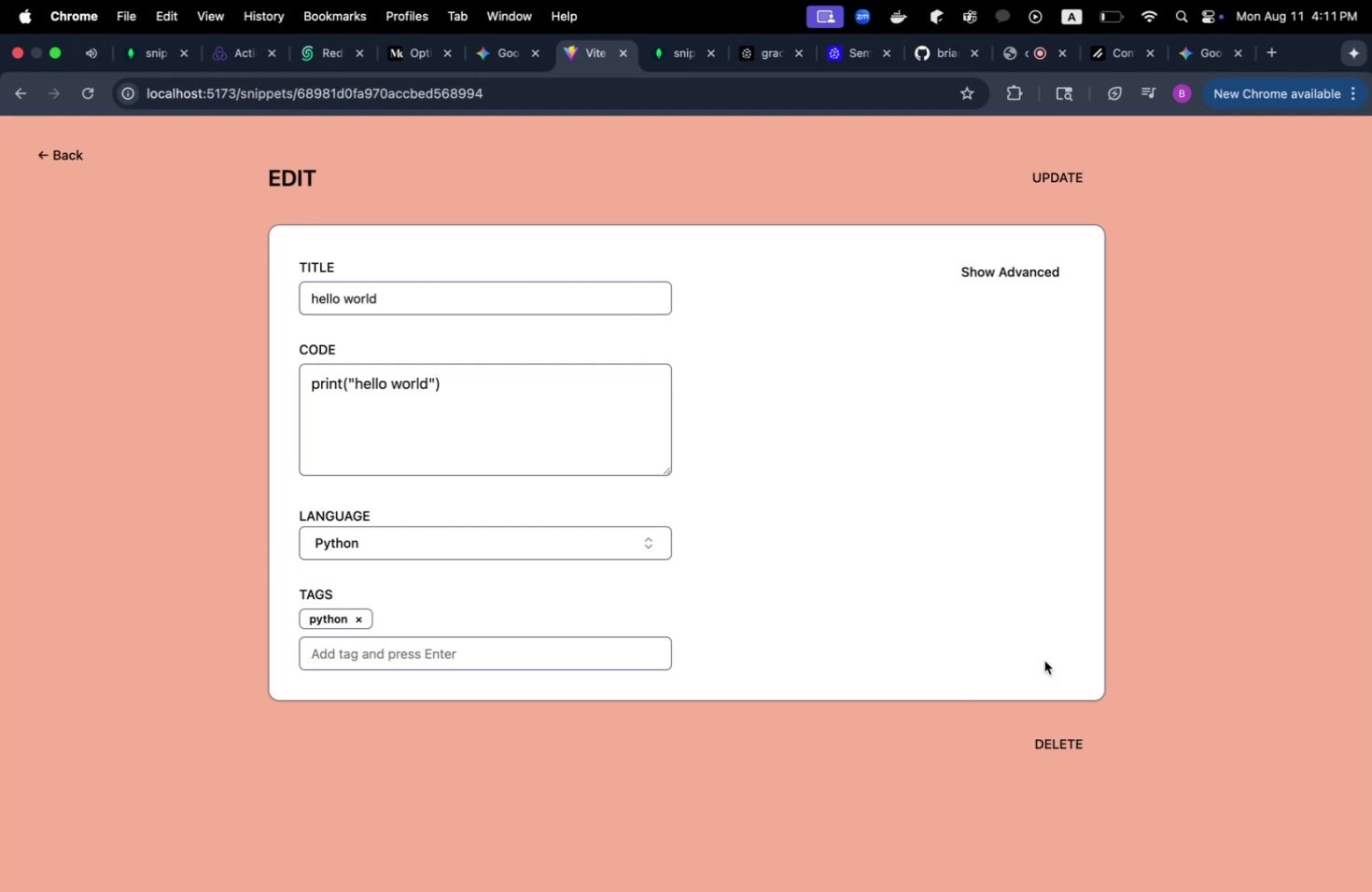 
key(Alt+Meta+OptionLeft)
 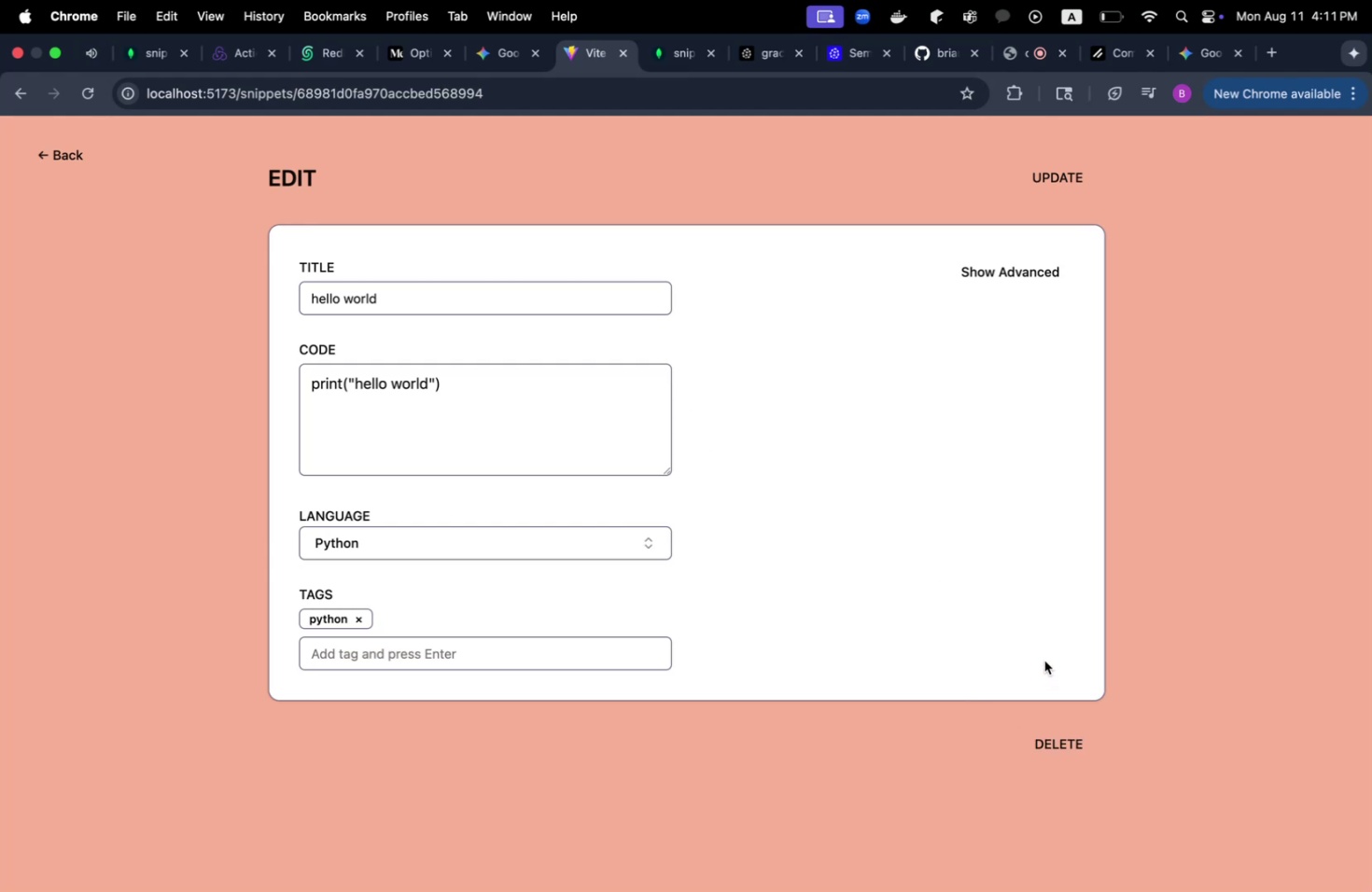 
key(Alt+Meta+I)
 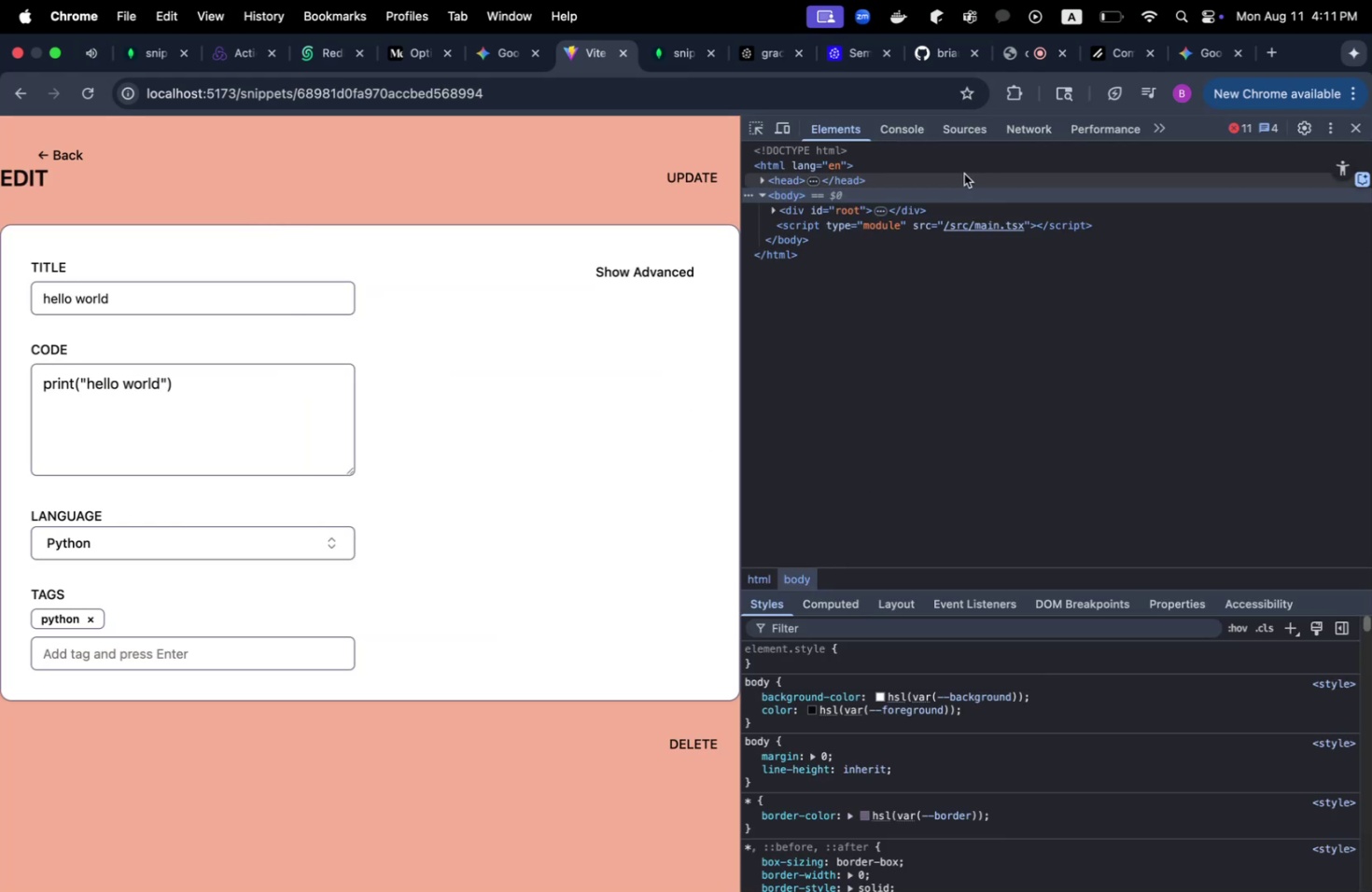 
left_click([908, 138])
 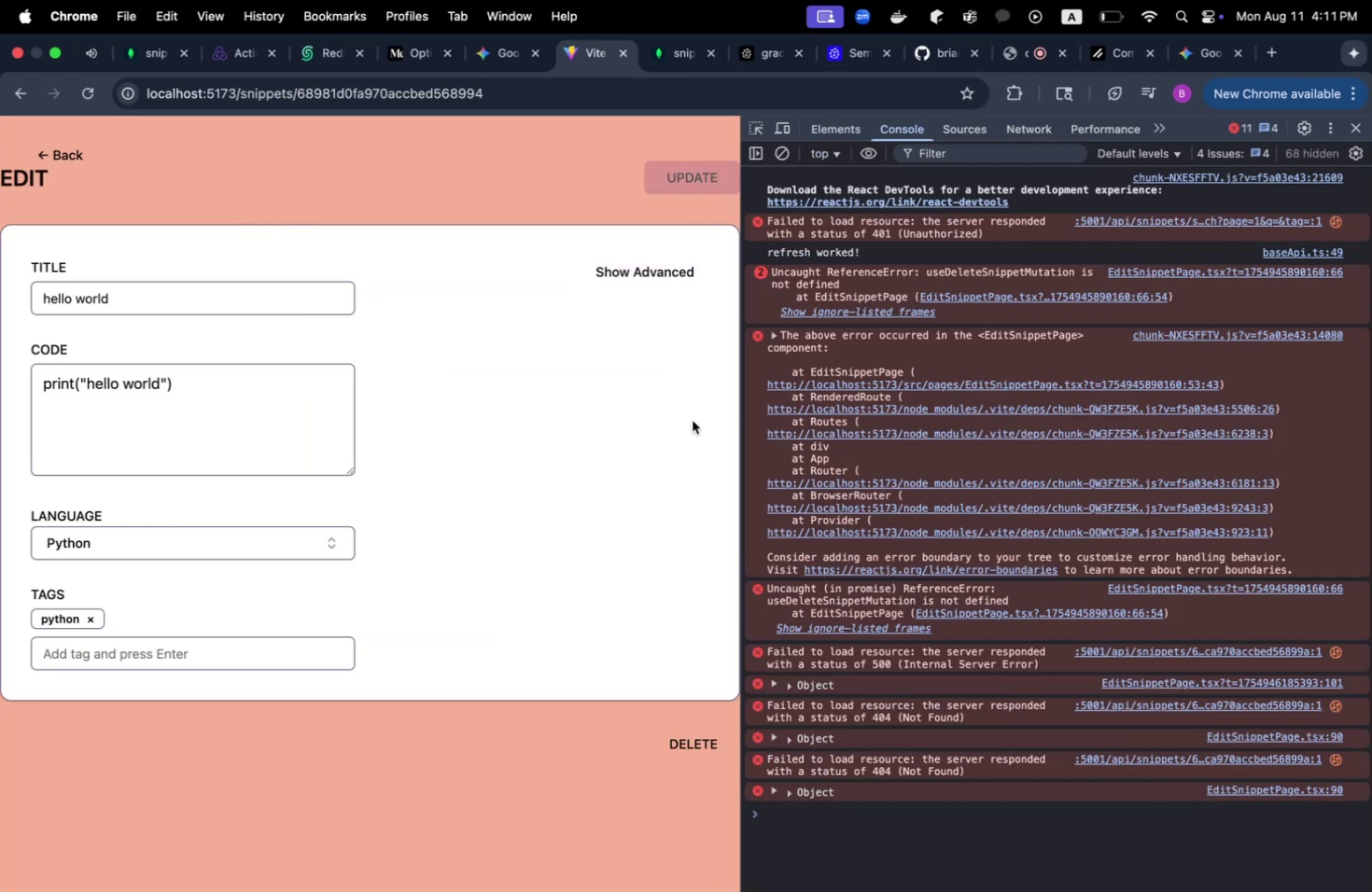 
left_click([708, 761])
 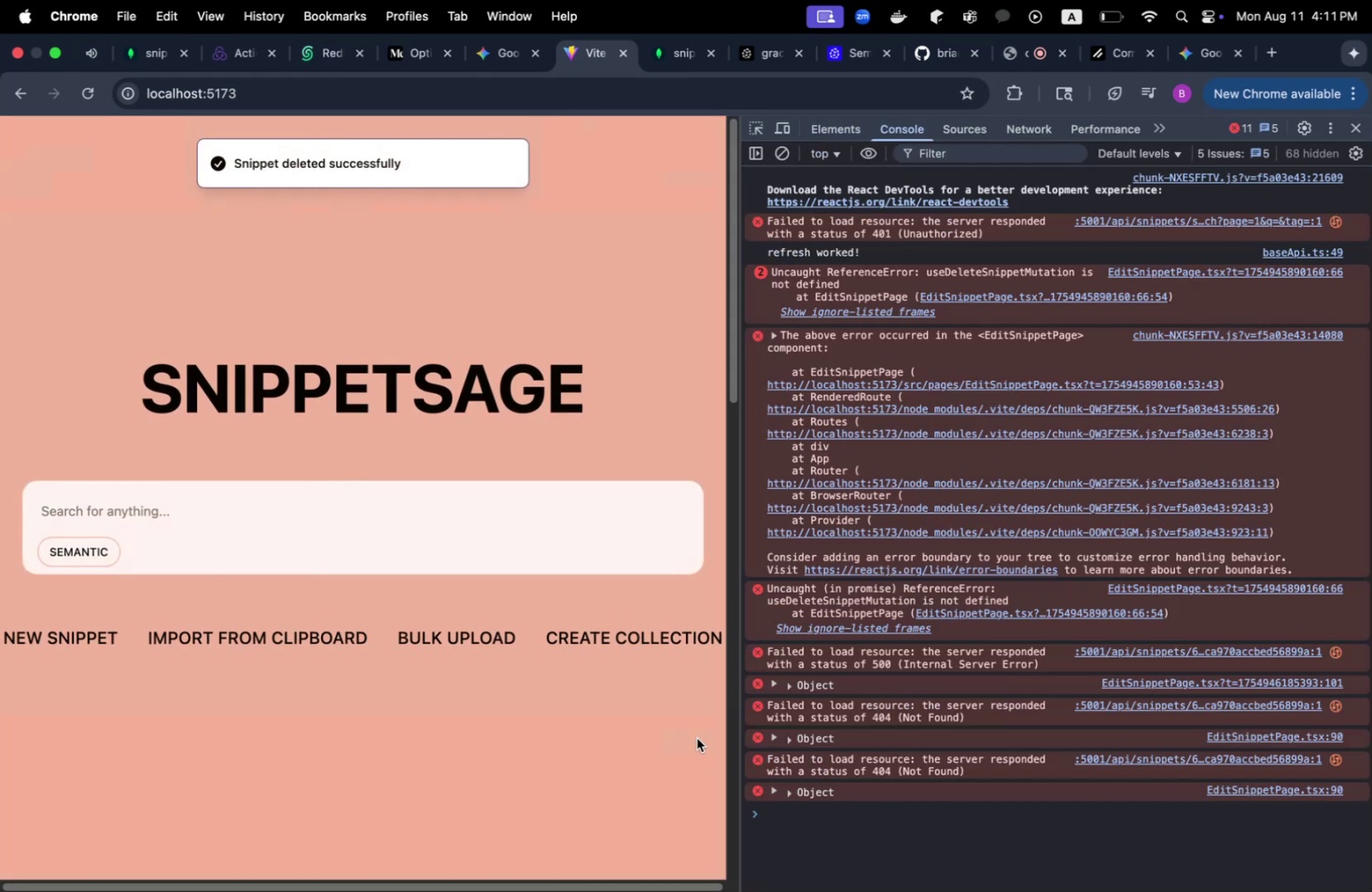 
scroll: coordinate [490, 587], scroll_direction: down, amount: 15.0
 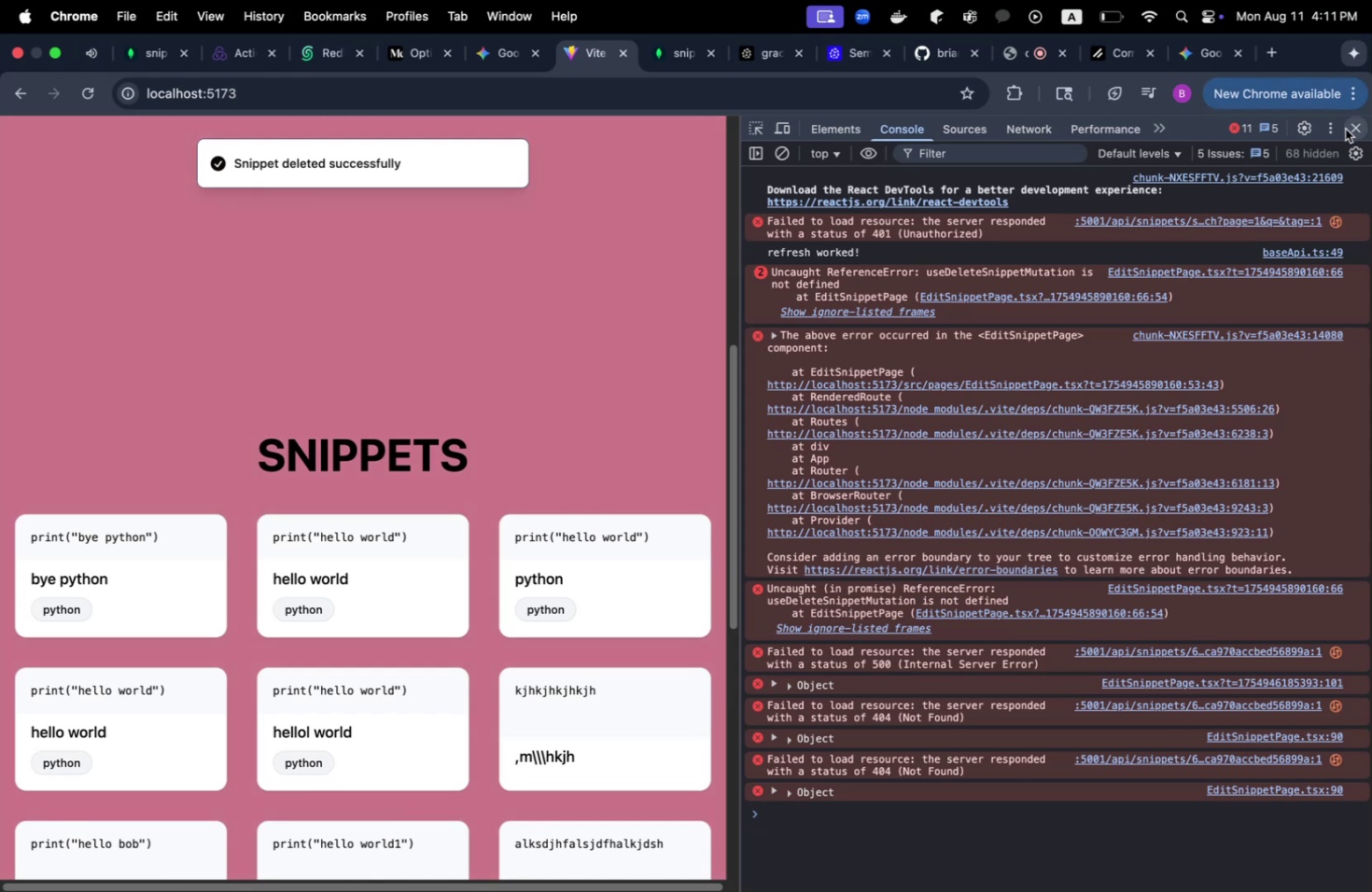 
left_click([1351, 127])
 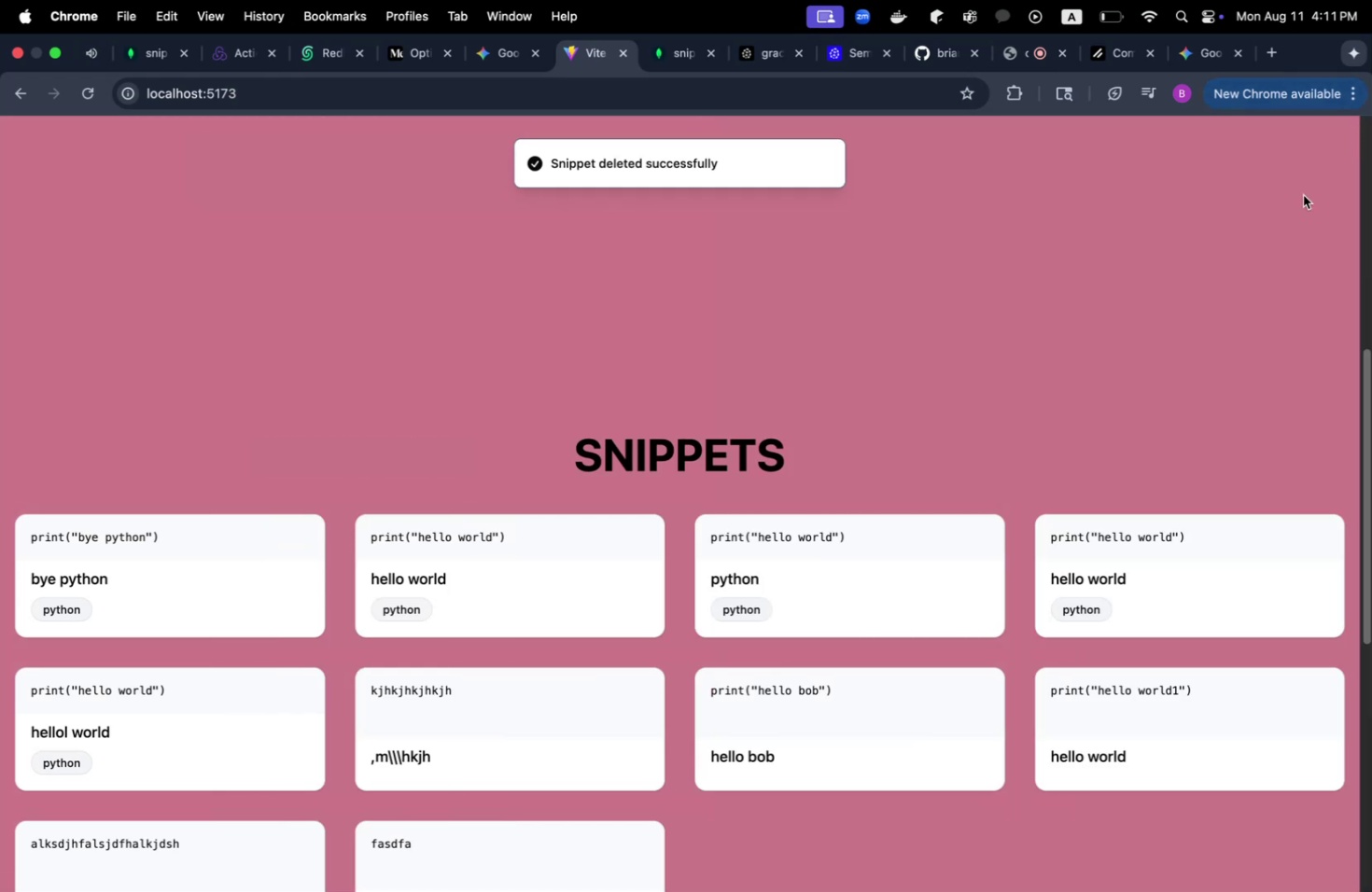 
scroll: coordinate [742, 405], scroll_direction: none, amount: 0.0
 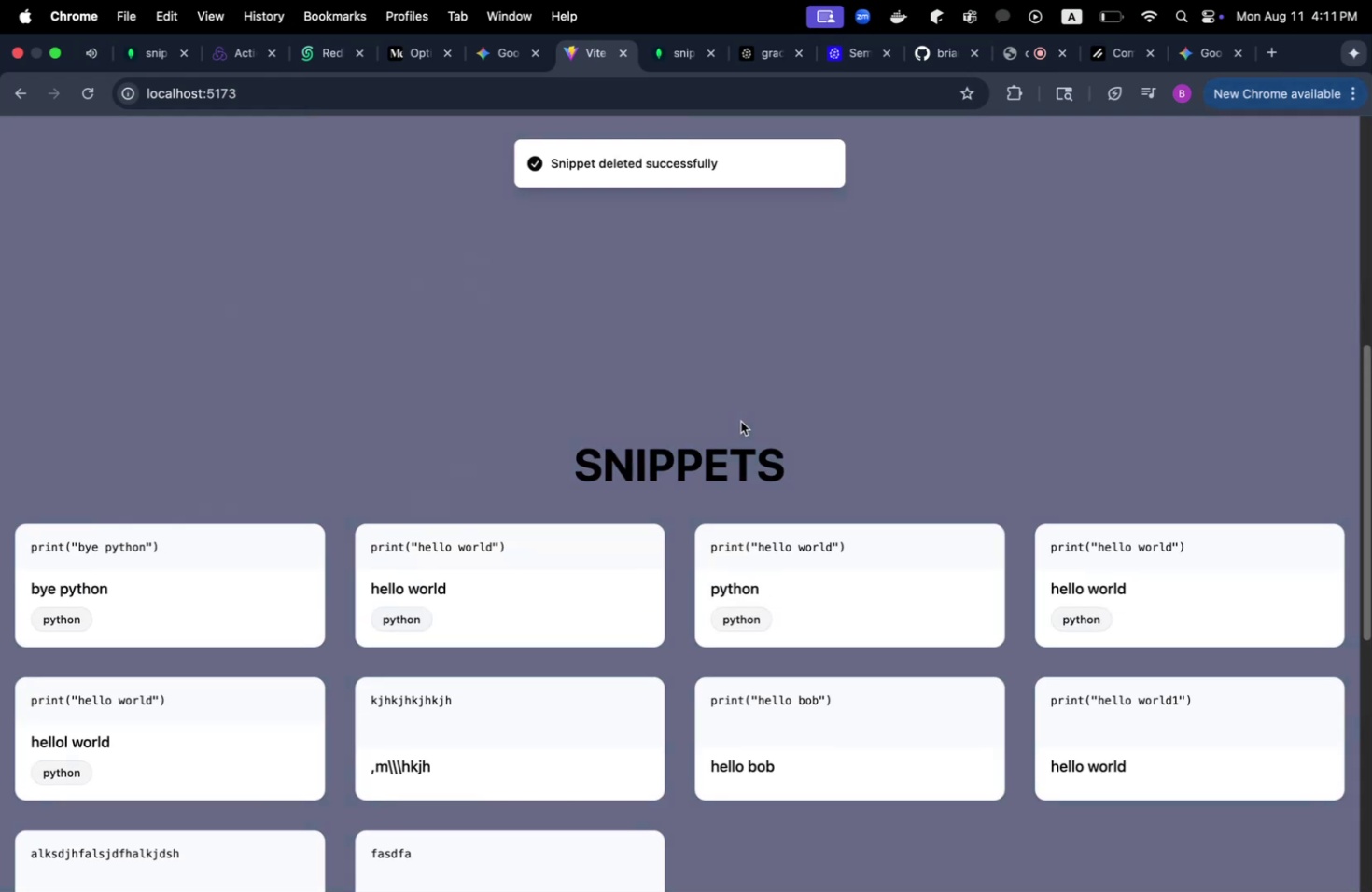 
scroll: coordinate [715, 419], scroll_direction: down, amount: 11.0
 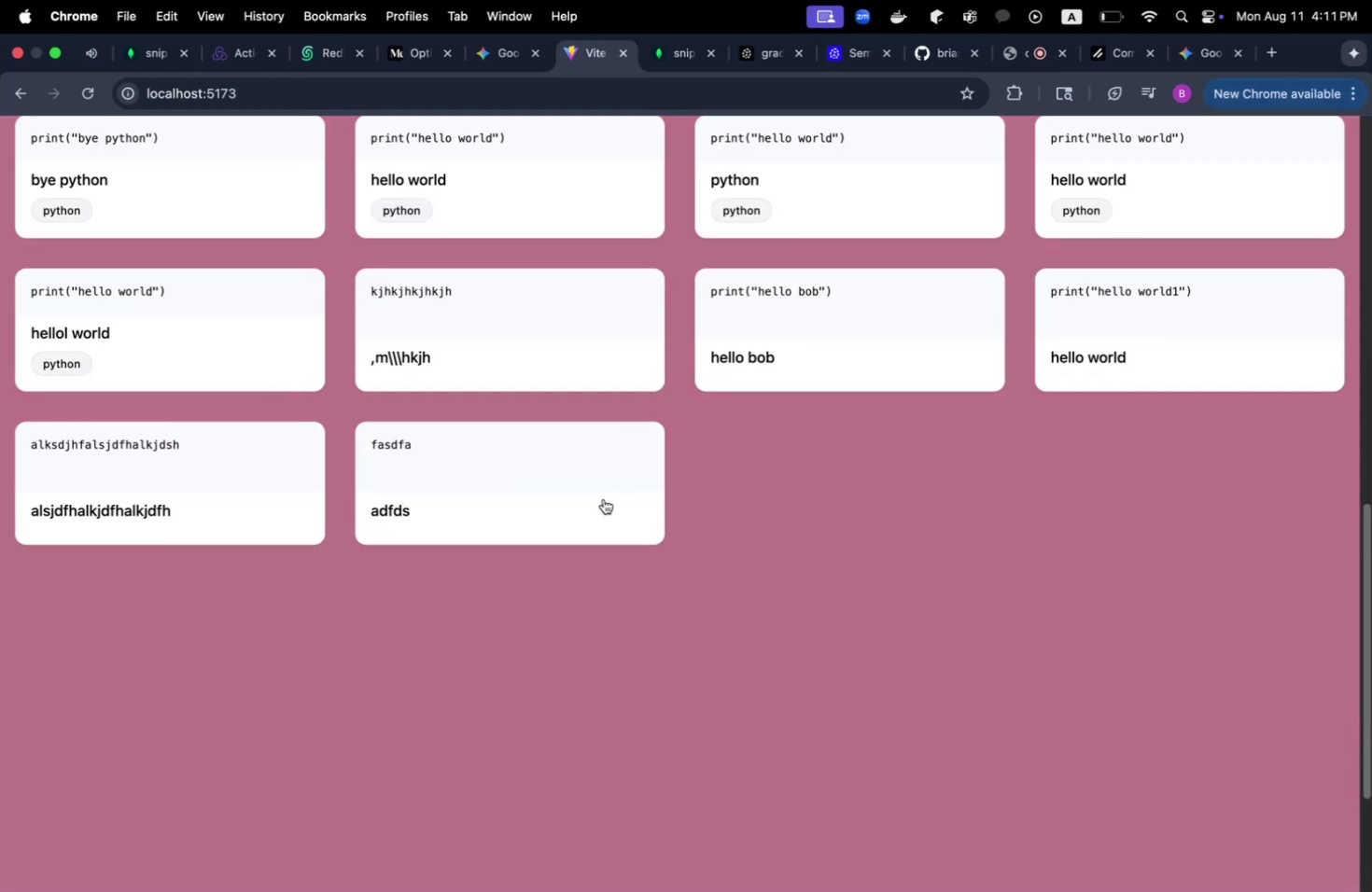 
left_click([515, 484])
 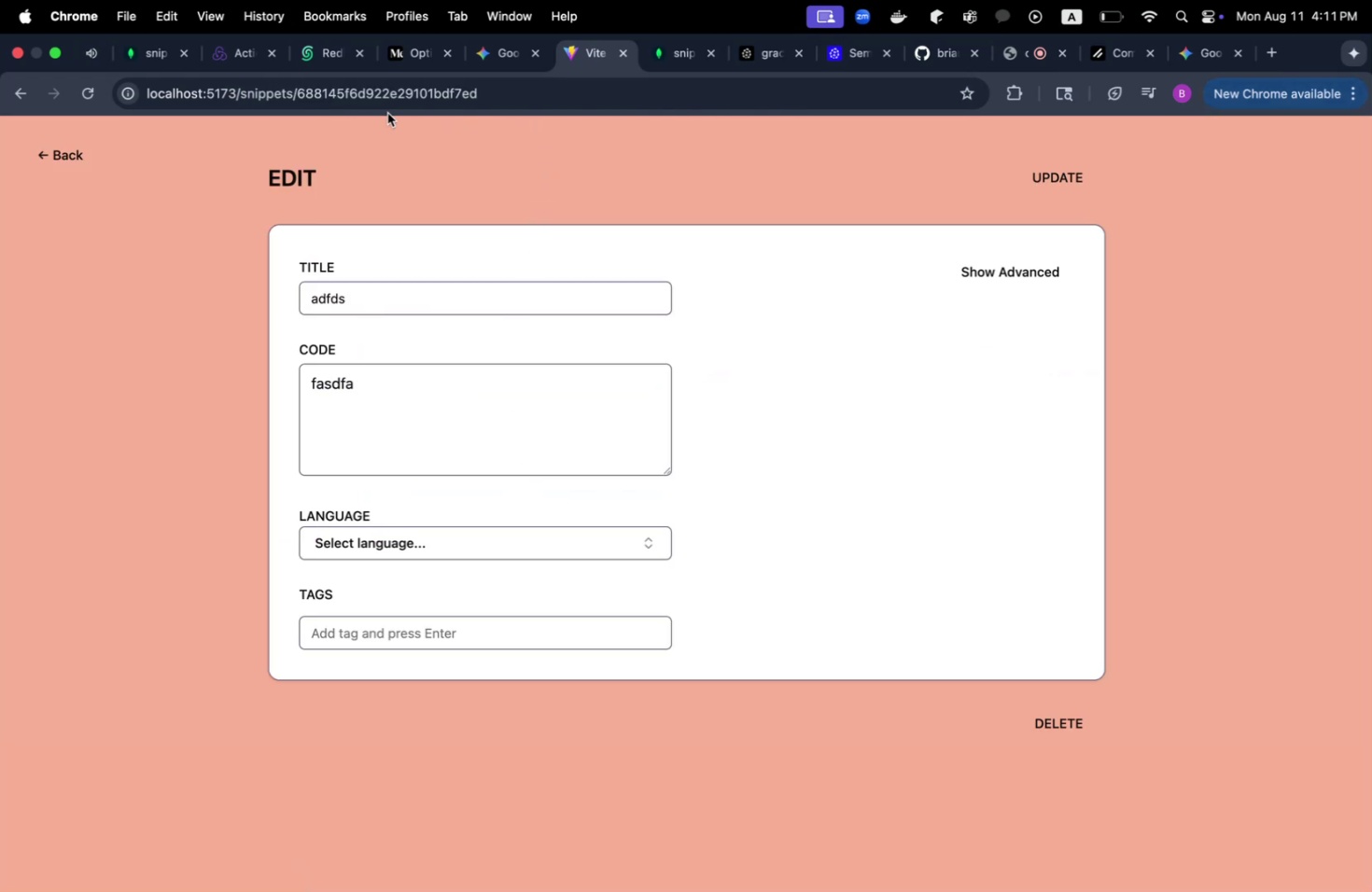 
left_click([674, 50])
 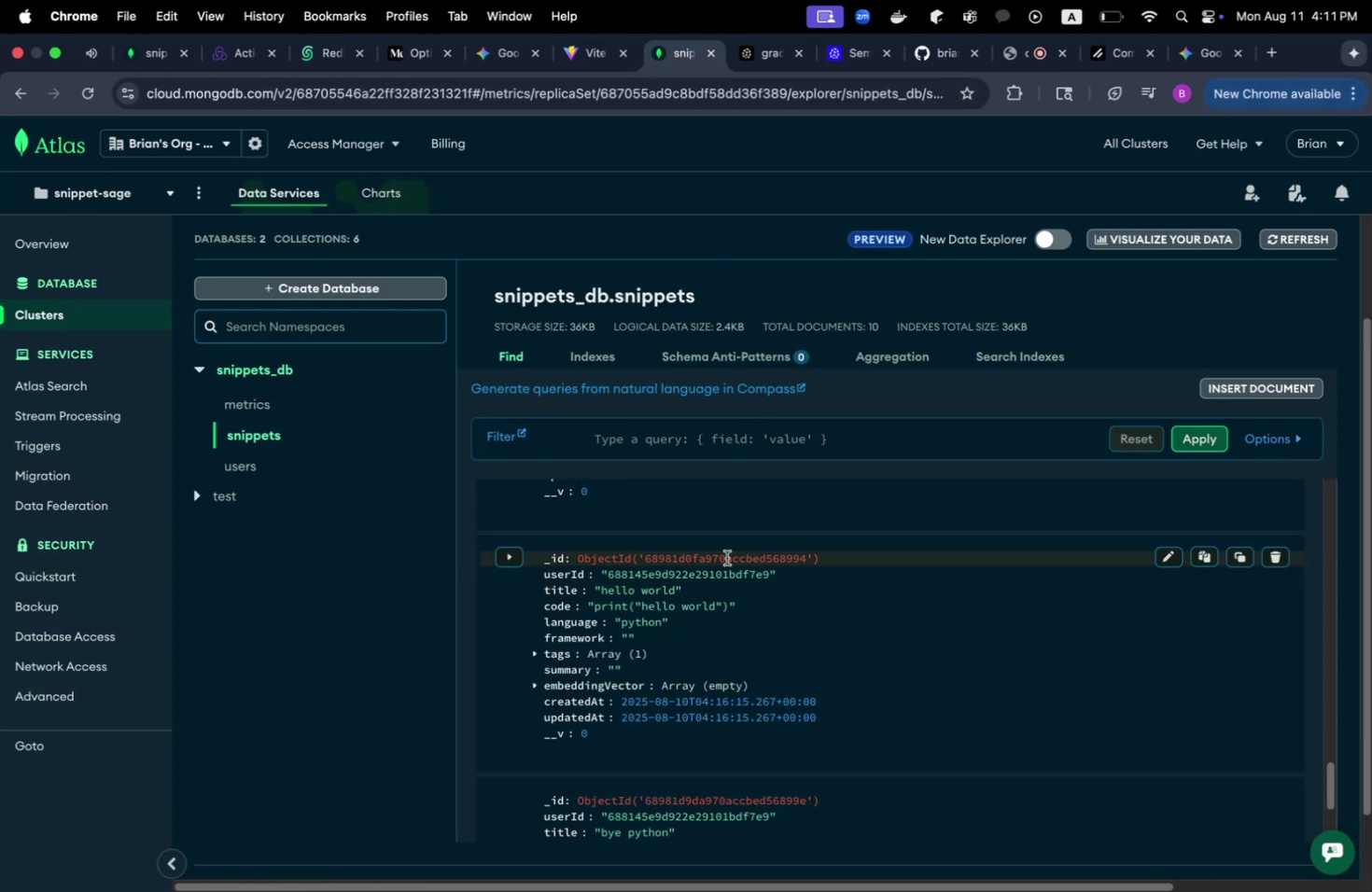 
left_click([695, 436])
 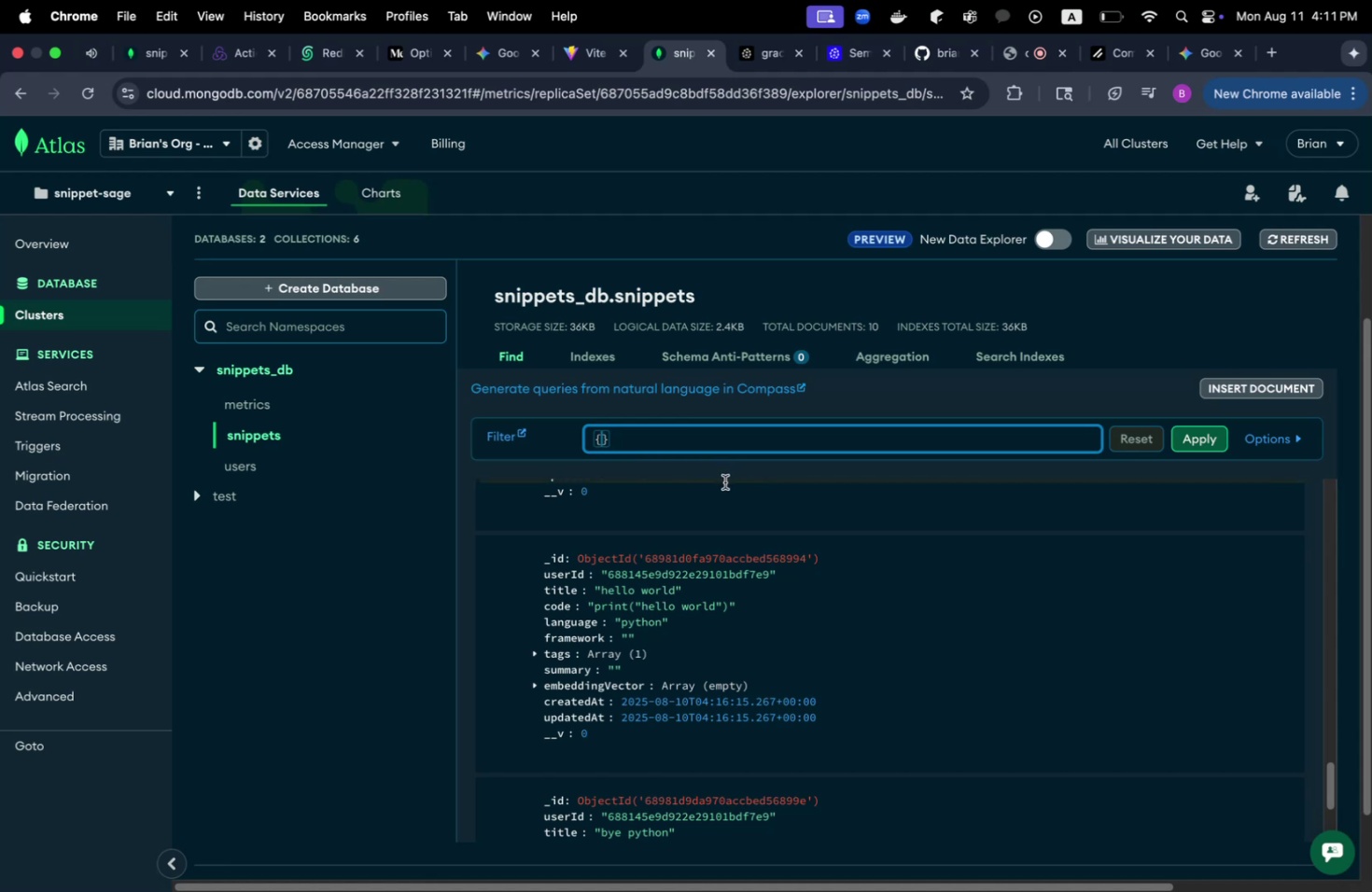 
scroll: coordinate [753, 634], scroll_direction: down, amount: 22.0
 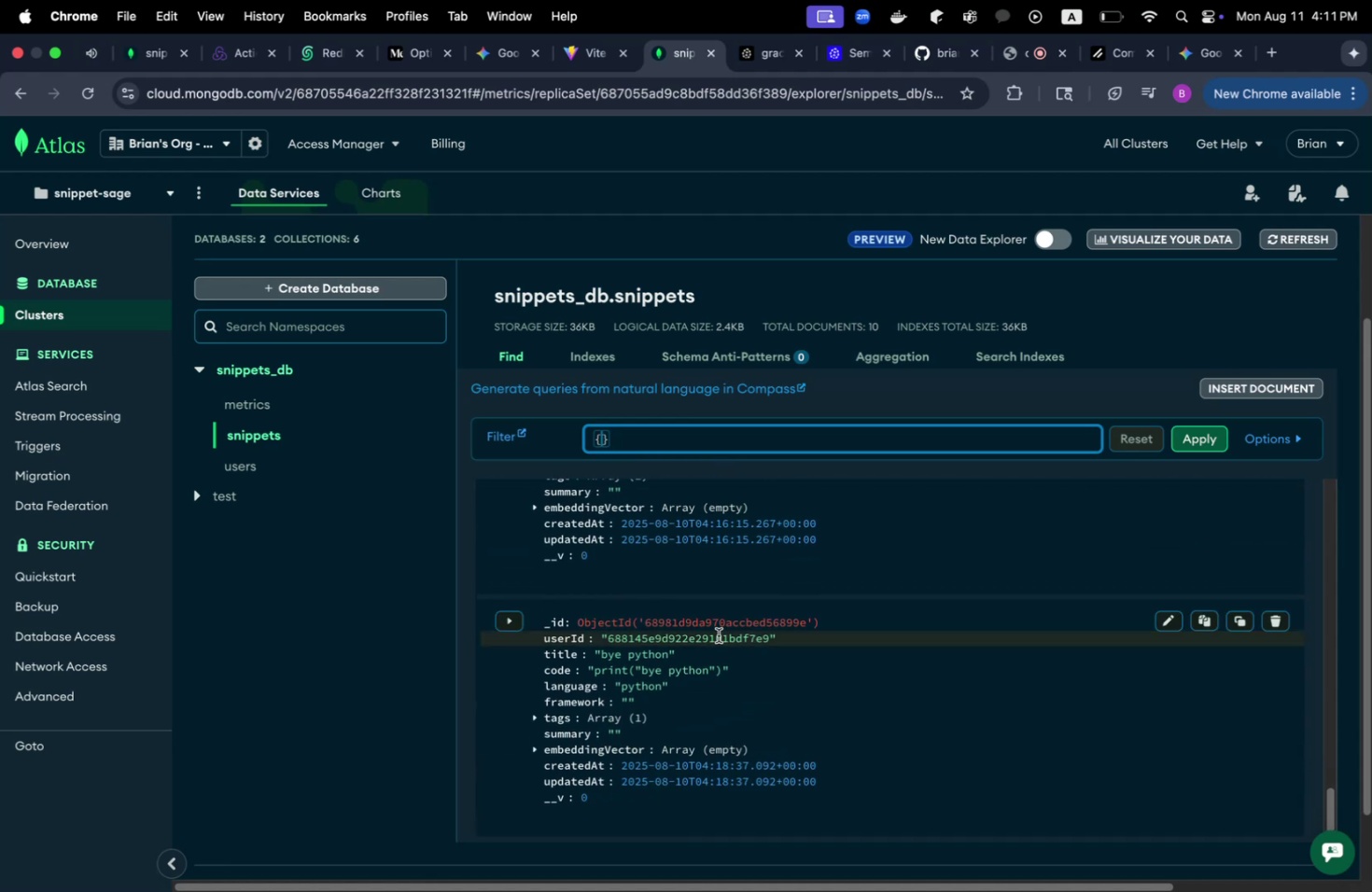 
scroll: coordinate [711, 647], scroll_direction: up, amount: 35.0
 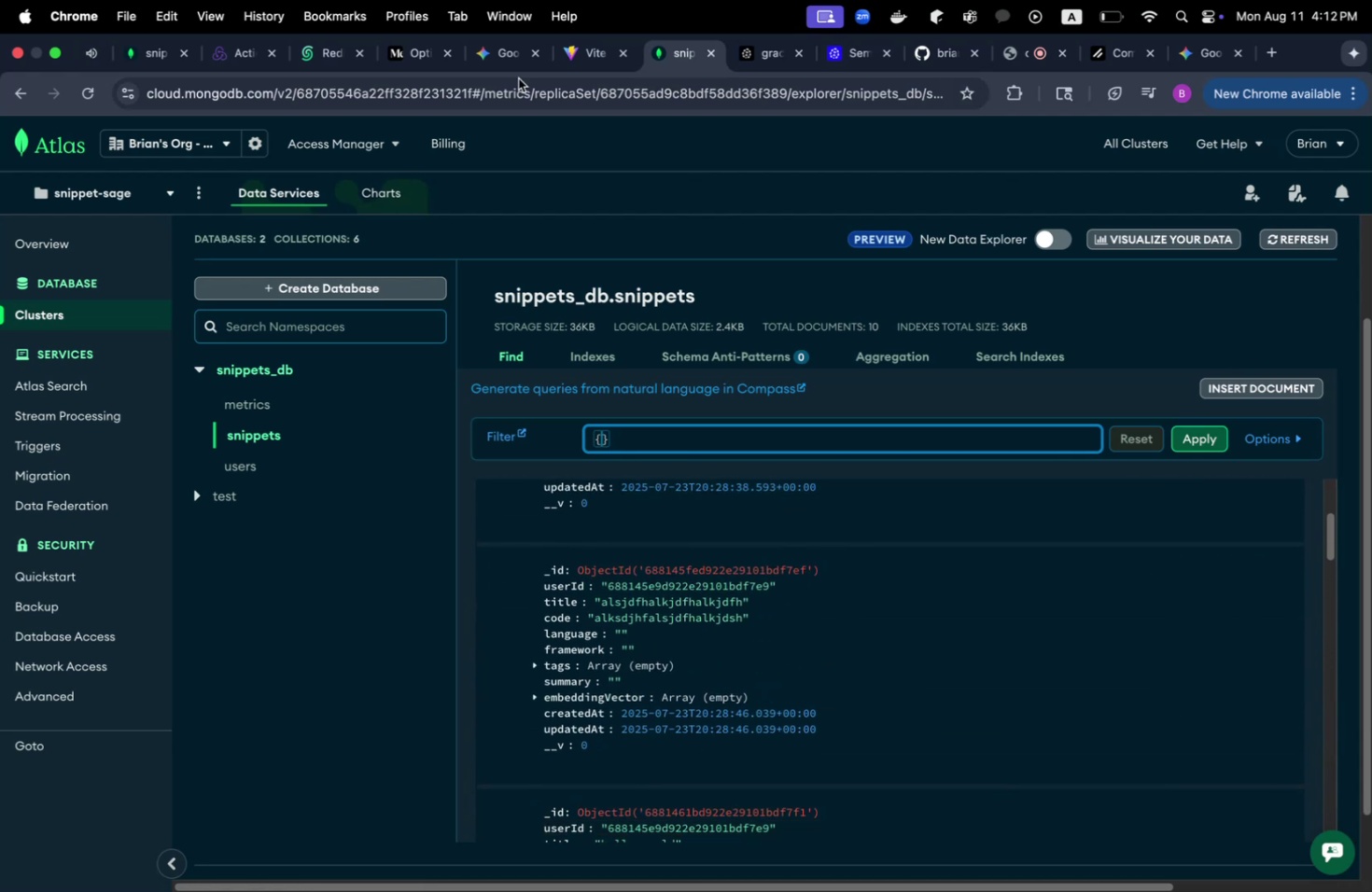 
left_click([564, 54])
 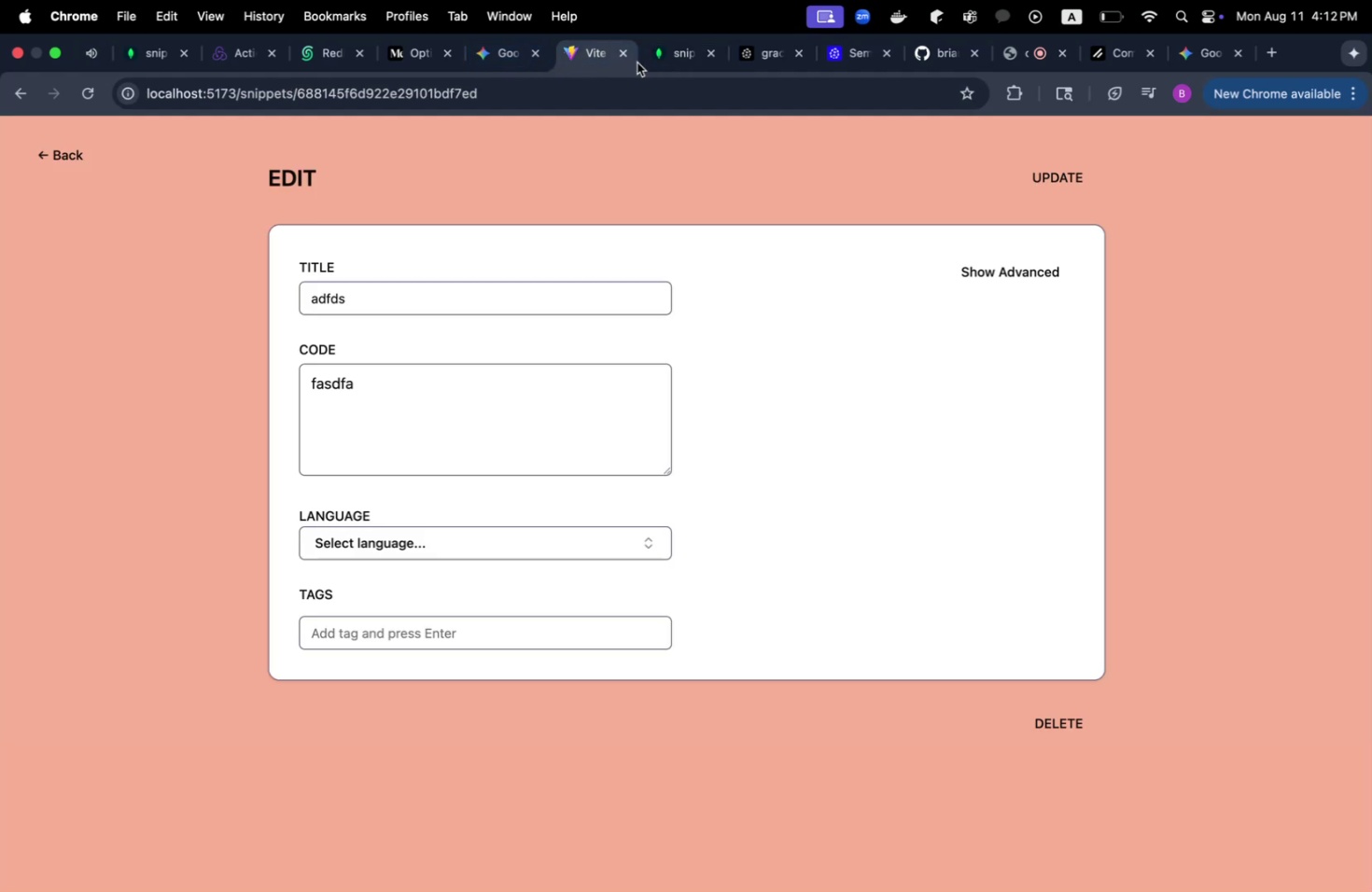 
left_click([653, 58])
 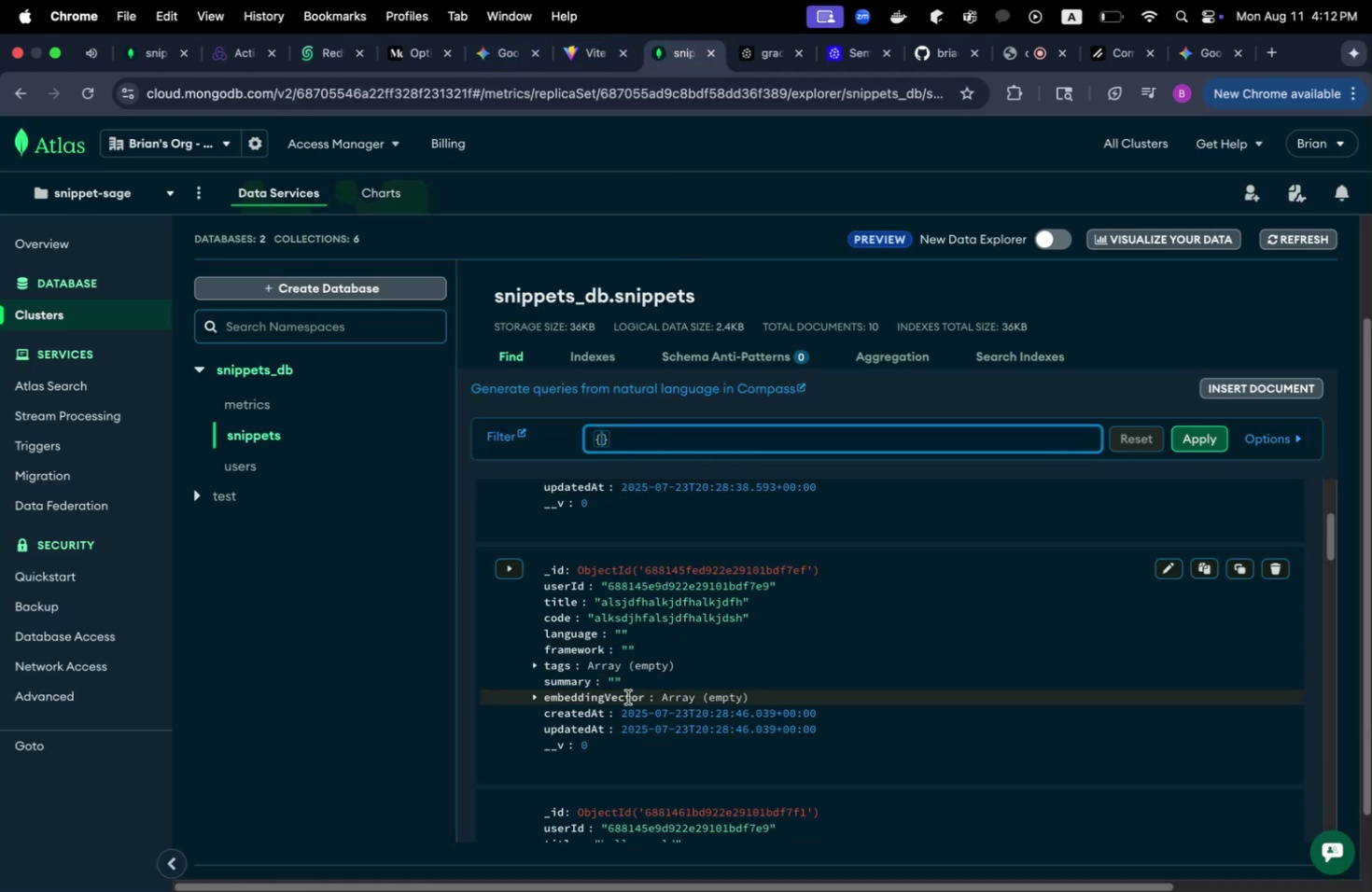 
scroll: coordinate [638, 687], scroll_direction: up, amount: 11.0
 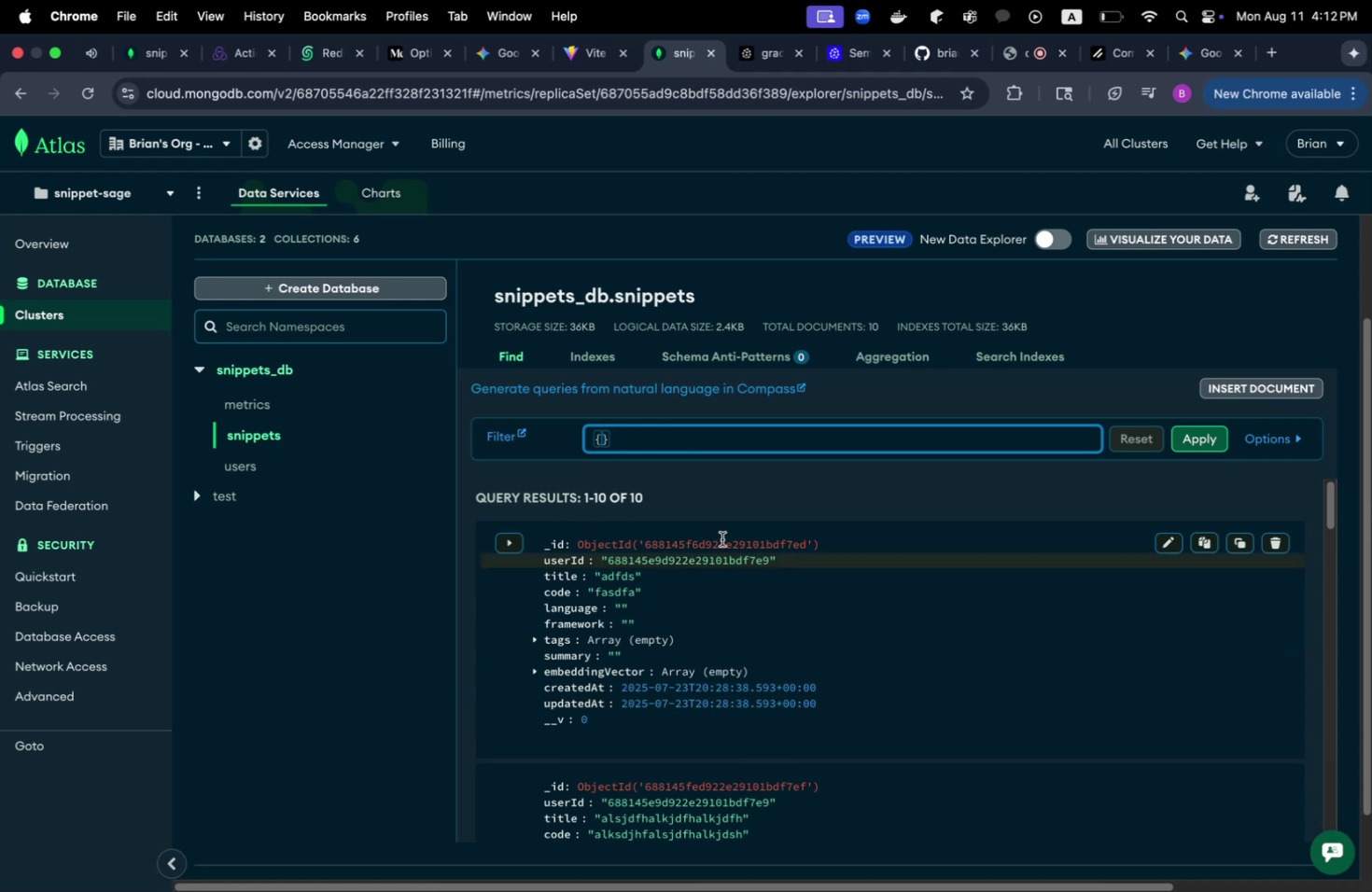 
left_click([588, 75])
 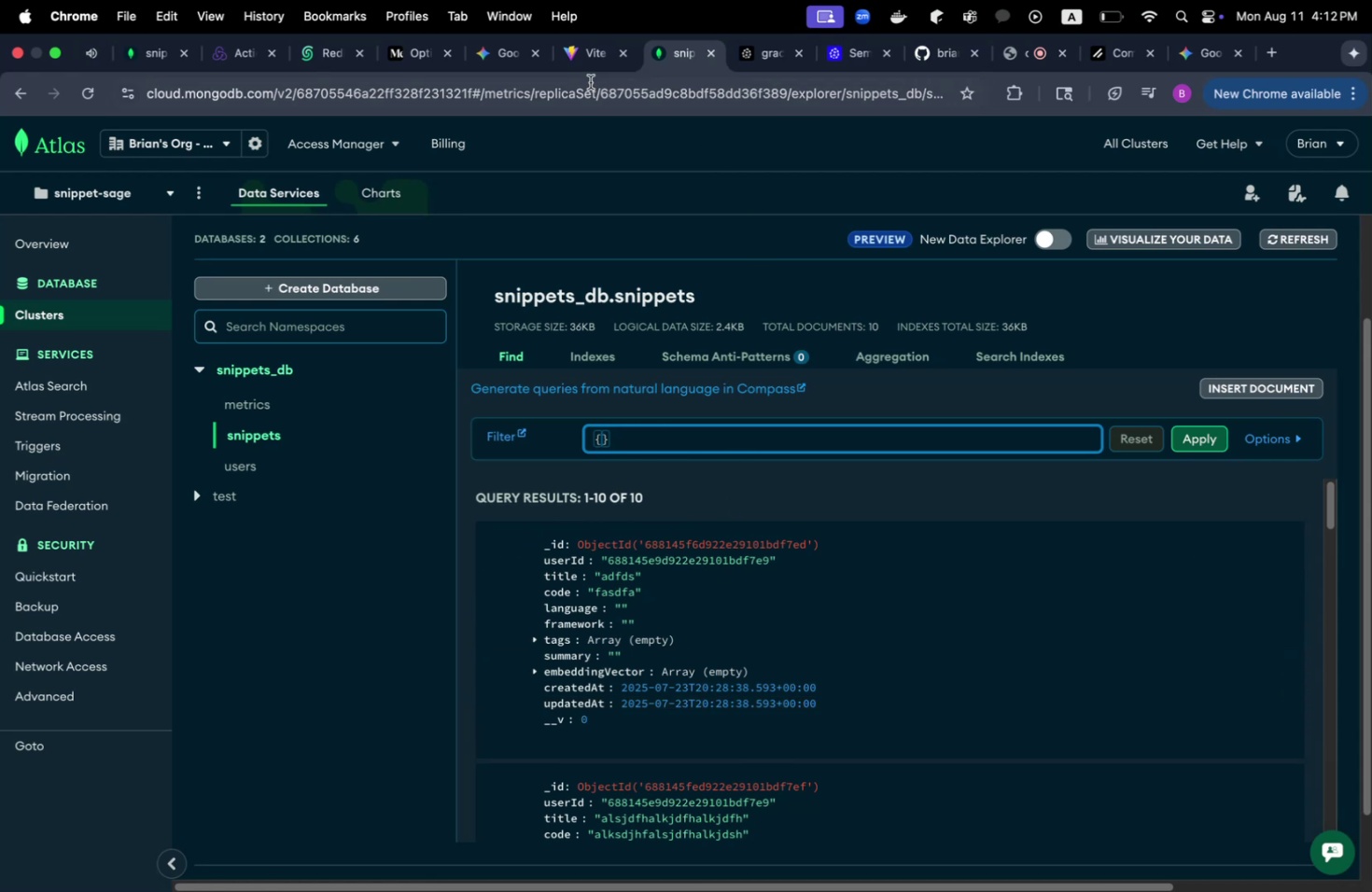 
left_click([590, 70])
 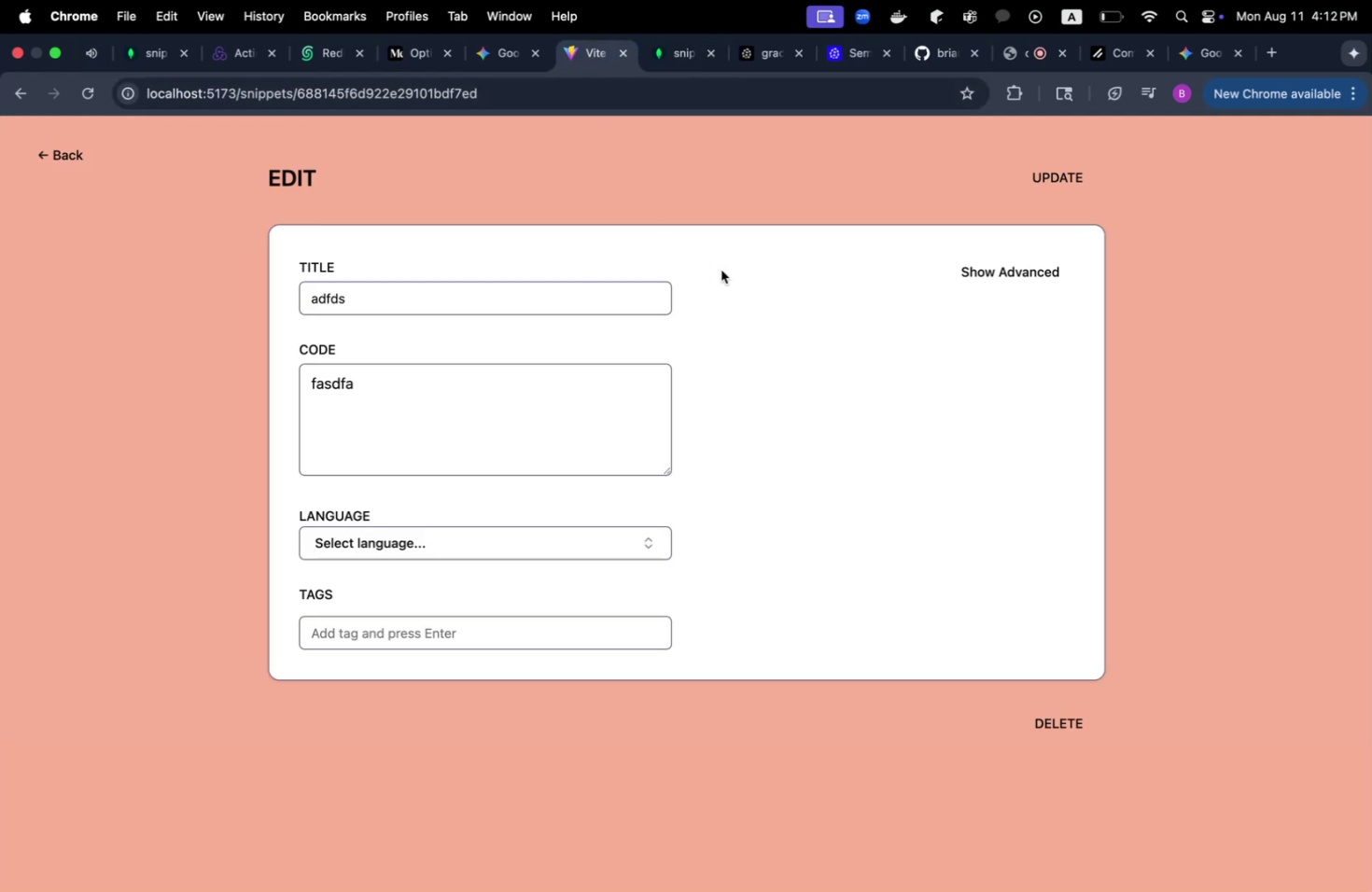 
key(Meta+CommandLeft)
 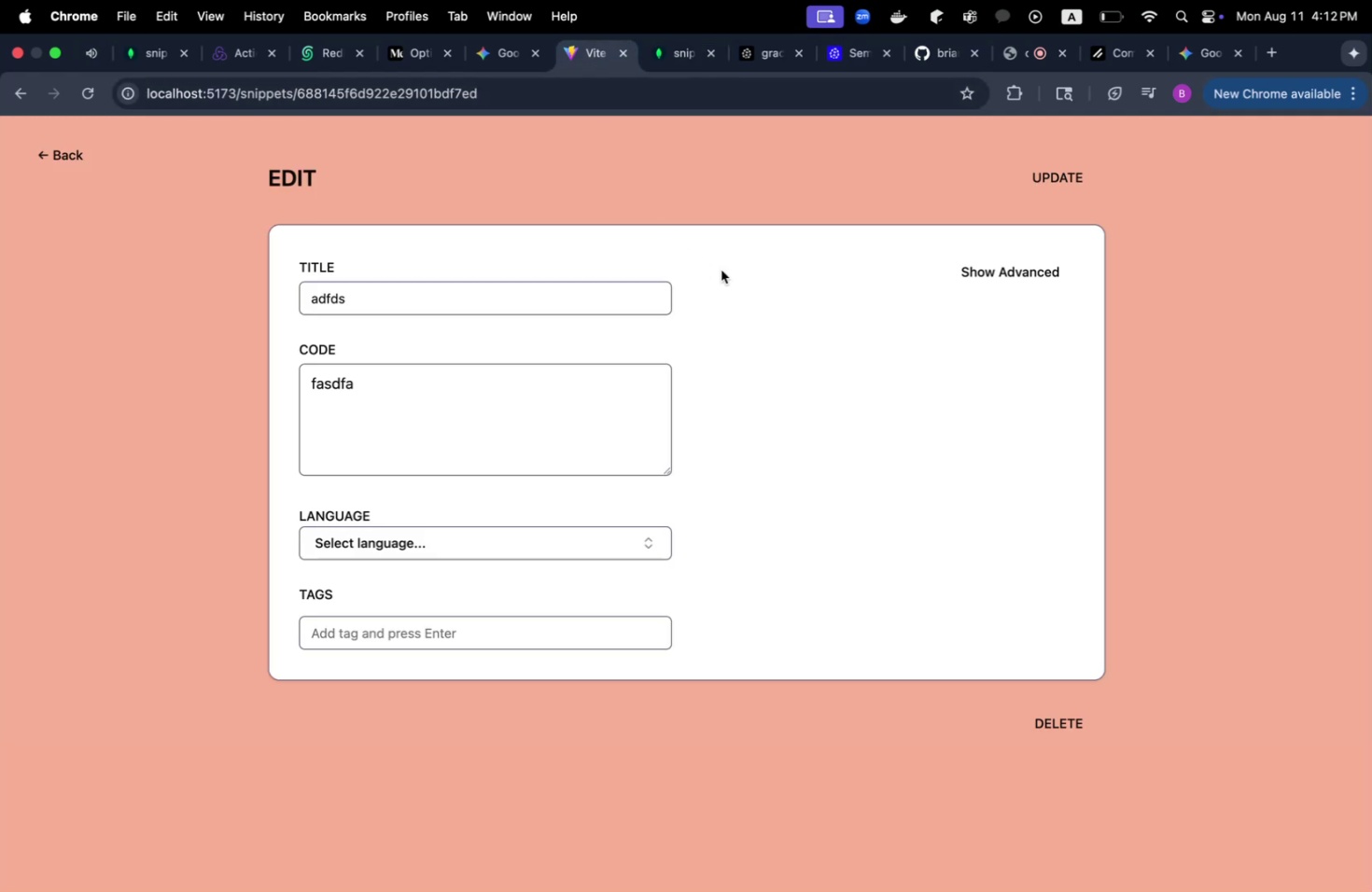 
key(Alt+Meta+OptionLeft)
 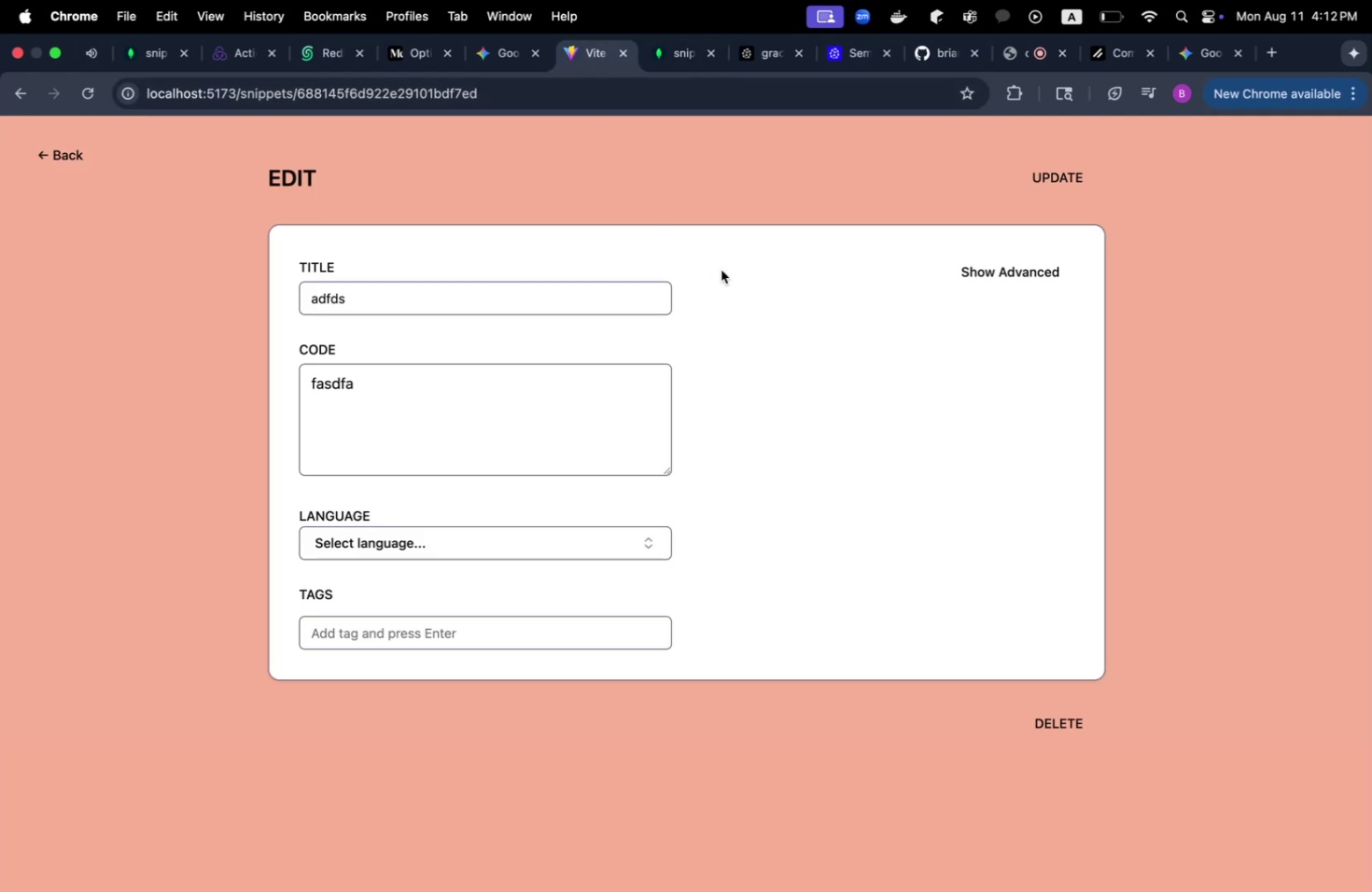 
key(Alt+Meta+I)
 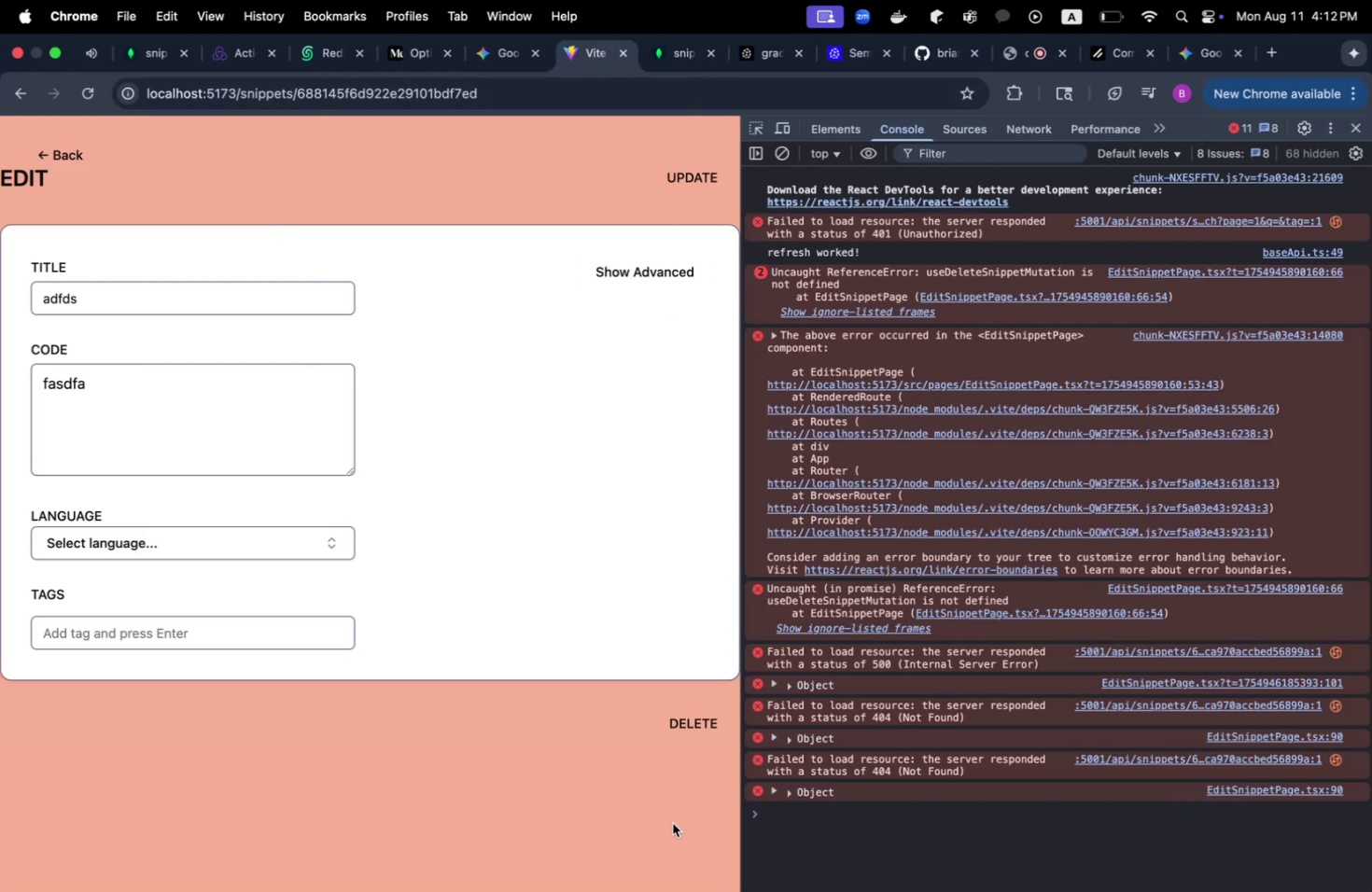 
left_click([687, 721])
 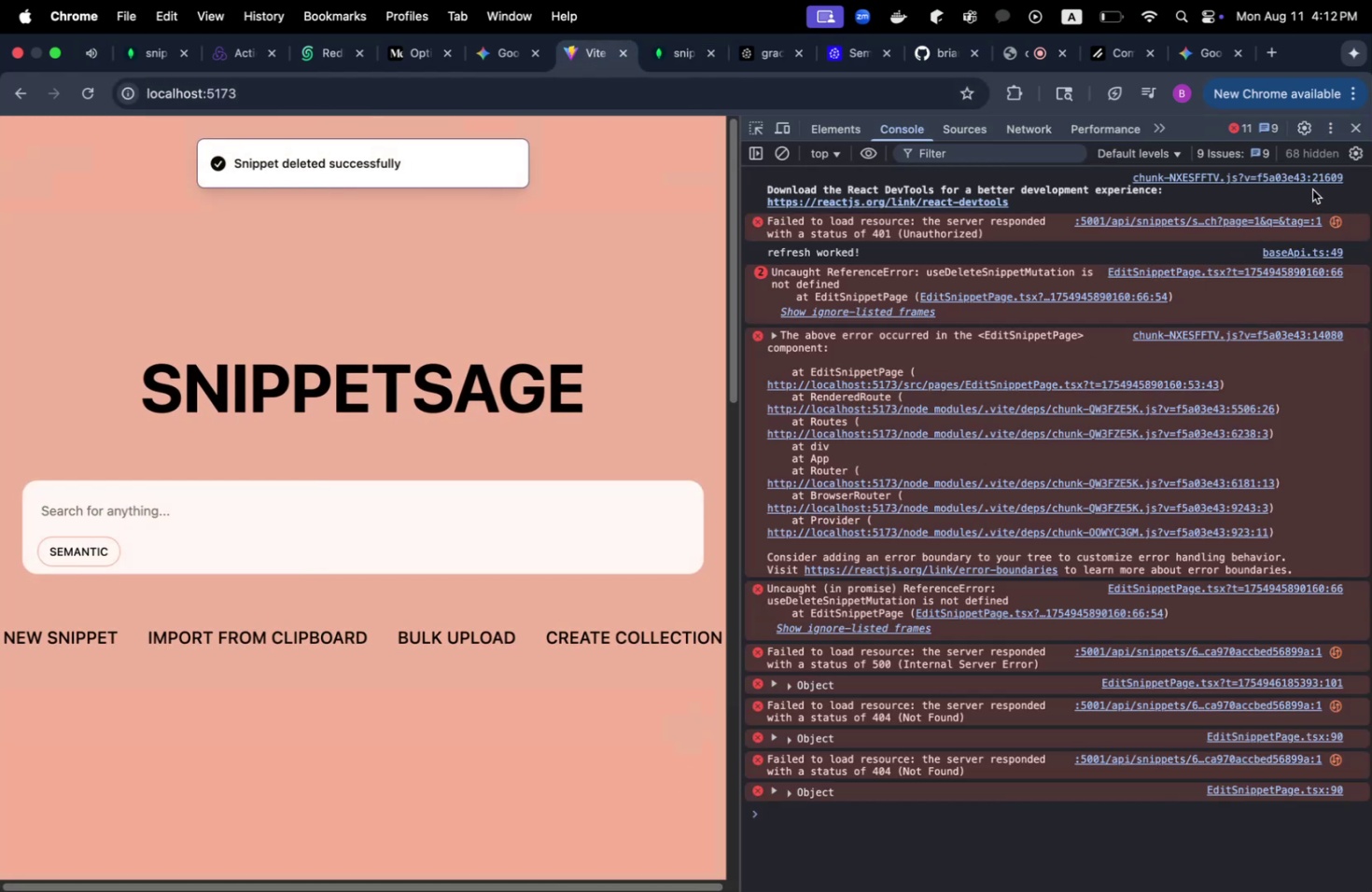 
left_click([1349, 134])
 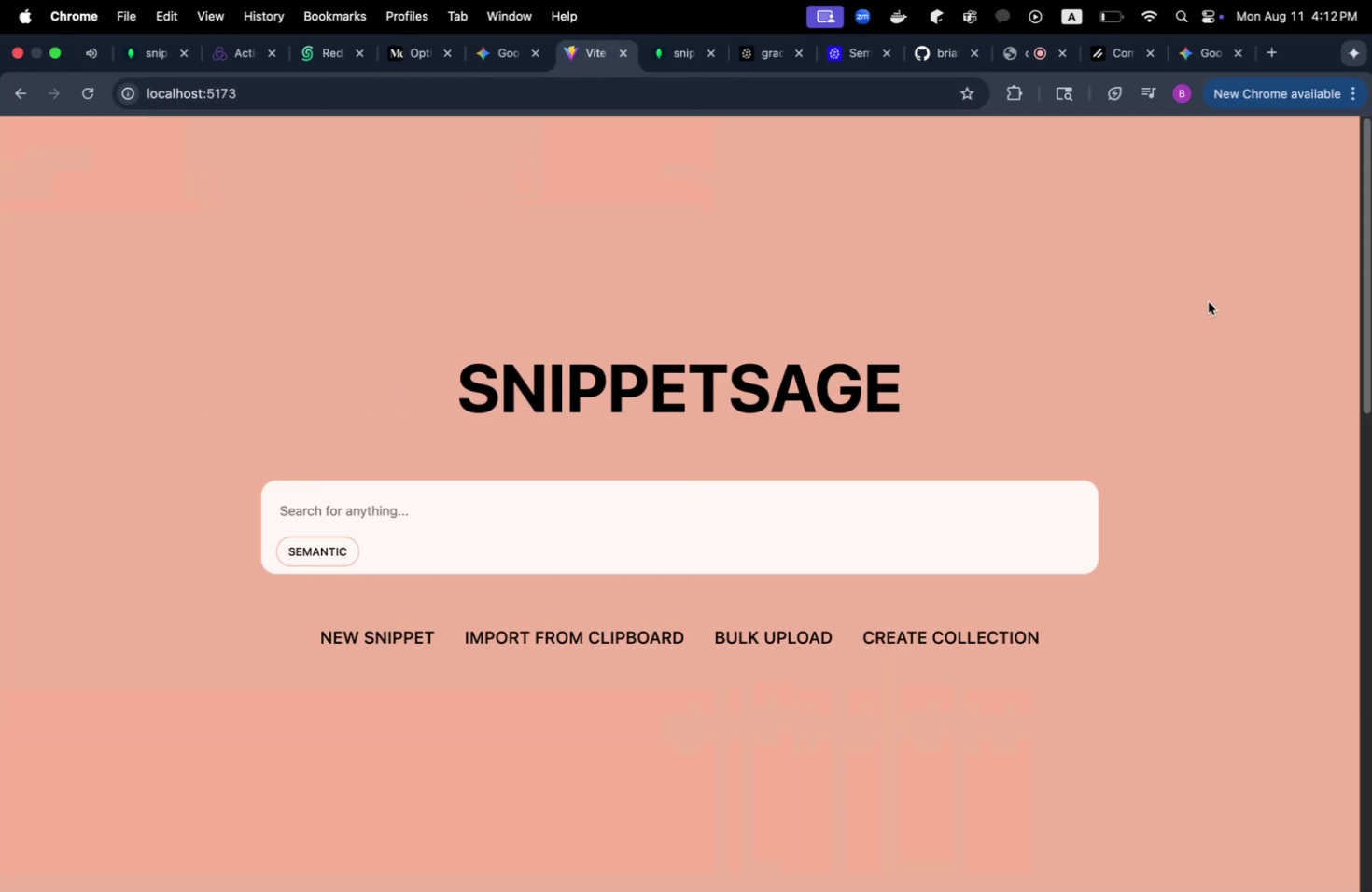 
scroll: coordinate [1005, 496], scroll_direction: down, amount: 29.0
 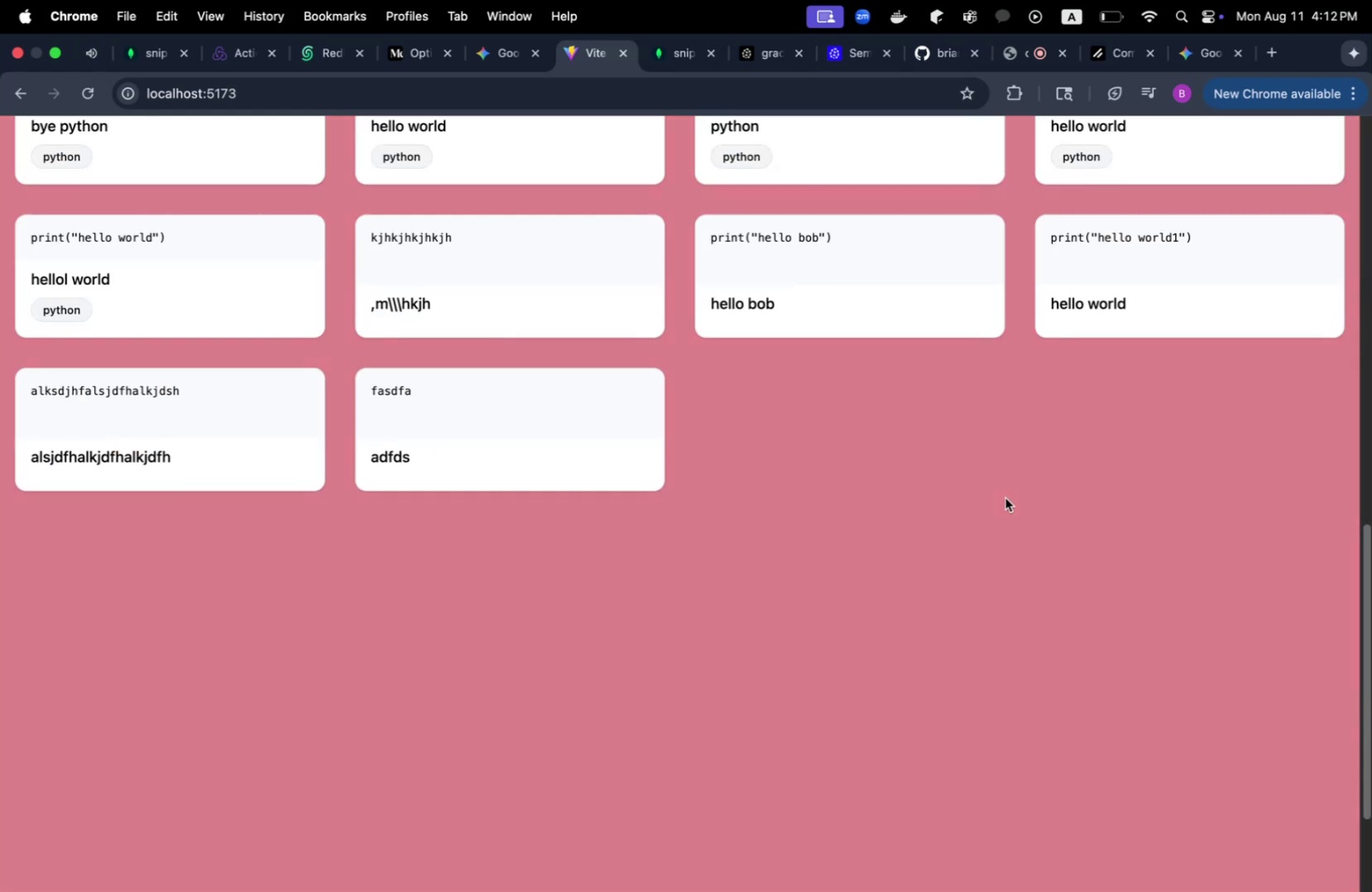 
scroll: coordinate [1002, 499], scroll_direction: up, amount: 4.0
 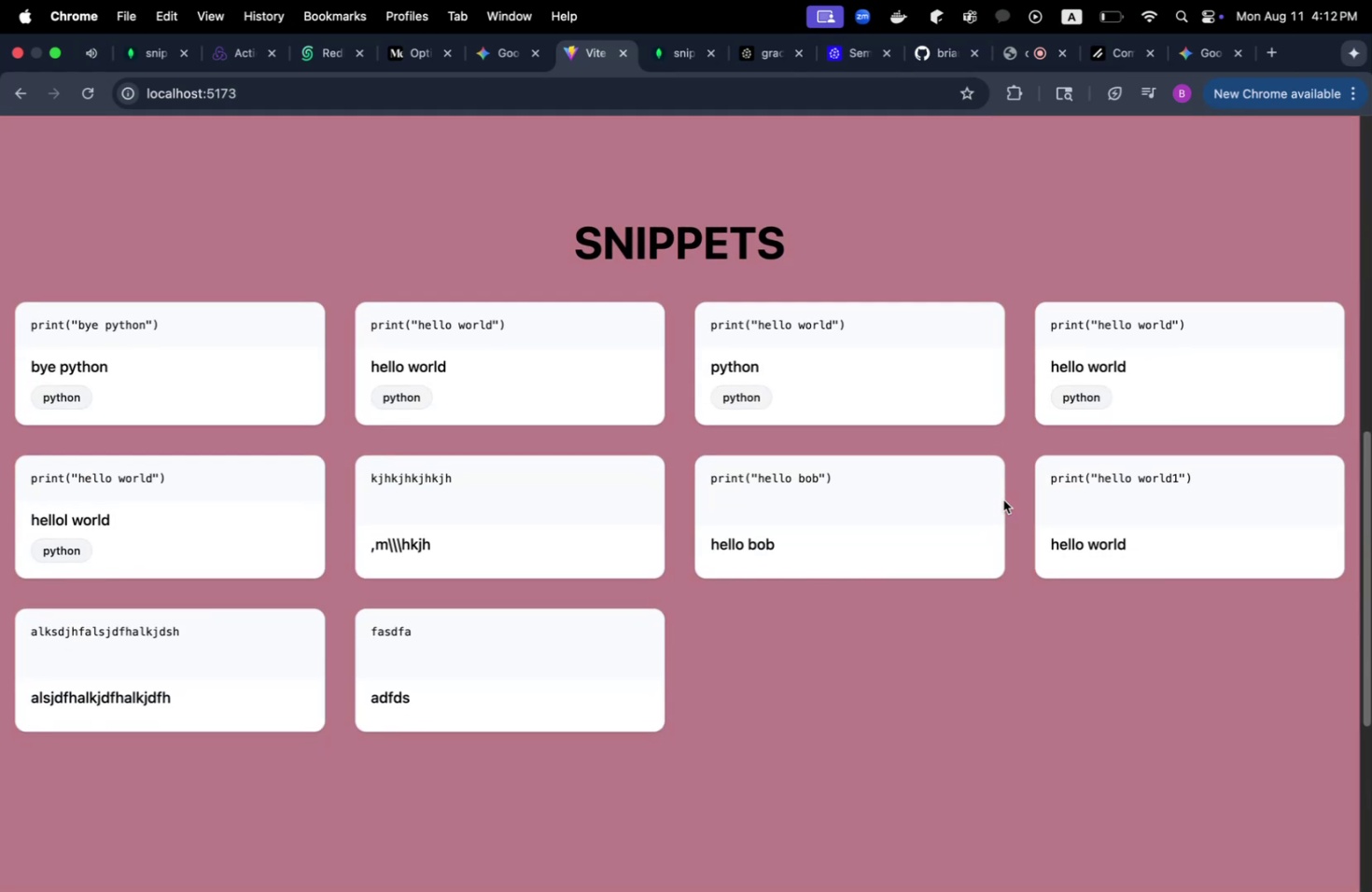 
key(Meta+CommandLeft)
 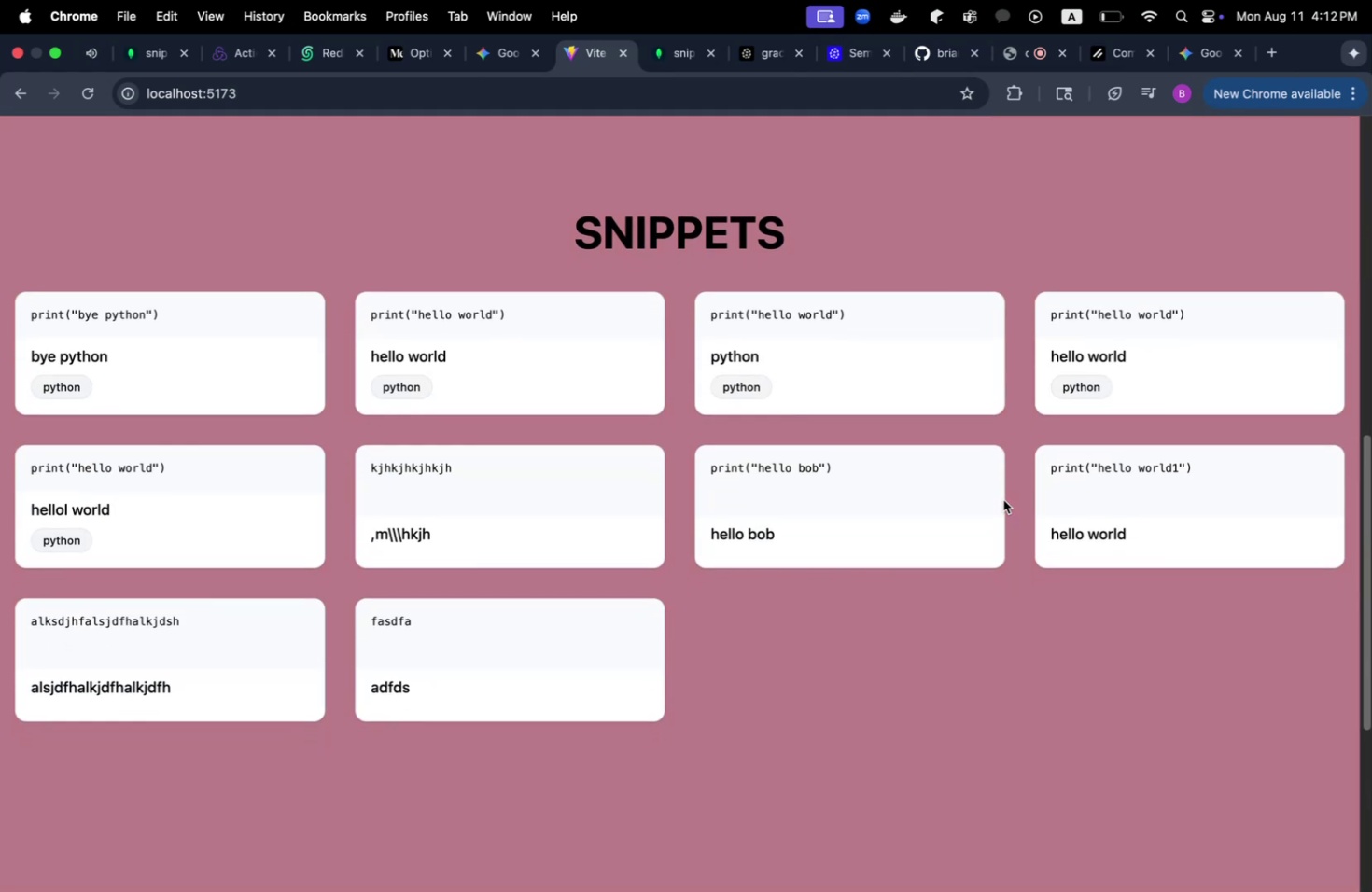 
key(Meta+Tab)
 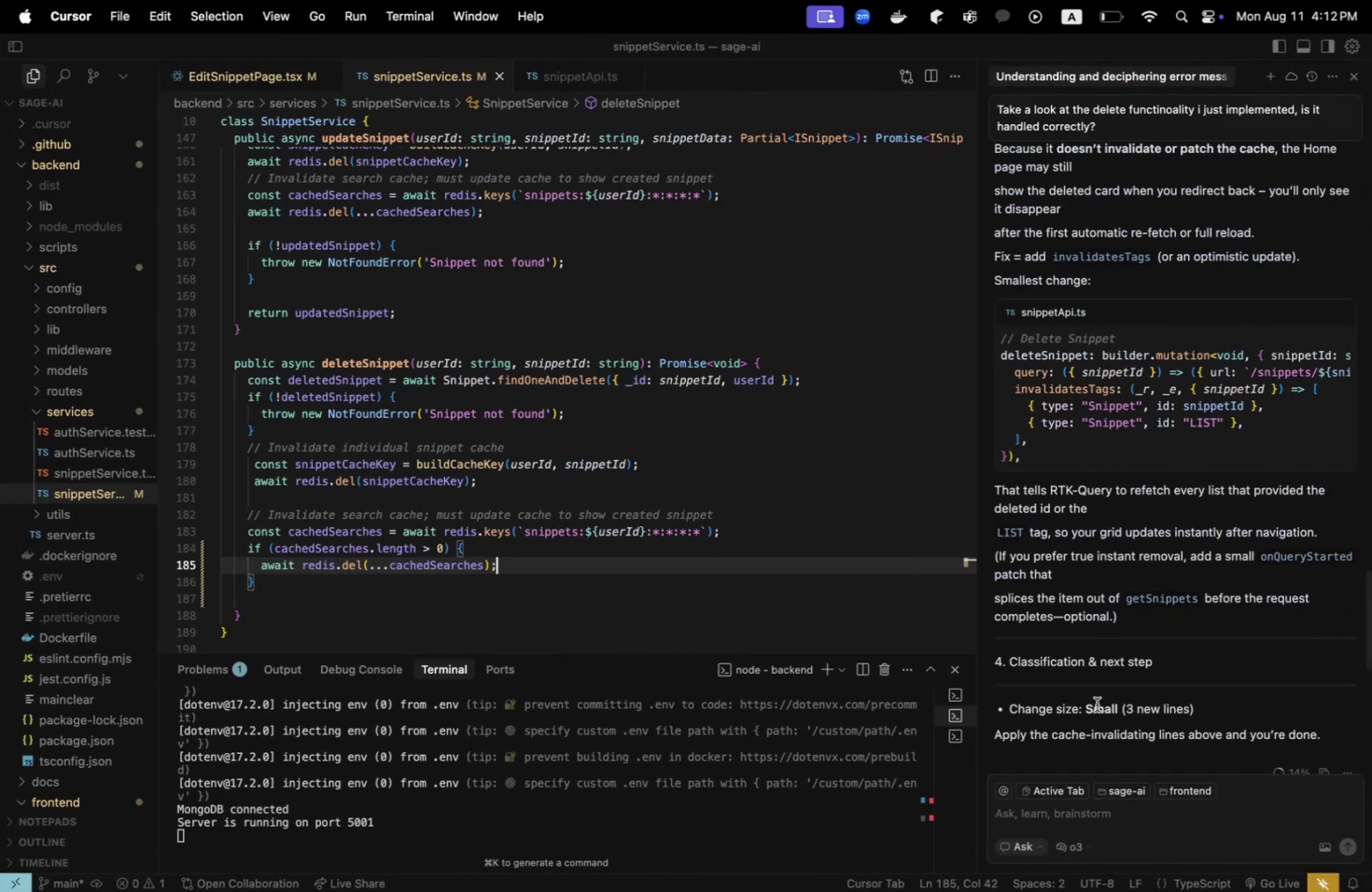 
key(Meta+CommandLeft)
 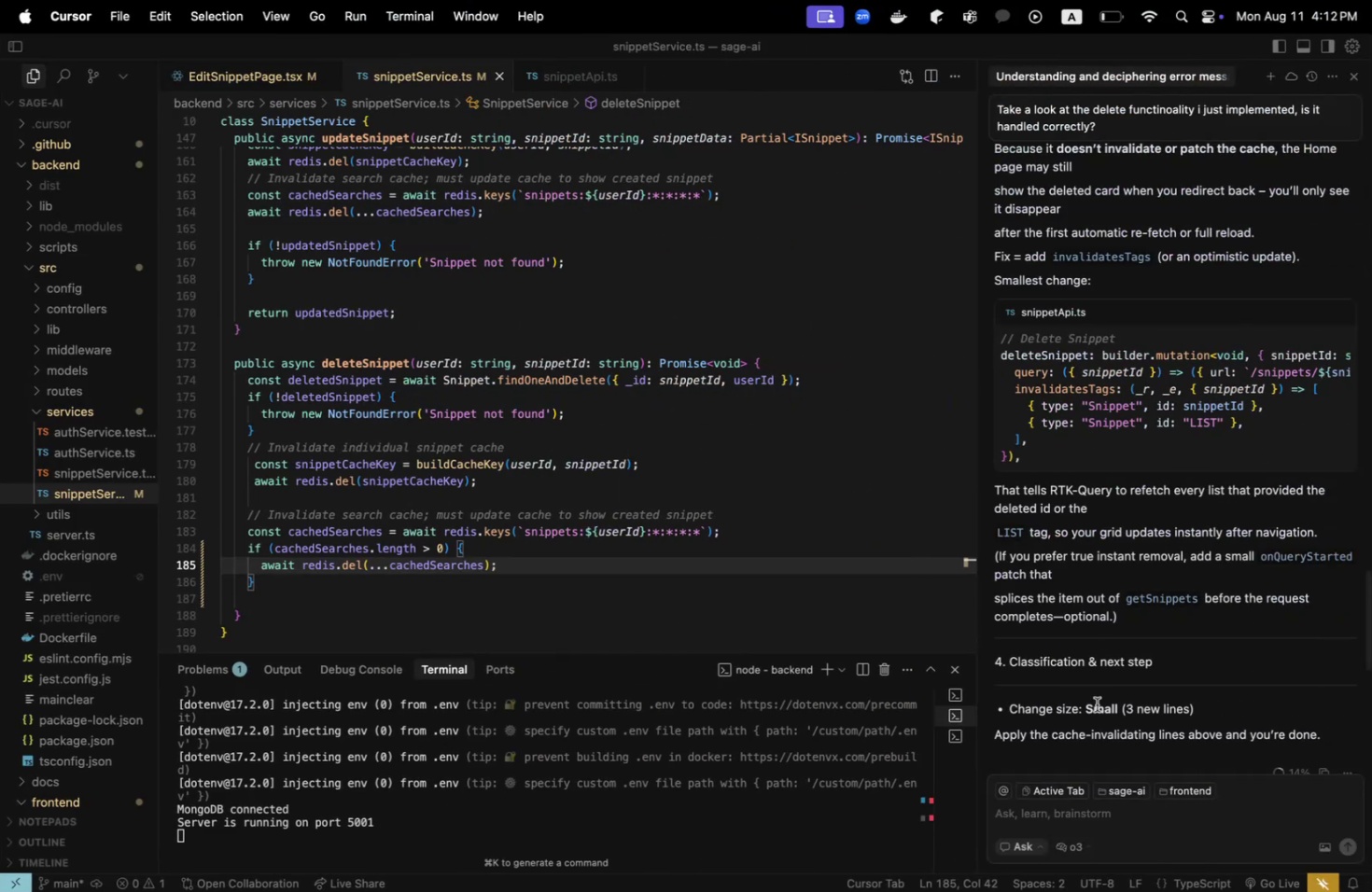 
key(Meta+Tab)
 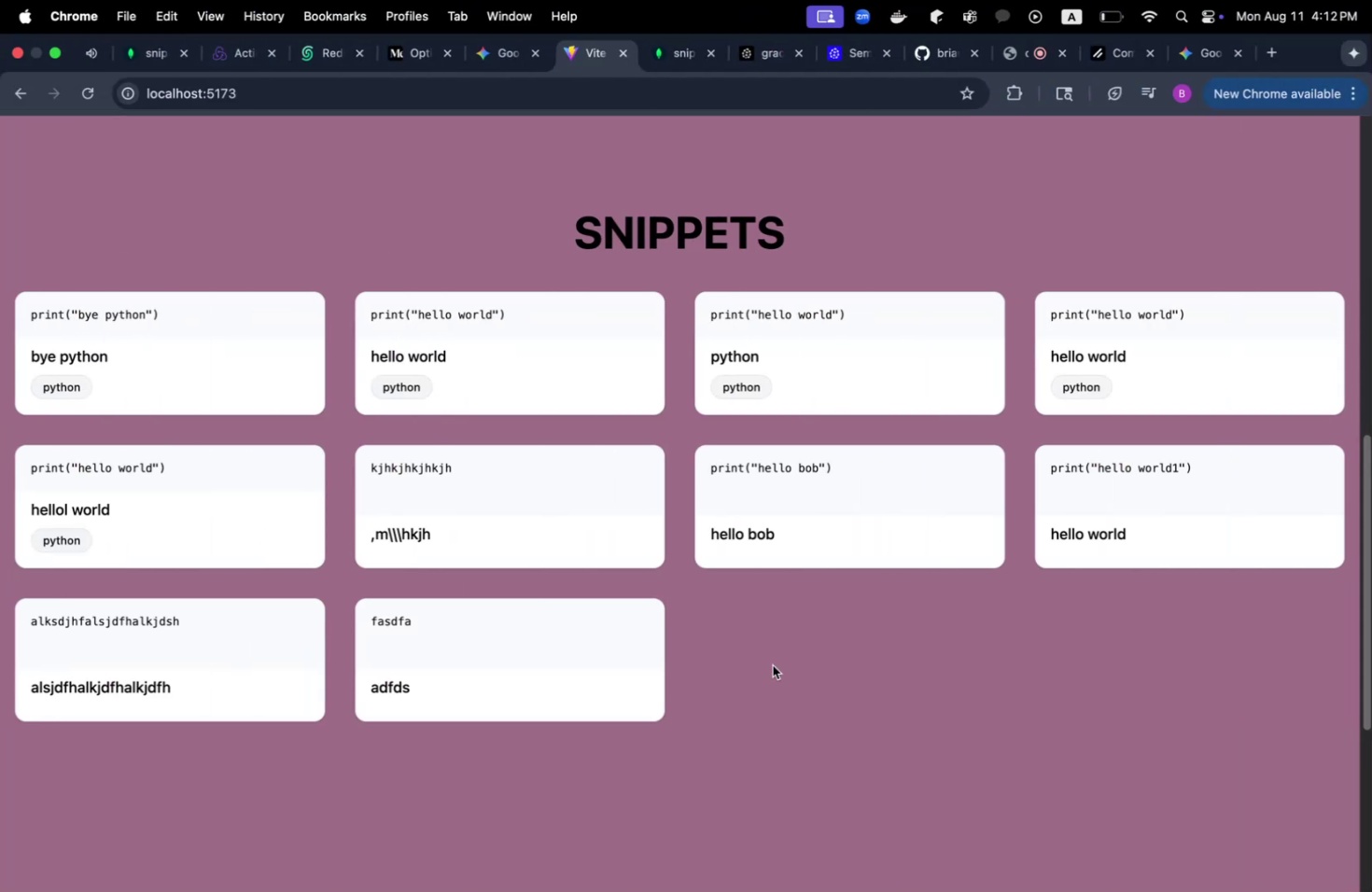 
key(Meta+CommandLeft)
 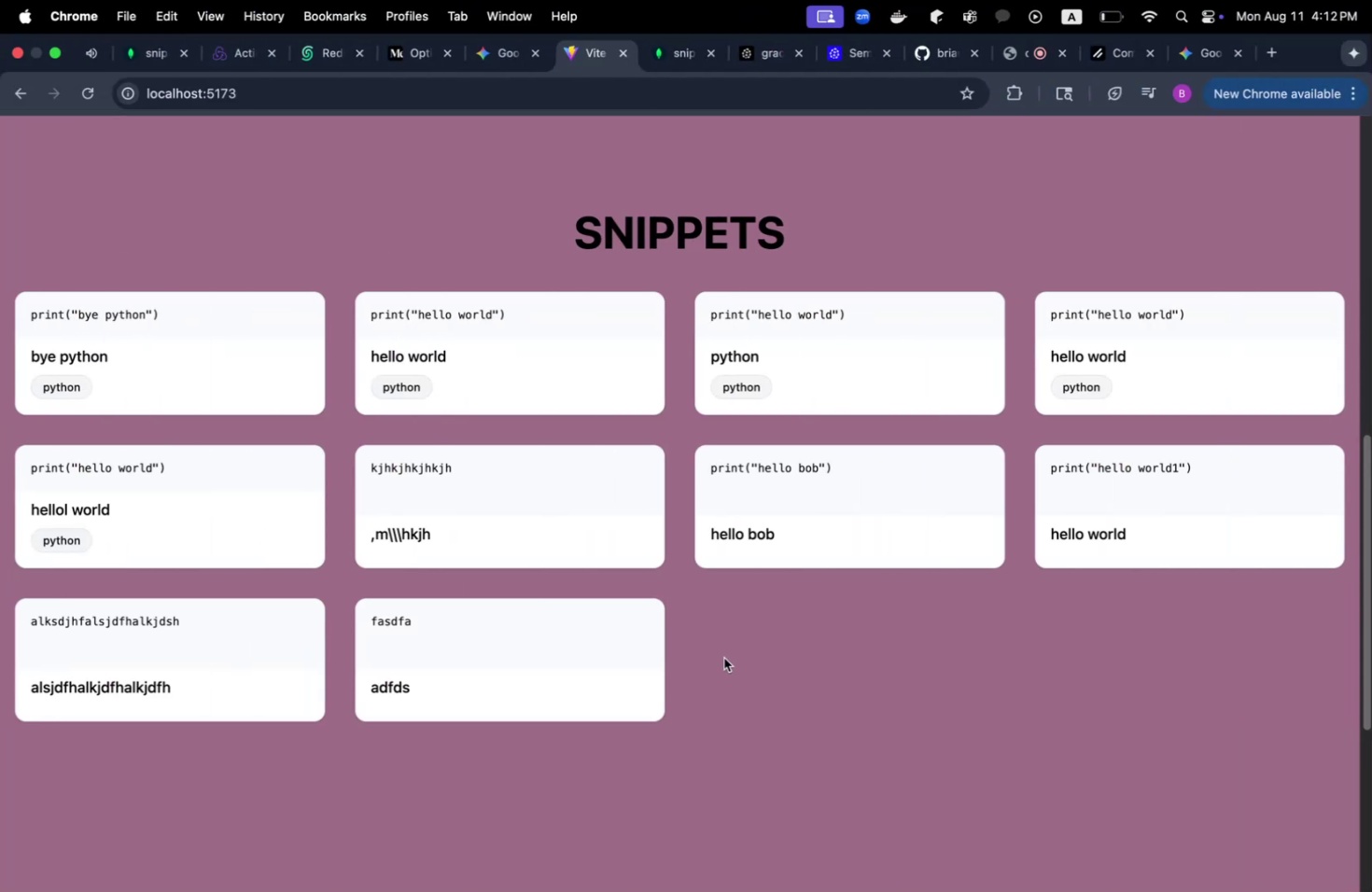 
key(Meta+Tab)
 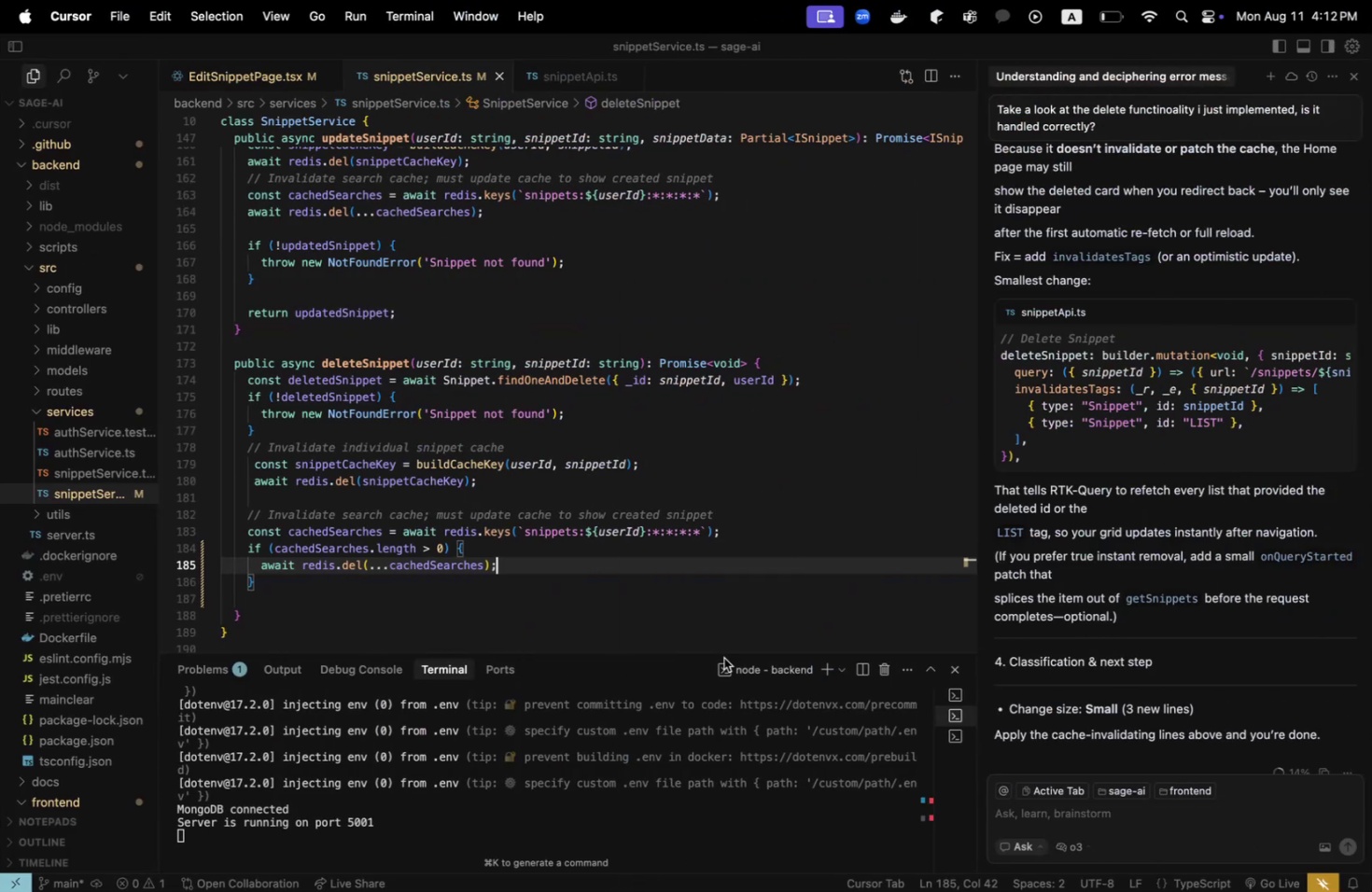 
key(Meta+CommandLeft)
 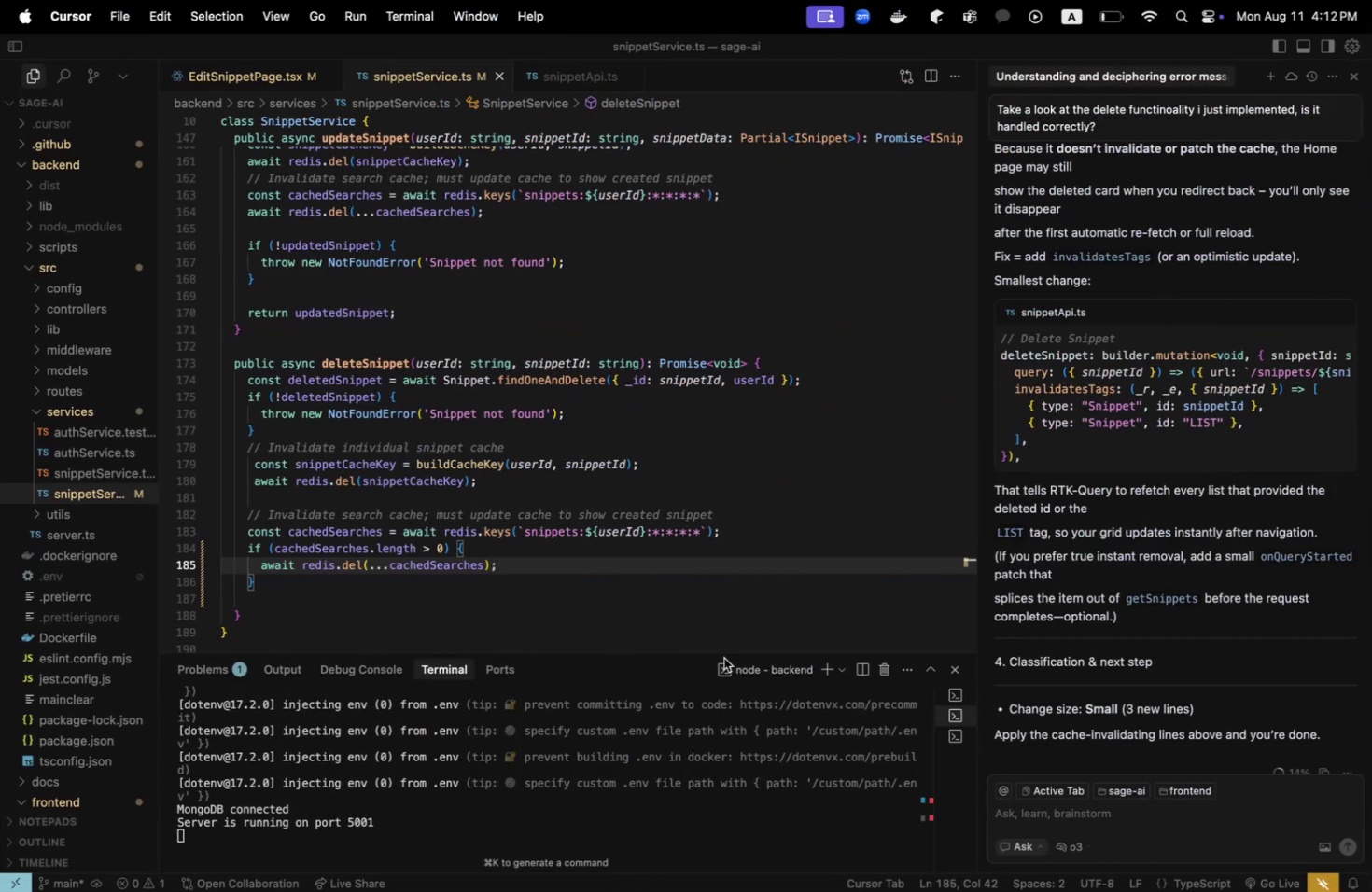 
key(Meta+Tab)
 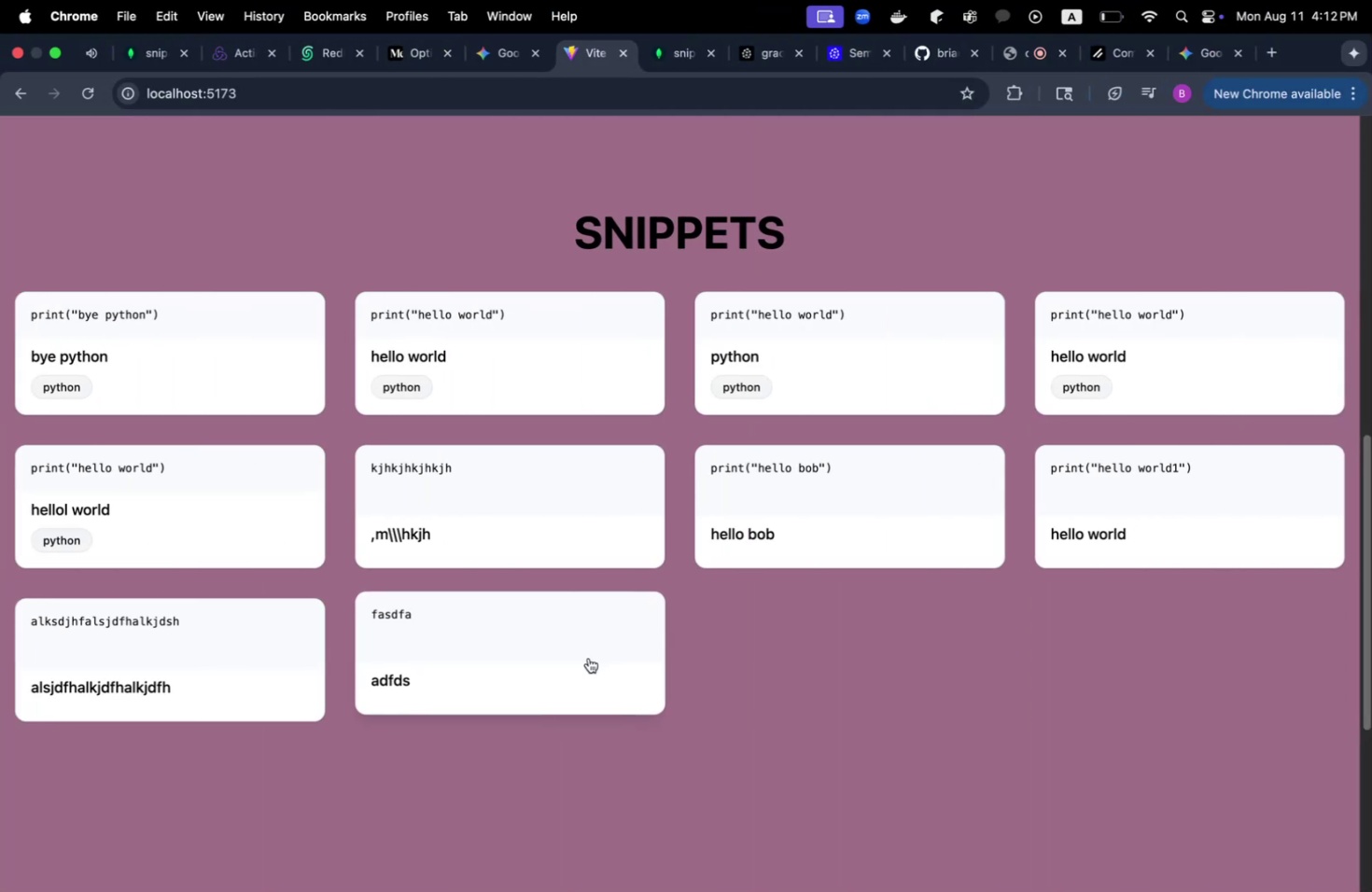 
key(Meta+CommandLeft)
 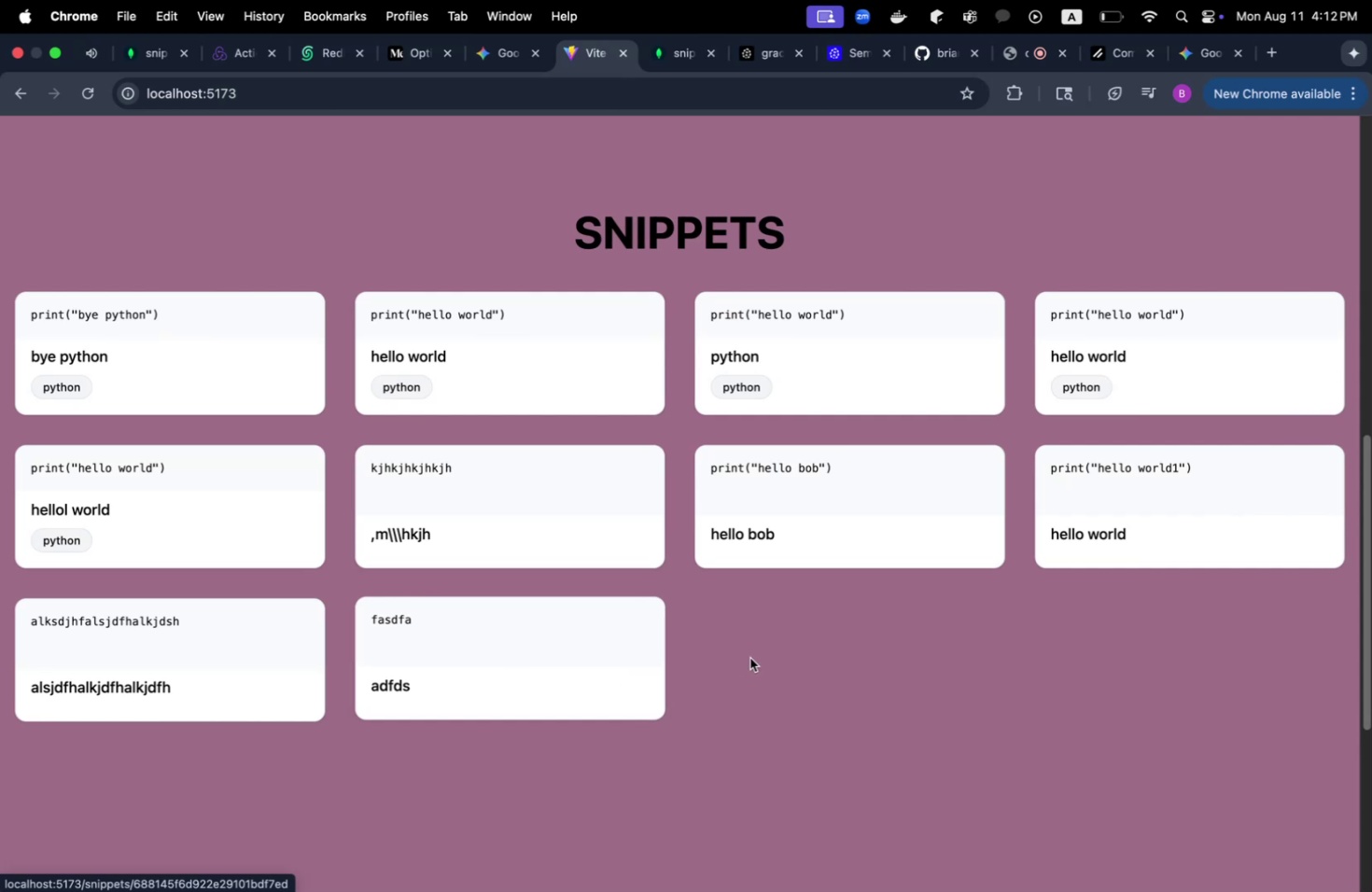 
key(Meta+Tab)
 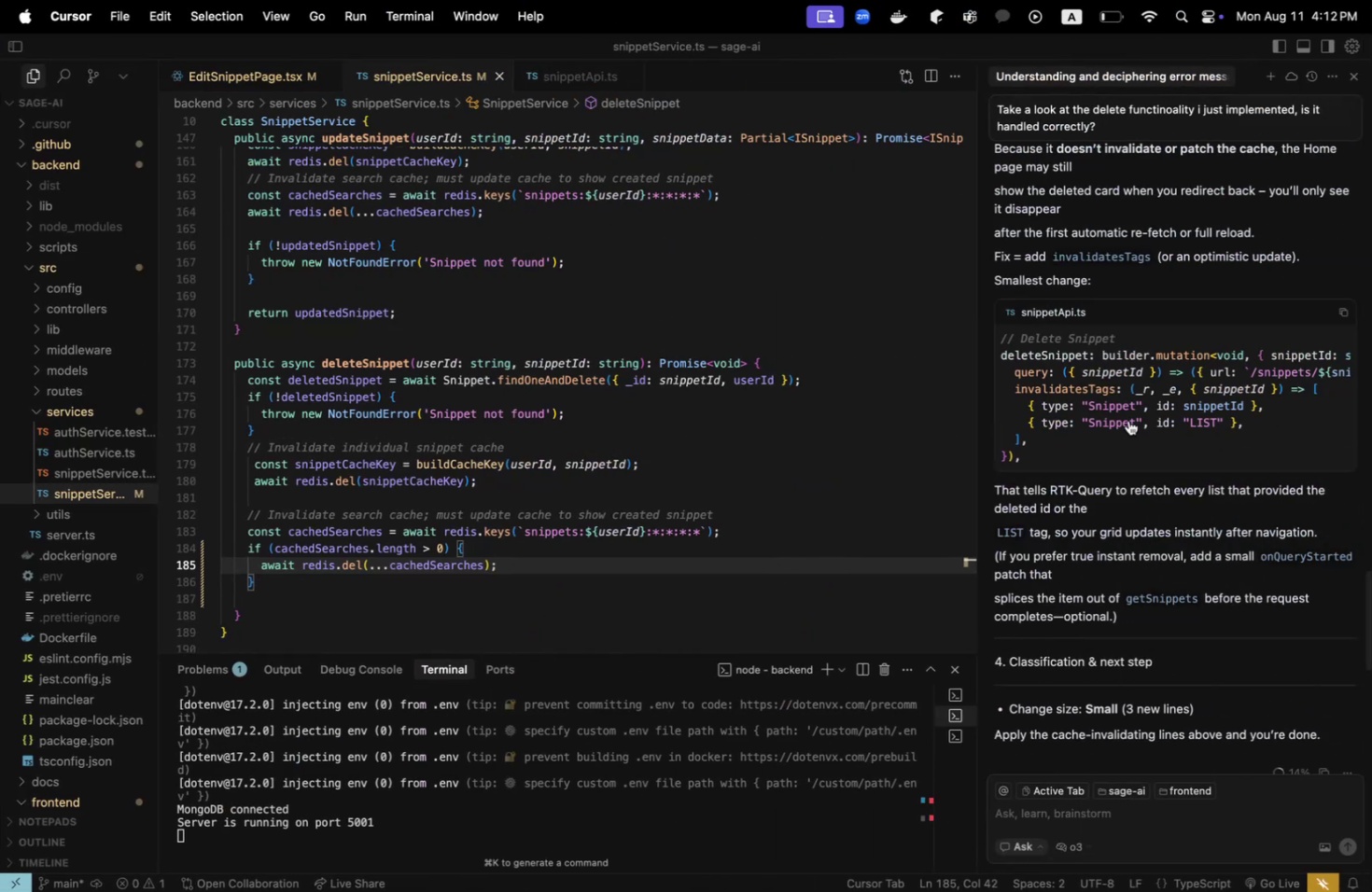 
wait(9.91)
 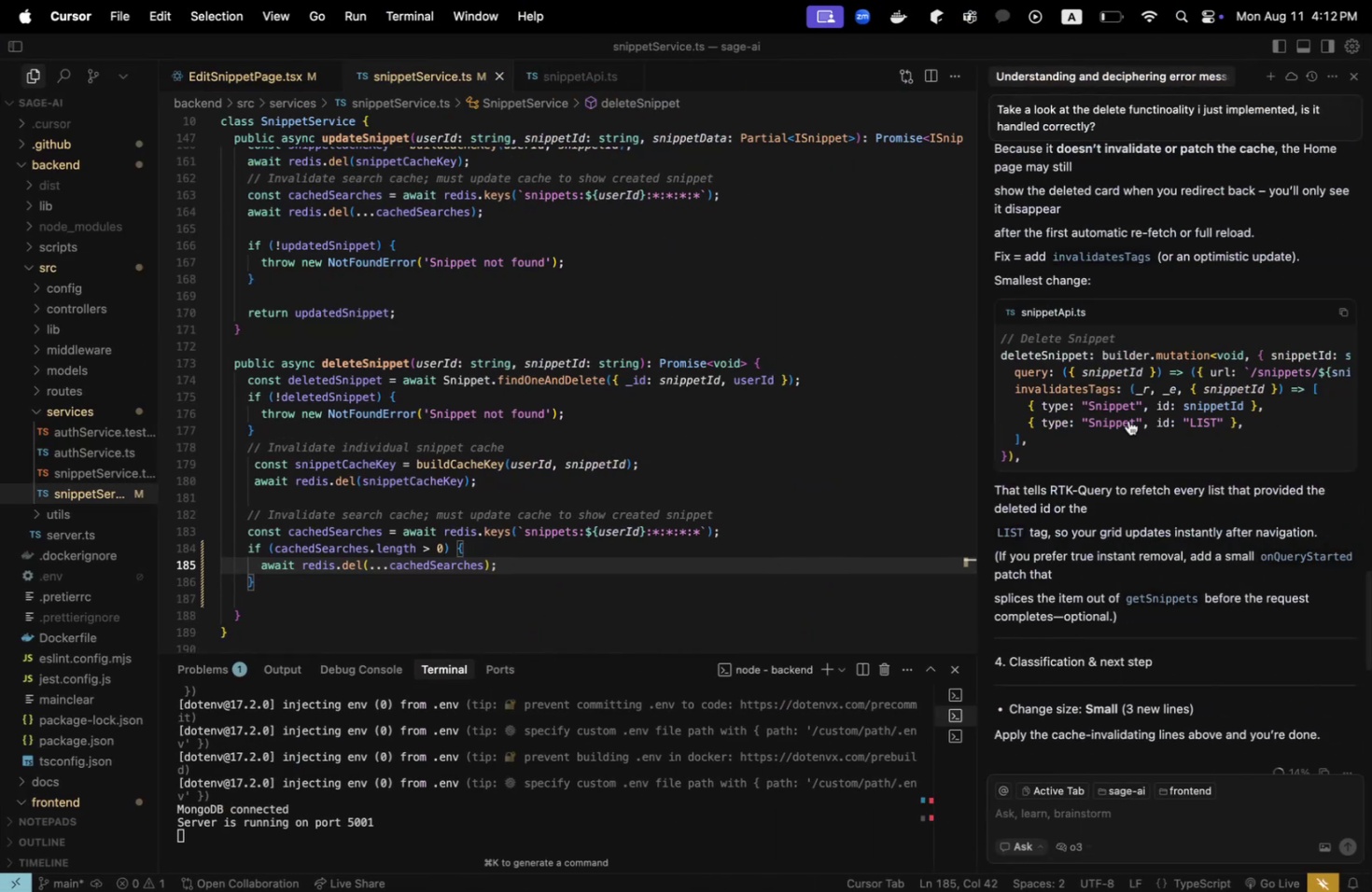 
left_click([1038, 316])
 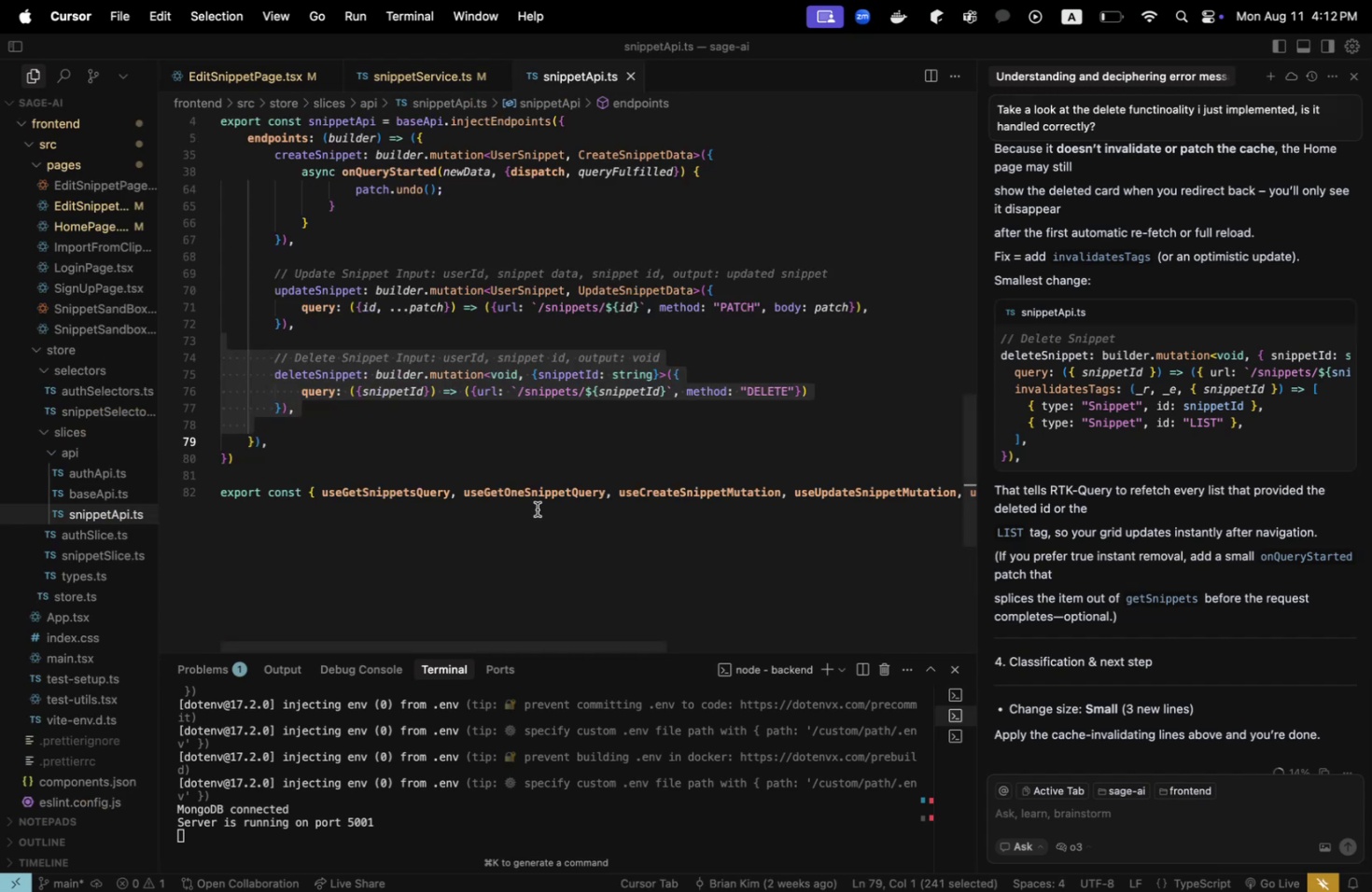 
left_click([551, 526])
 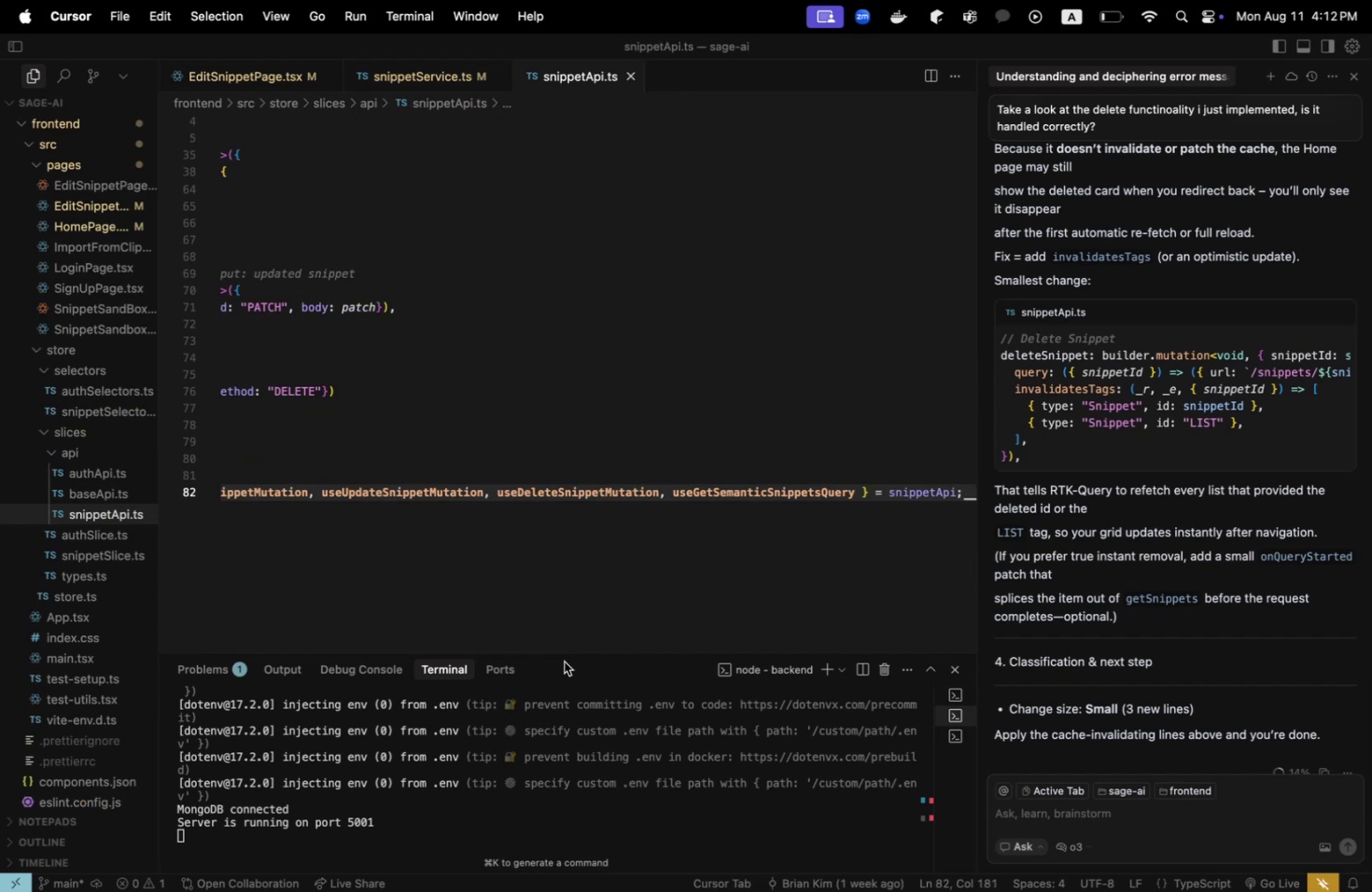 
left_click_drag(start_coordinate=[559, 639], to_coordinate=[253, 612])
 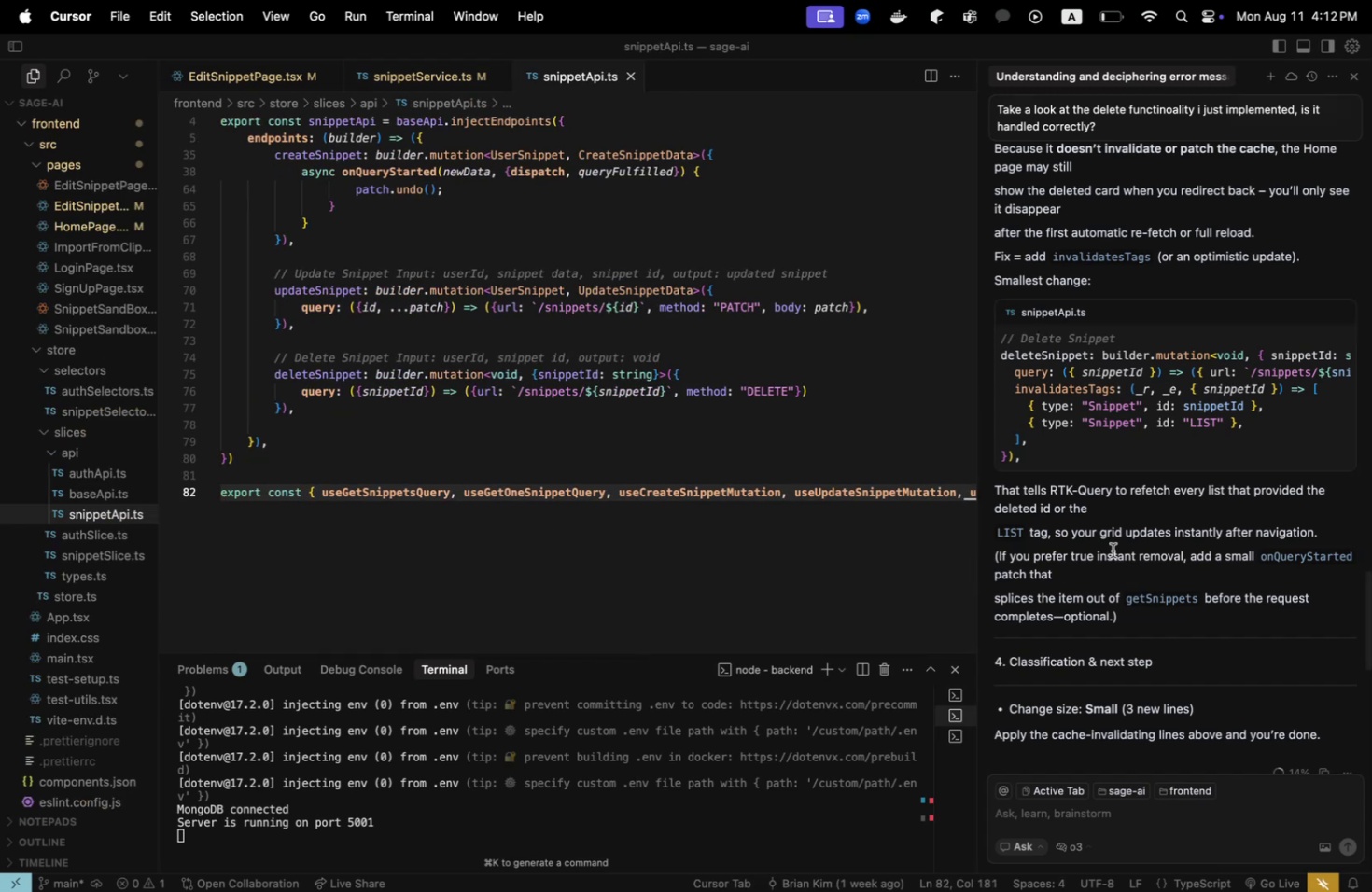 
scroll: coordinate [747, 443], scroll_direction: up, amount: 2.0
 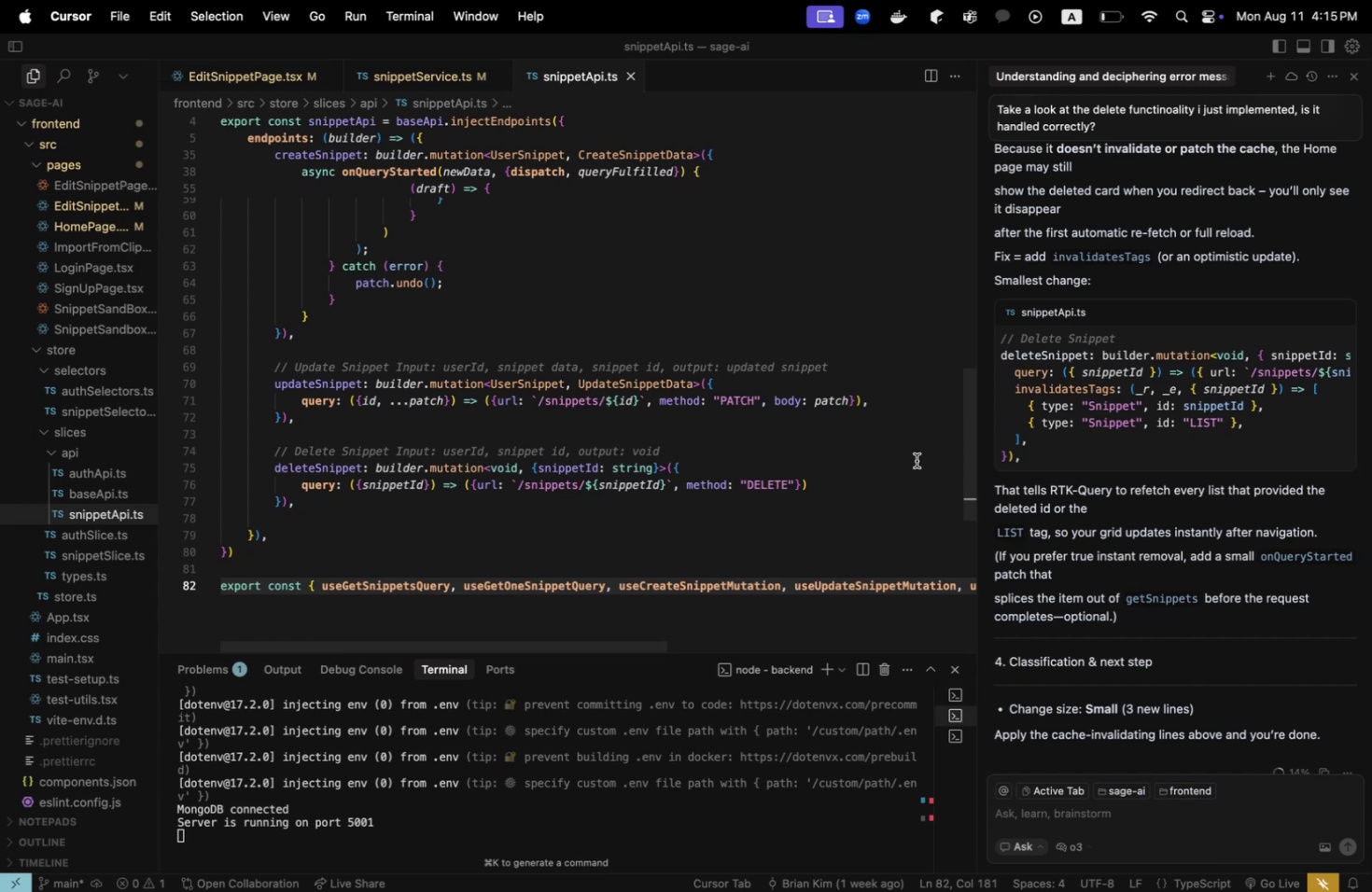 
wait(174.68)
 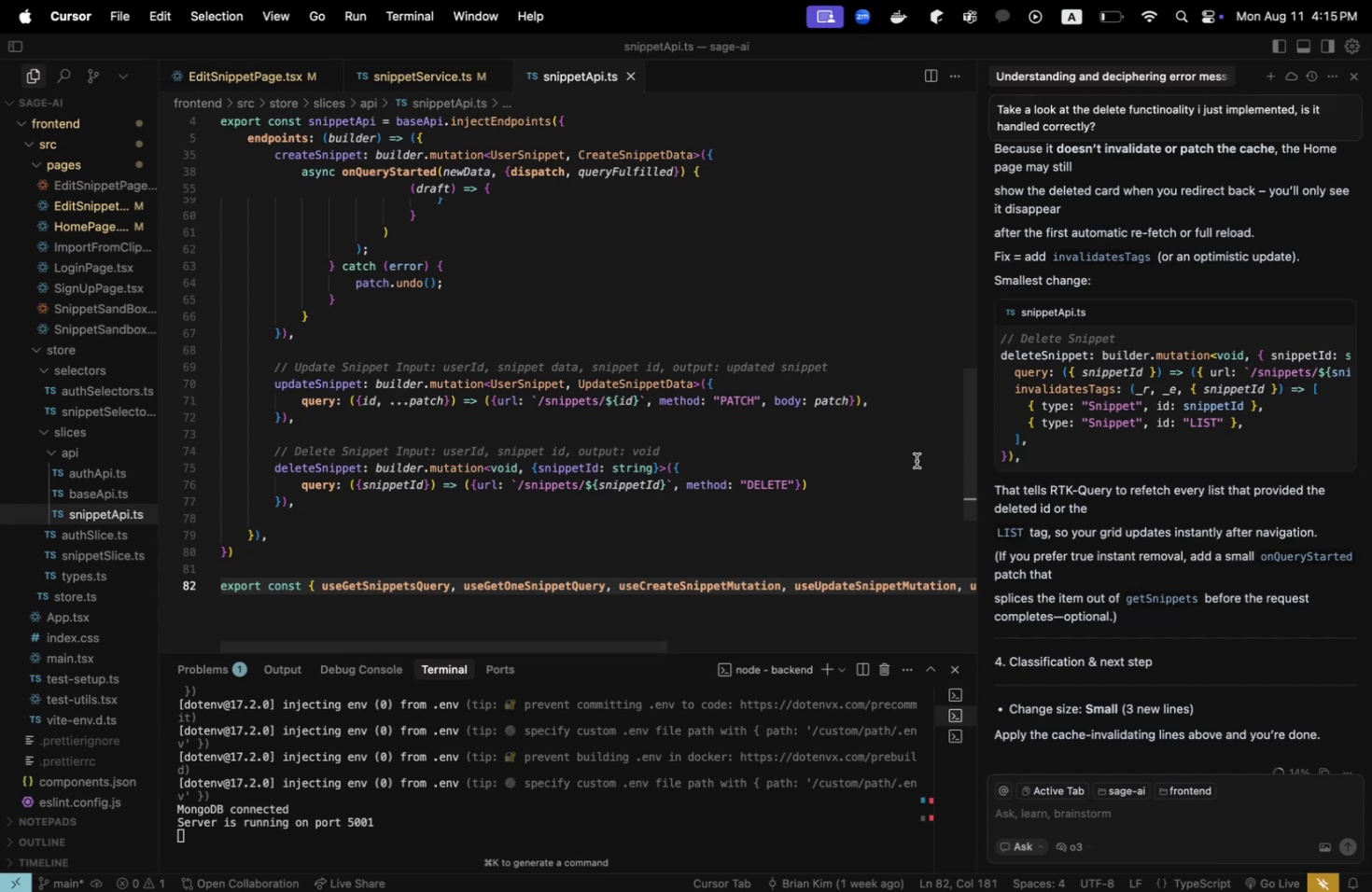 
scroll: coordinate [516, 276], scroll_direction: up, amount: 1.0
 